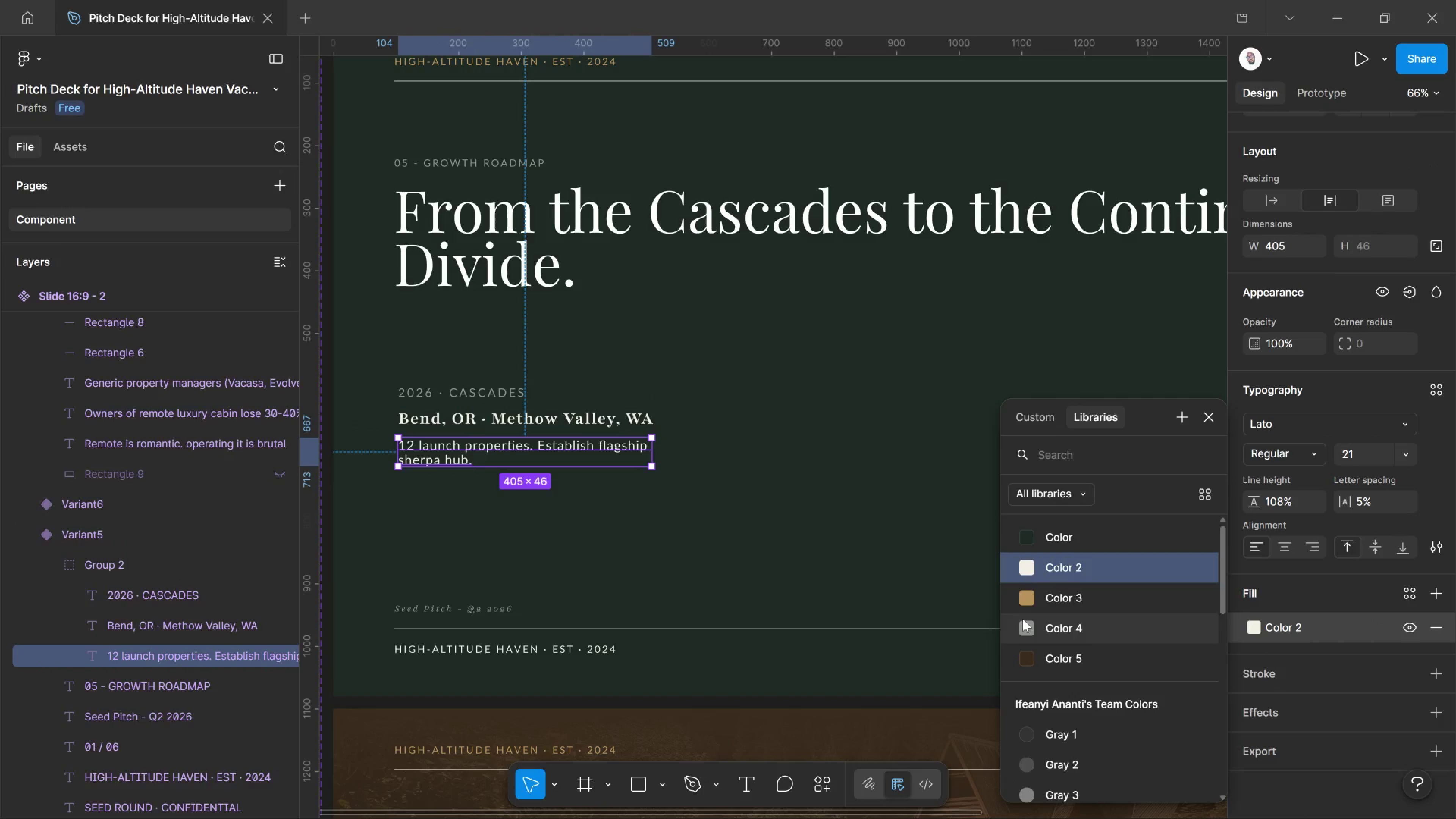 
left_click([1026, 619])
 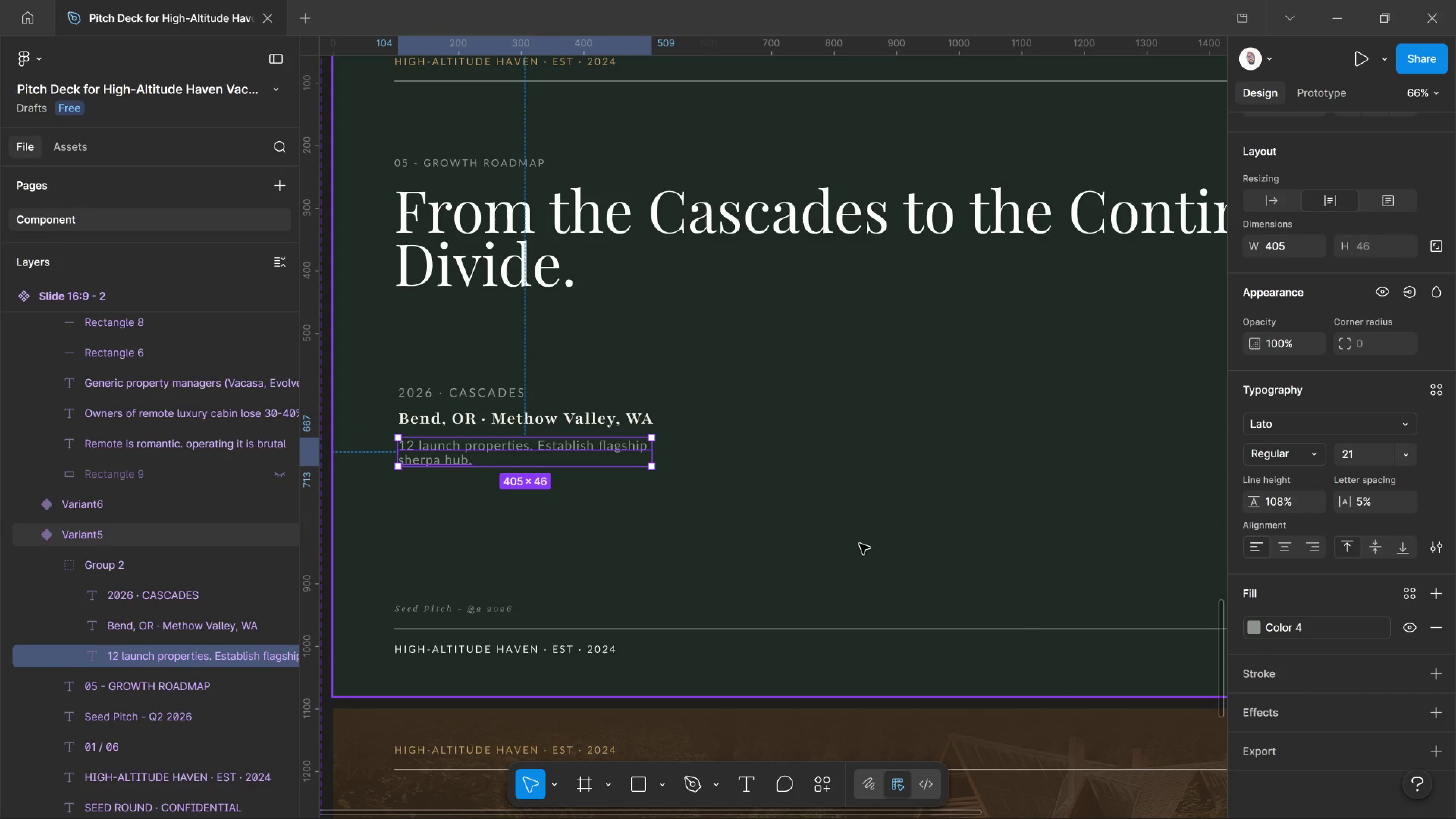 
left_click([853, 533])
 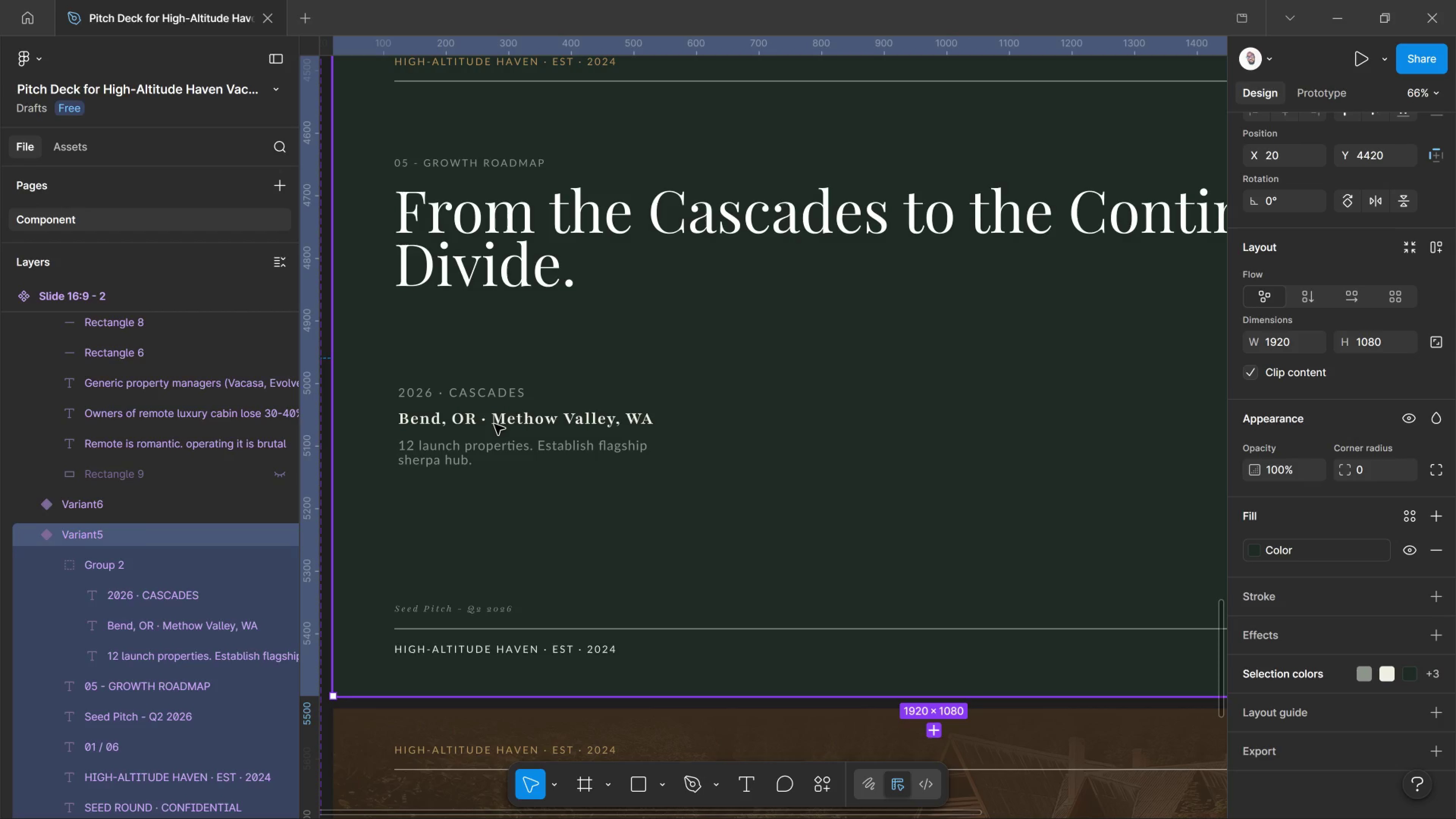 
left_click([494, 424])
 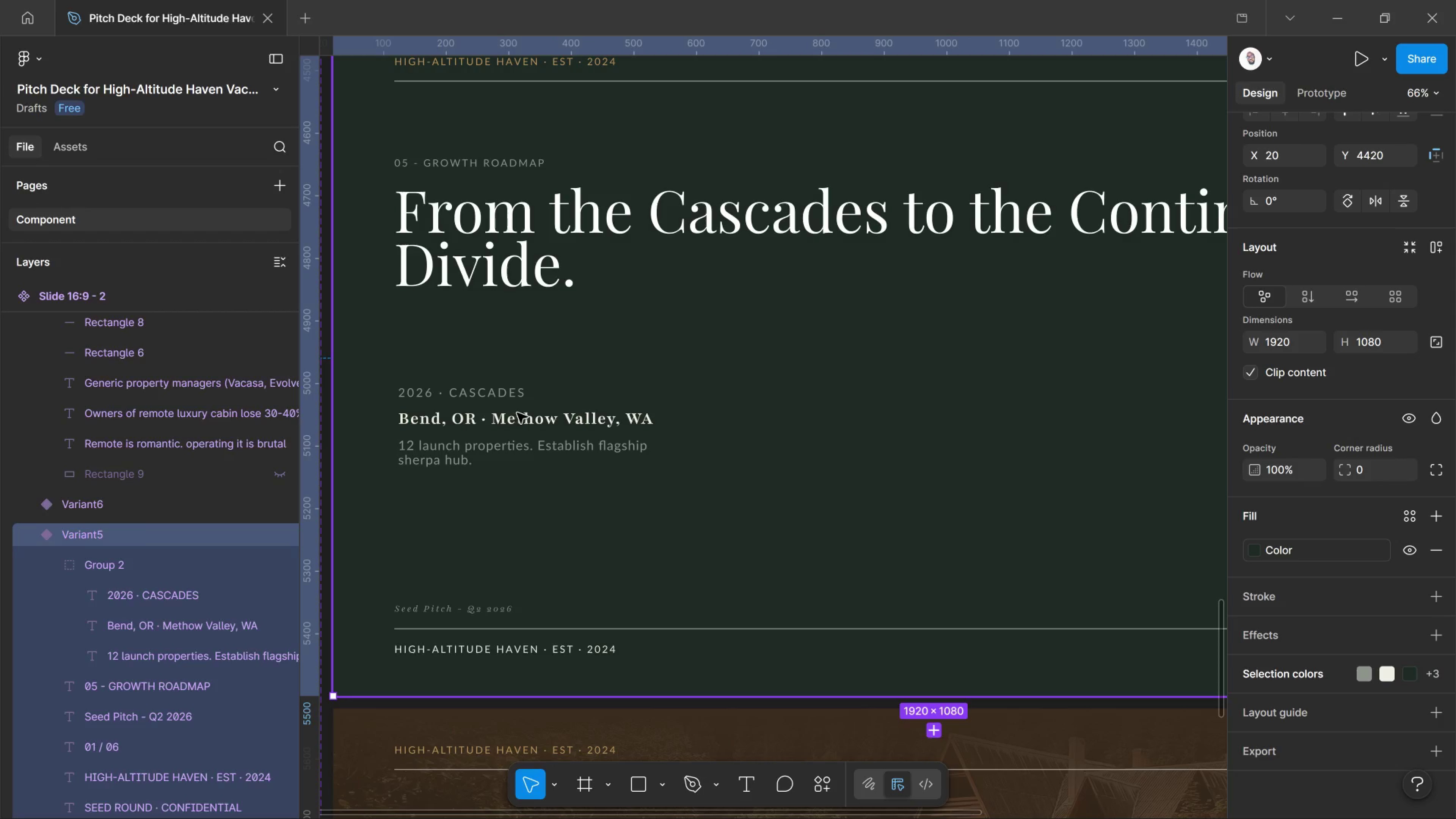 
double_click([517, 413])
 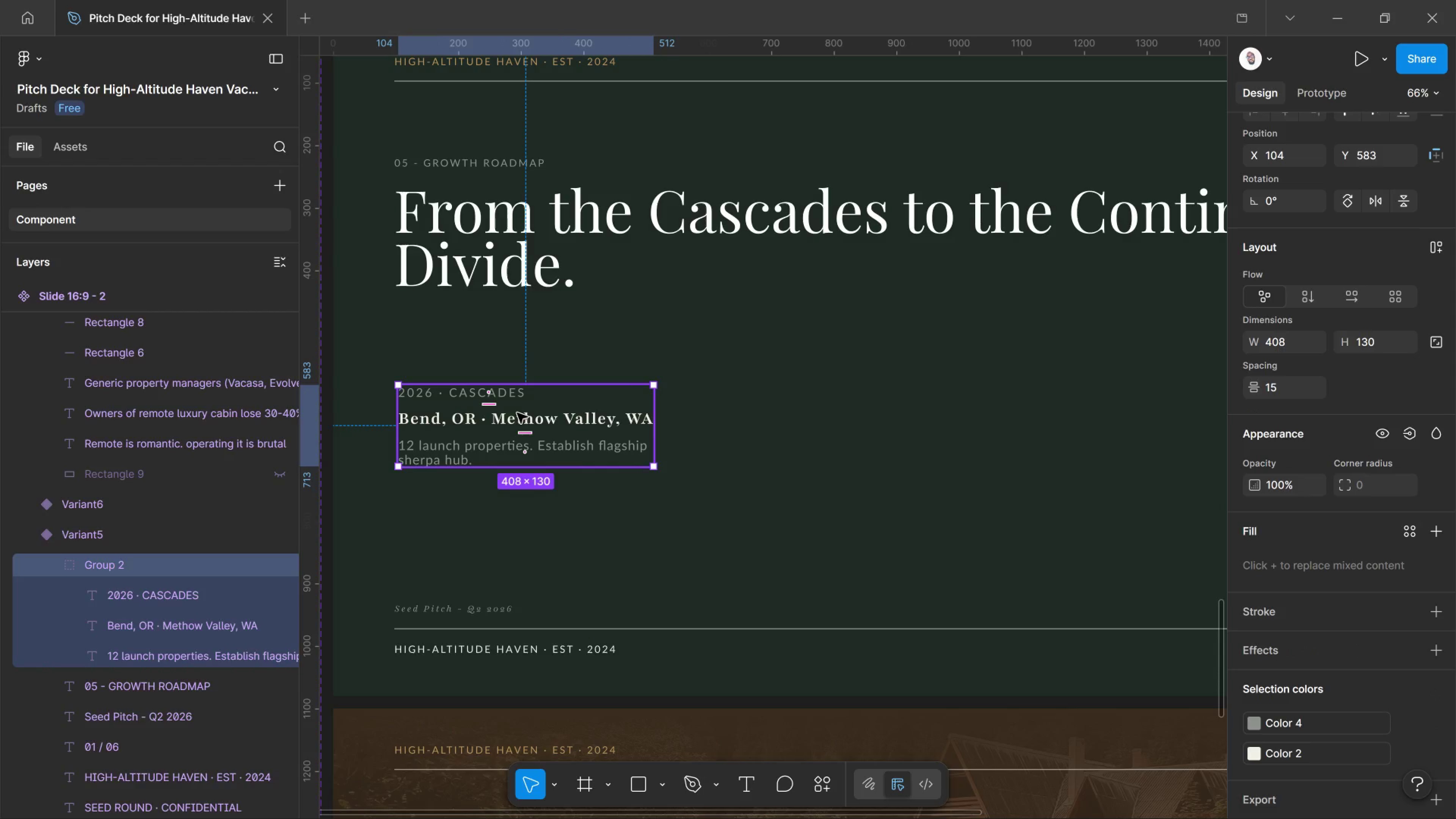 
wait(7.31)
 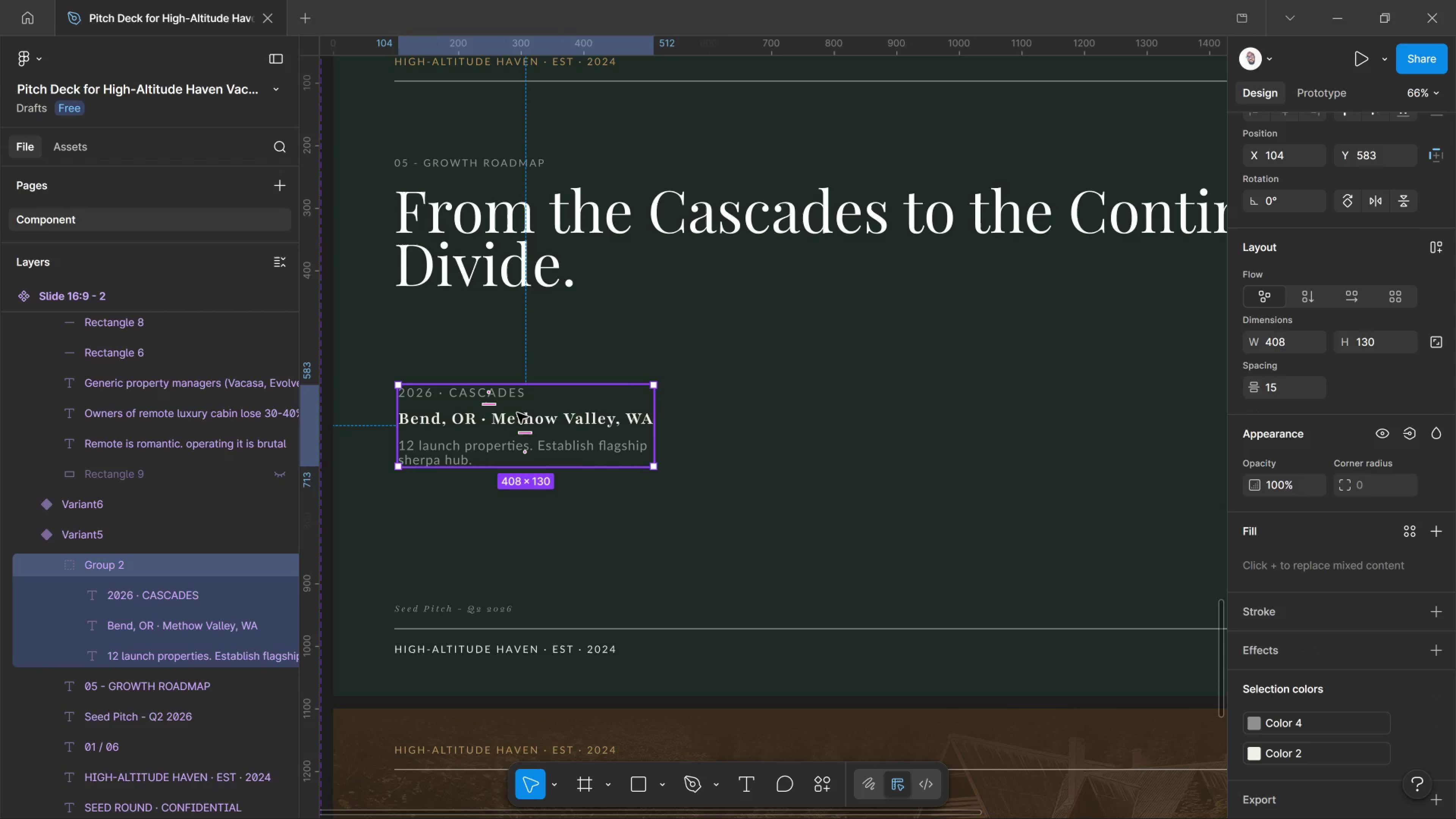 
hold_key(key=AltLeft, duration=5.03)
left_click_drag(start_coordinate=[553, 434], to_coordinate=[833, 434])
 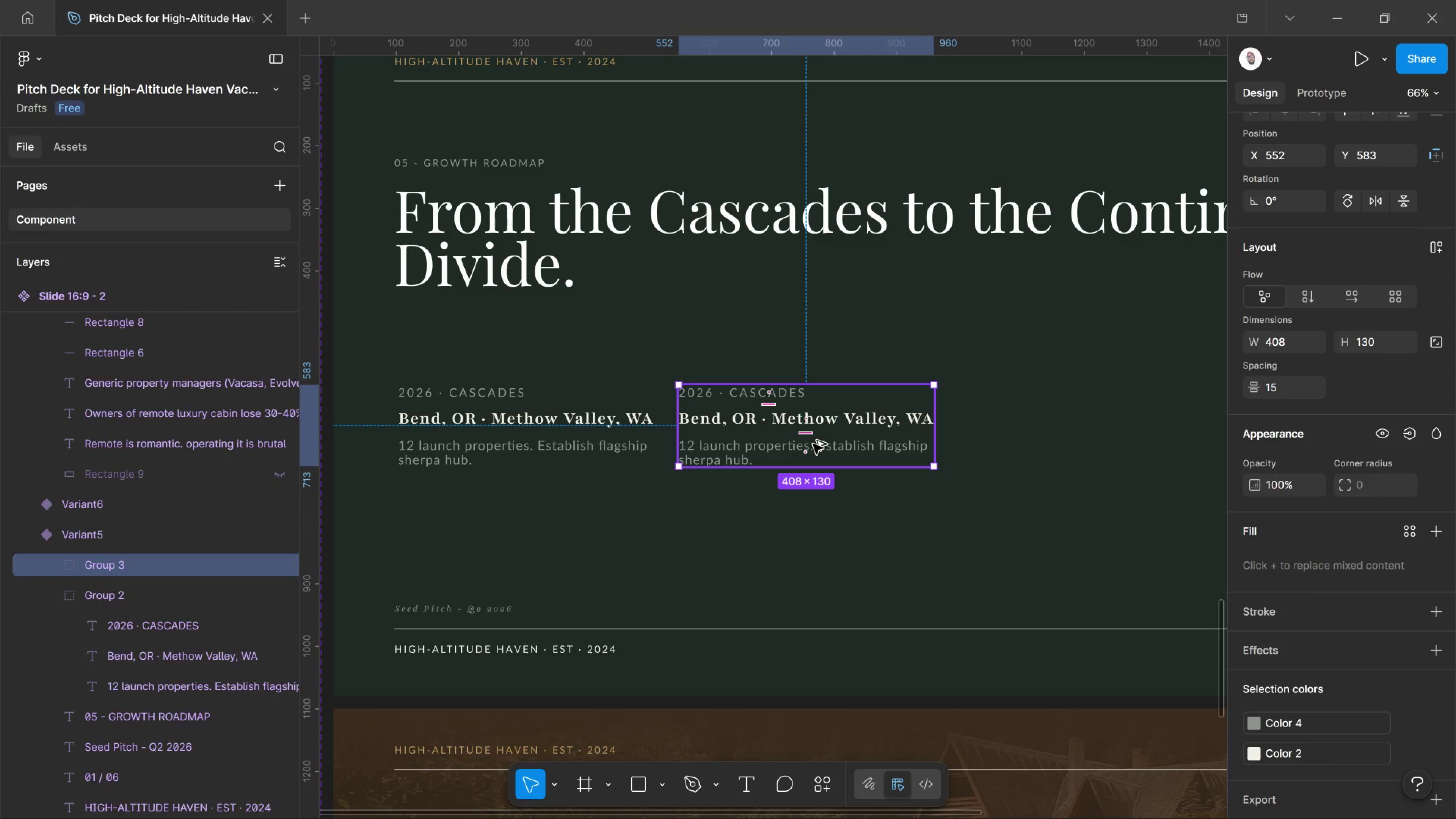 
hold_key(key=ShiftLeft, duration=4.01)
 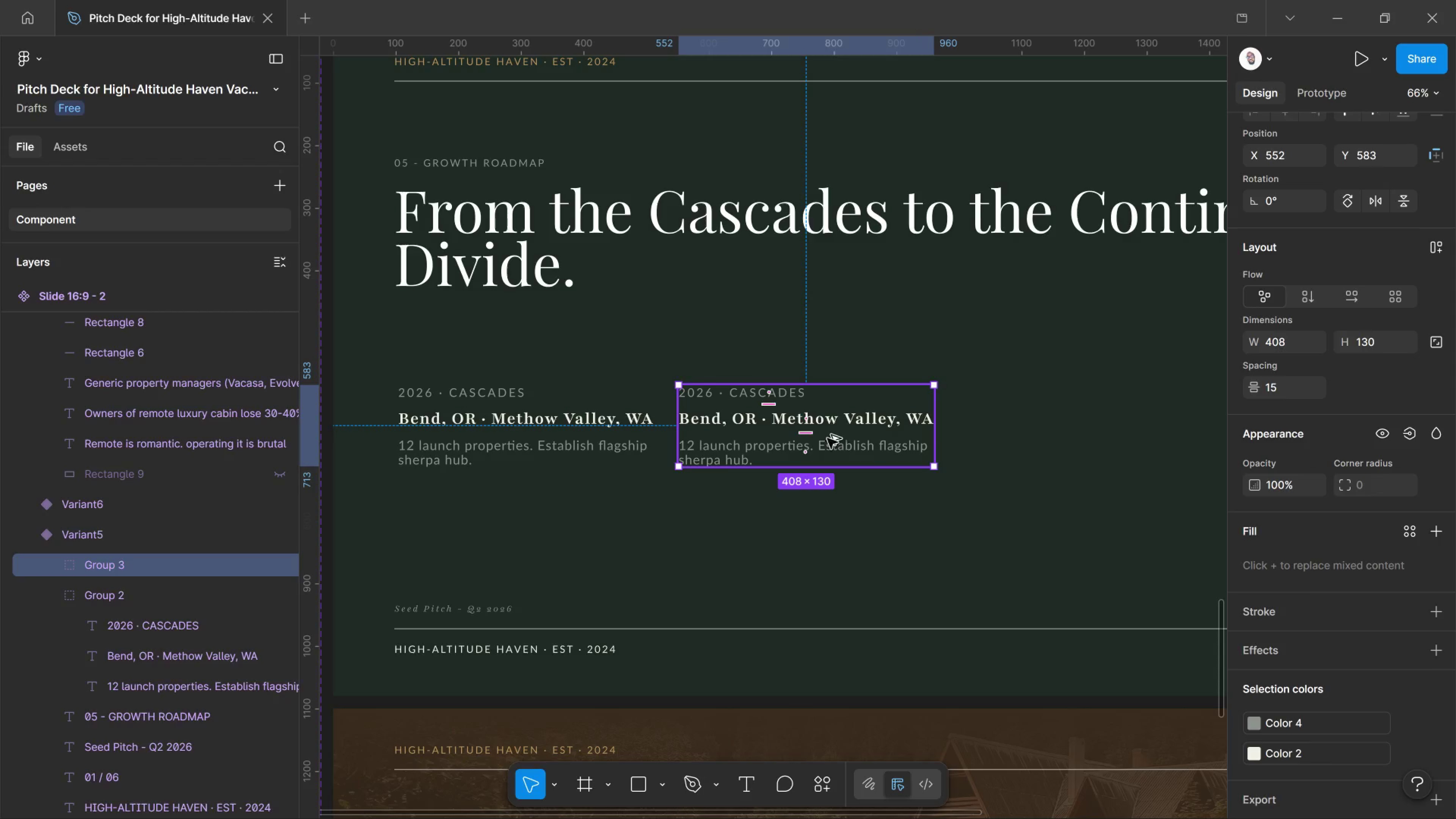 
hold_key(key=AltLeft, duration=3.3)
left_click_drag(start_coordinate=[813, 444], to_coordinate=[1096, 441])
 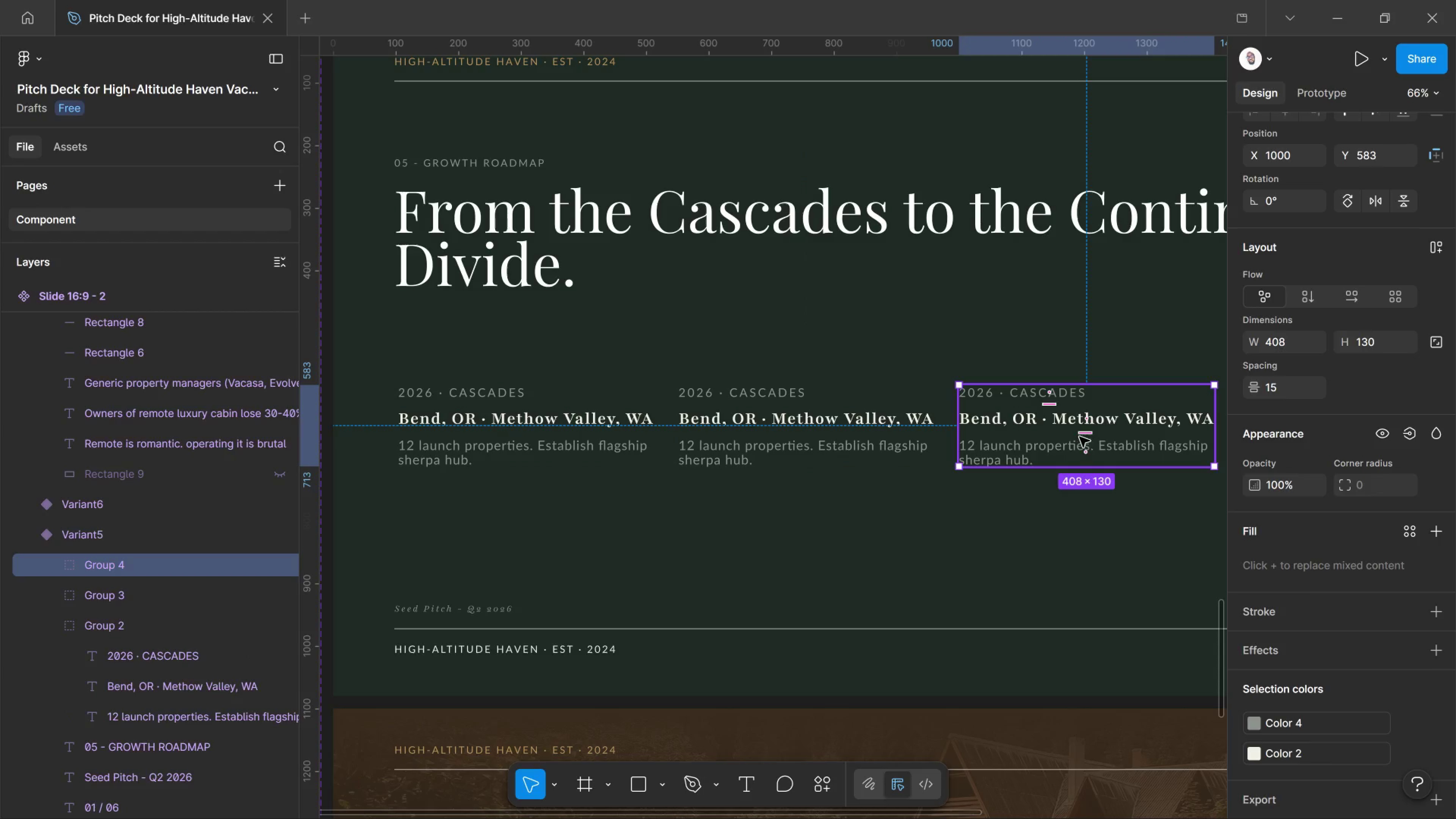 
hold_key(key=ShiftLeft, duration=2.28)
 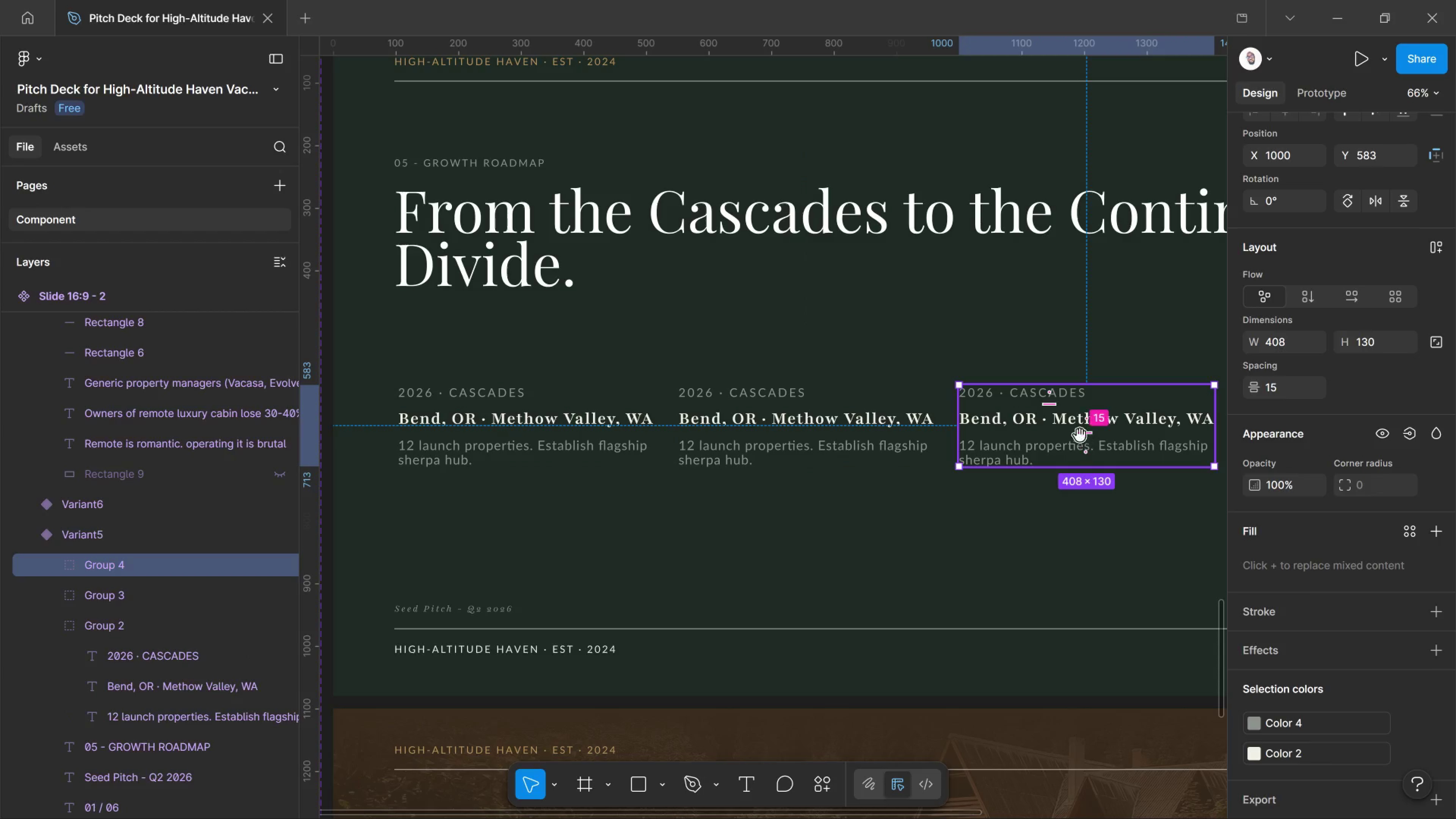 
hold_key(key=Space, duration=1.28)
 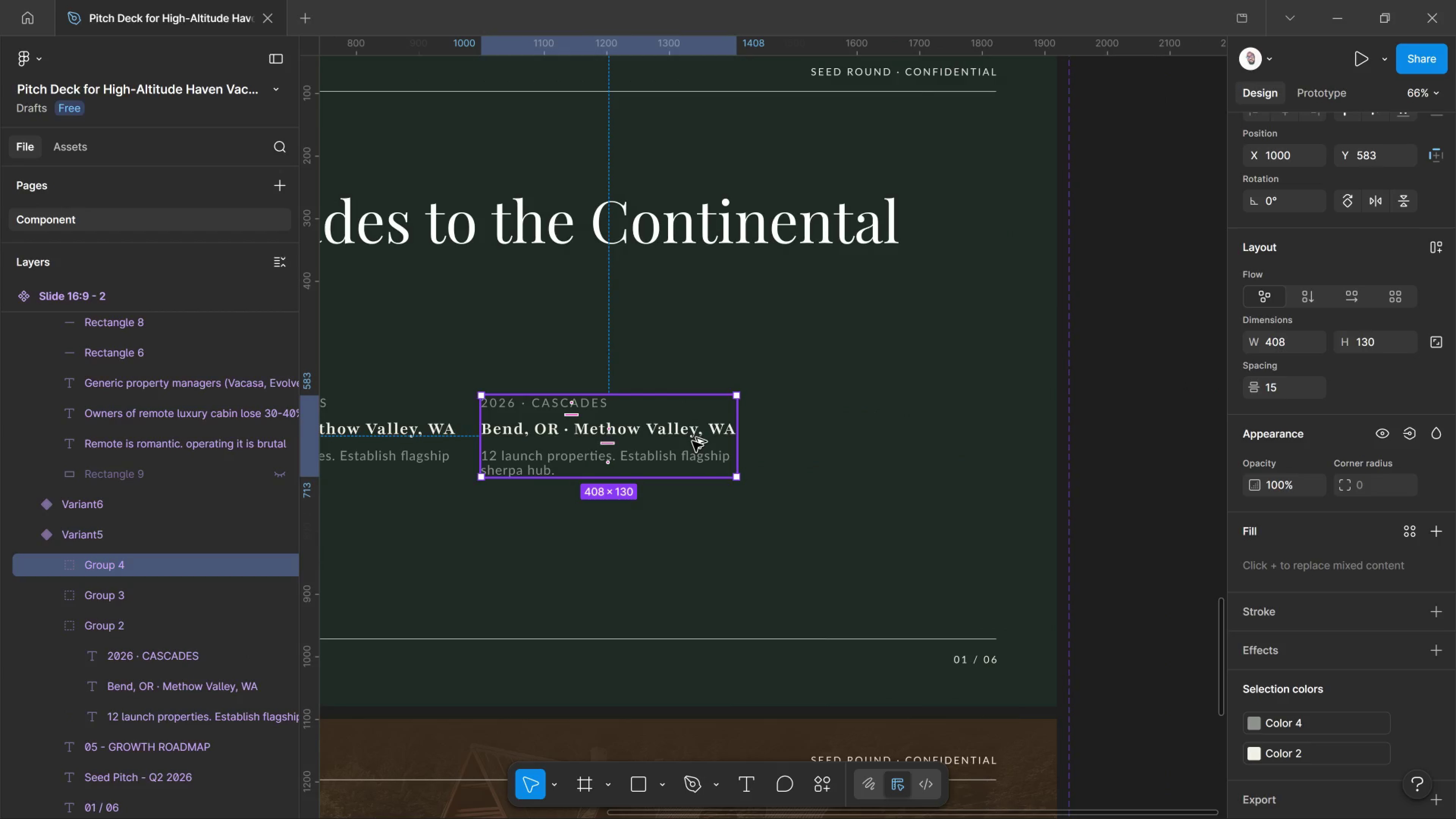 
left_click_drag(start_coordinate=[1078, 433], to_coordinate=[600, 443])
 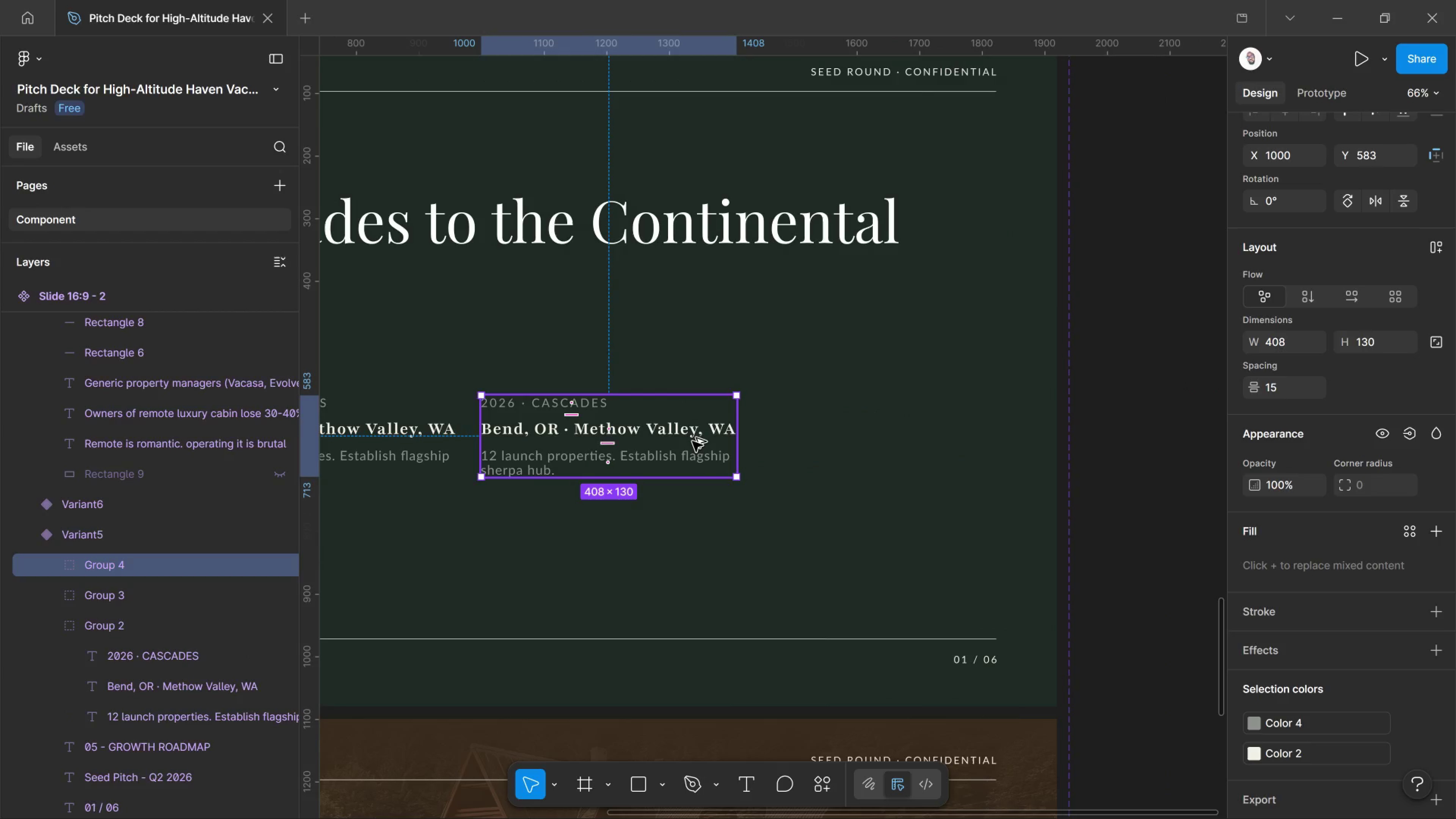 
hold_key(key=AltLeft, duration=4.67)
left_click_drag(start_coordinate=[683, 434], to_coordinate=[963, 446])
 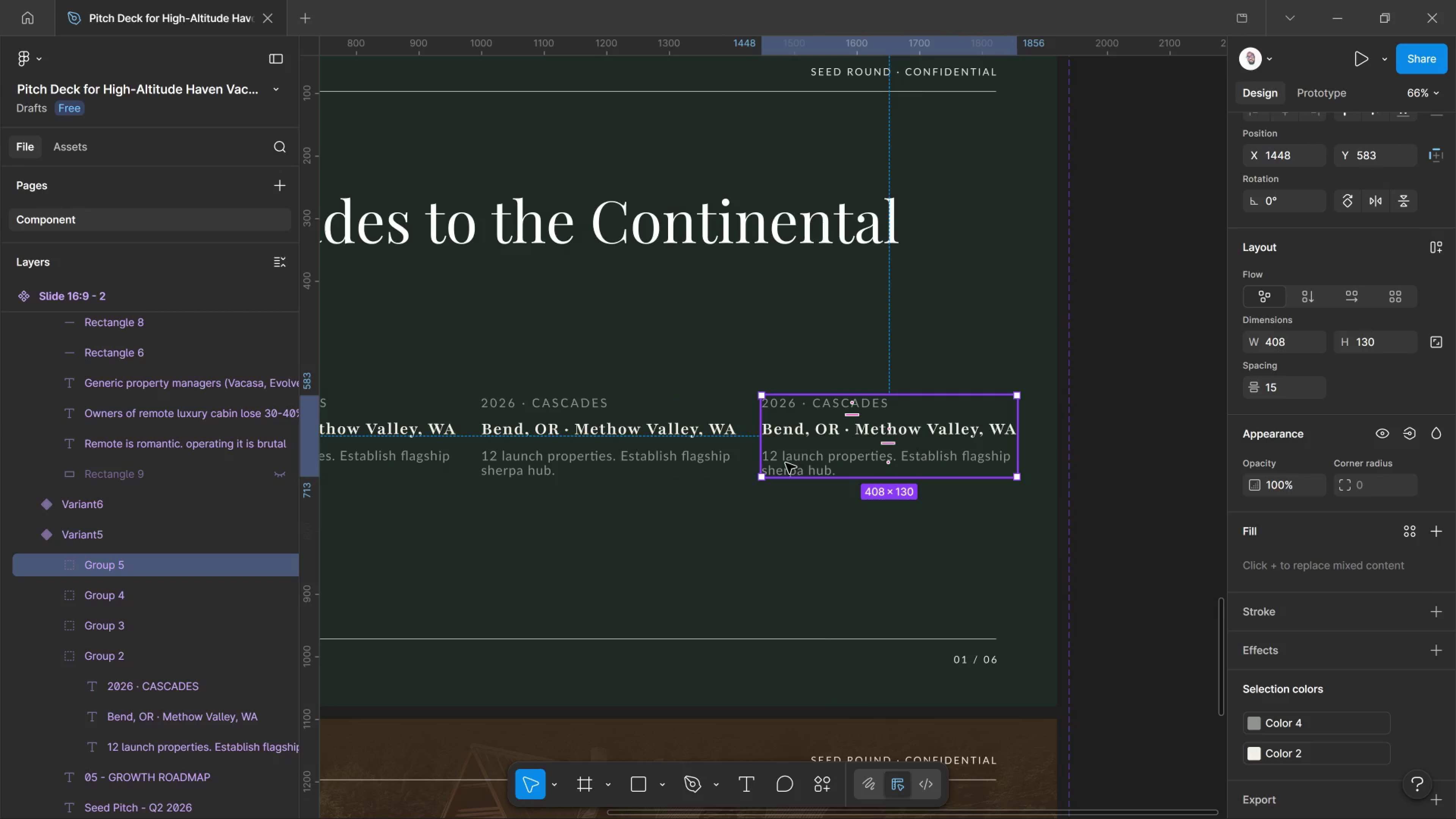 
hold_key(key=ShiftLeft, duration=3.06)
 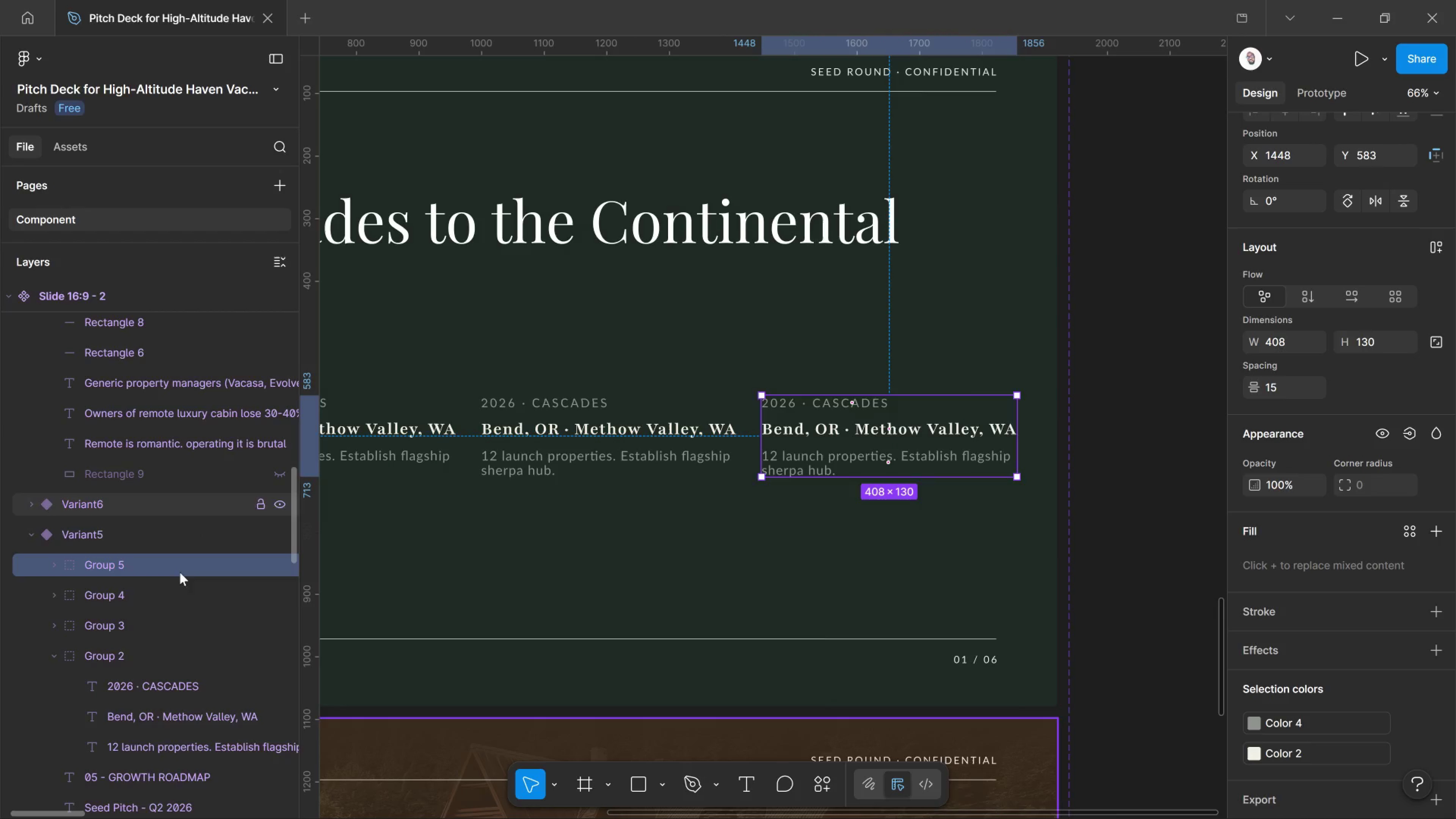 
hold_key(key=ShiftLeft, duration=0.83)
left_click([157, 658])
 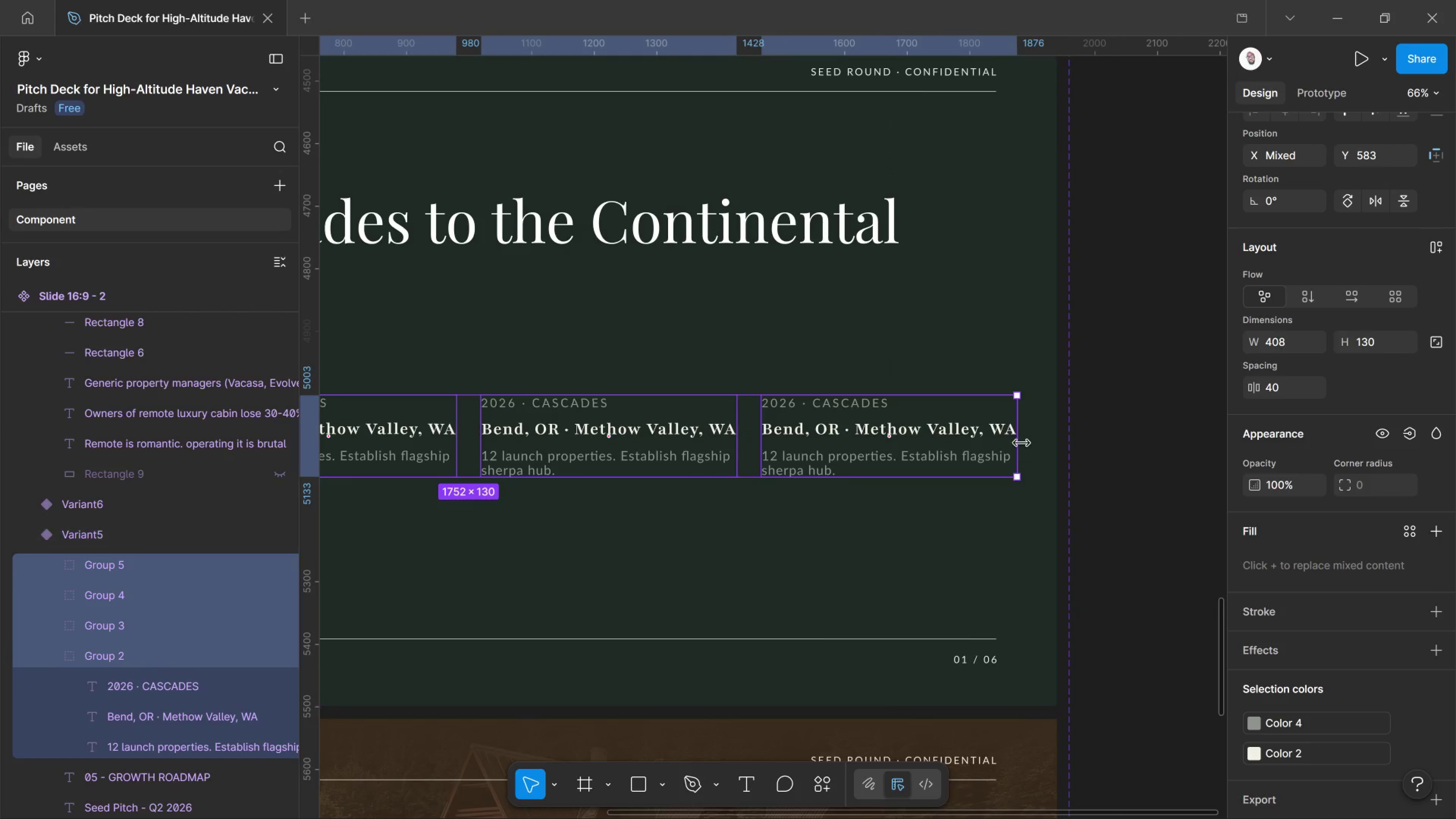 
left_click_drag(start_coordinate=[1020, 443], to_coordinate=[1001, 438])
 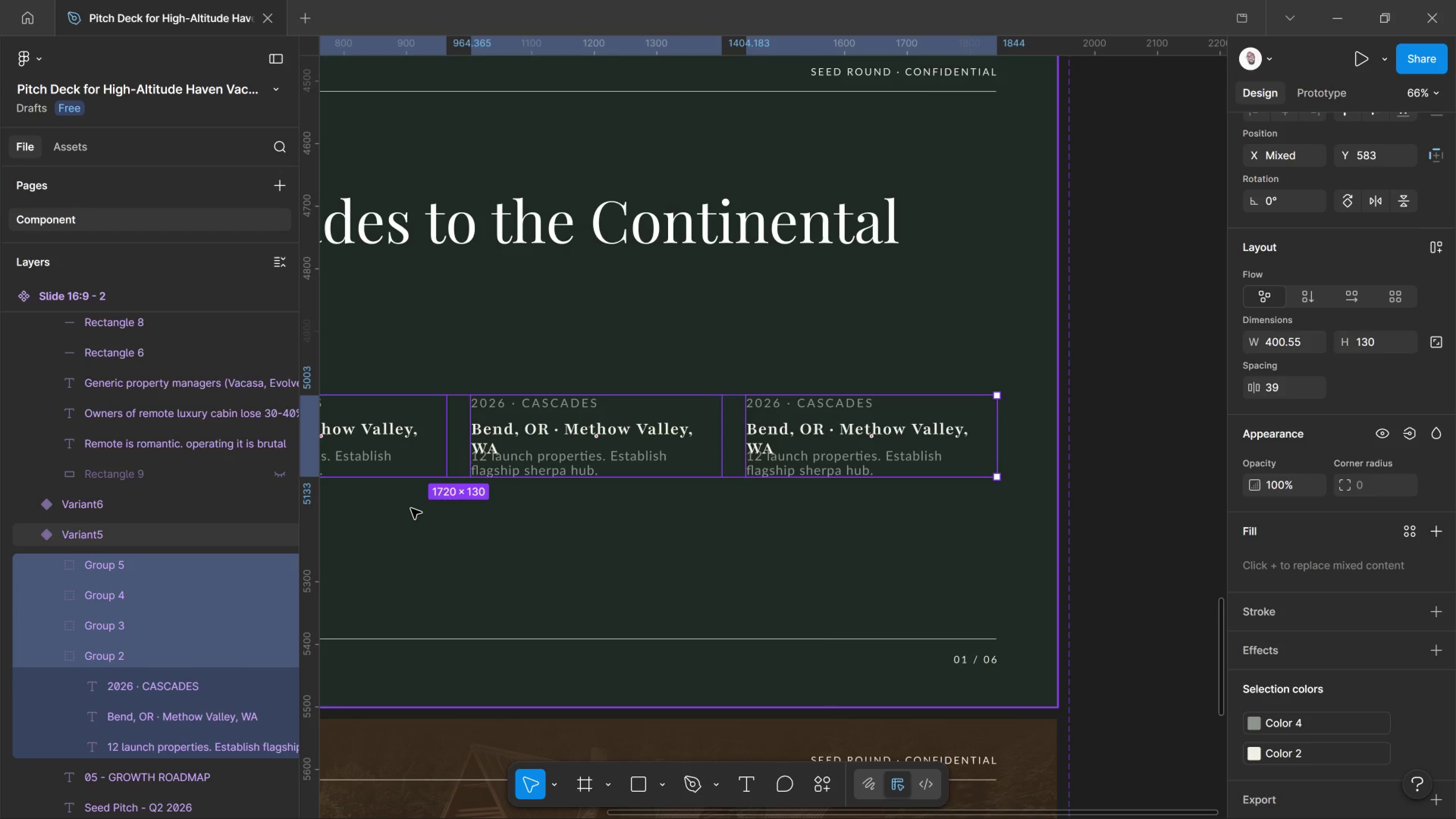 
left_click_drag(start_coordinate=[526, 477], to_coordinate=[517, 546])
 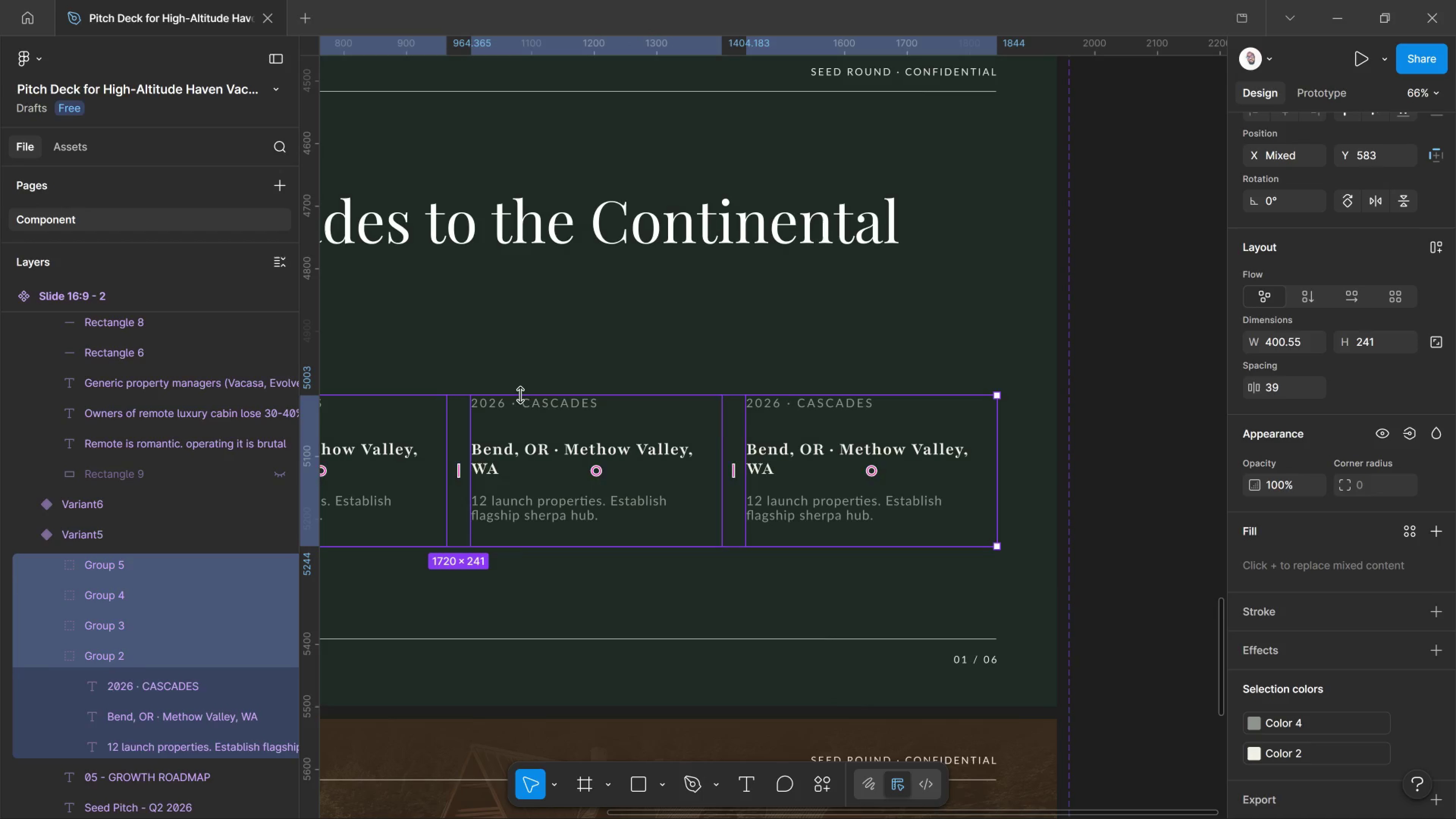 
left_click_drag(start_coordinate=[521, 395], to_coordinate=[517, 404])
 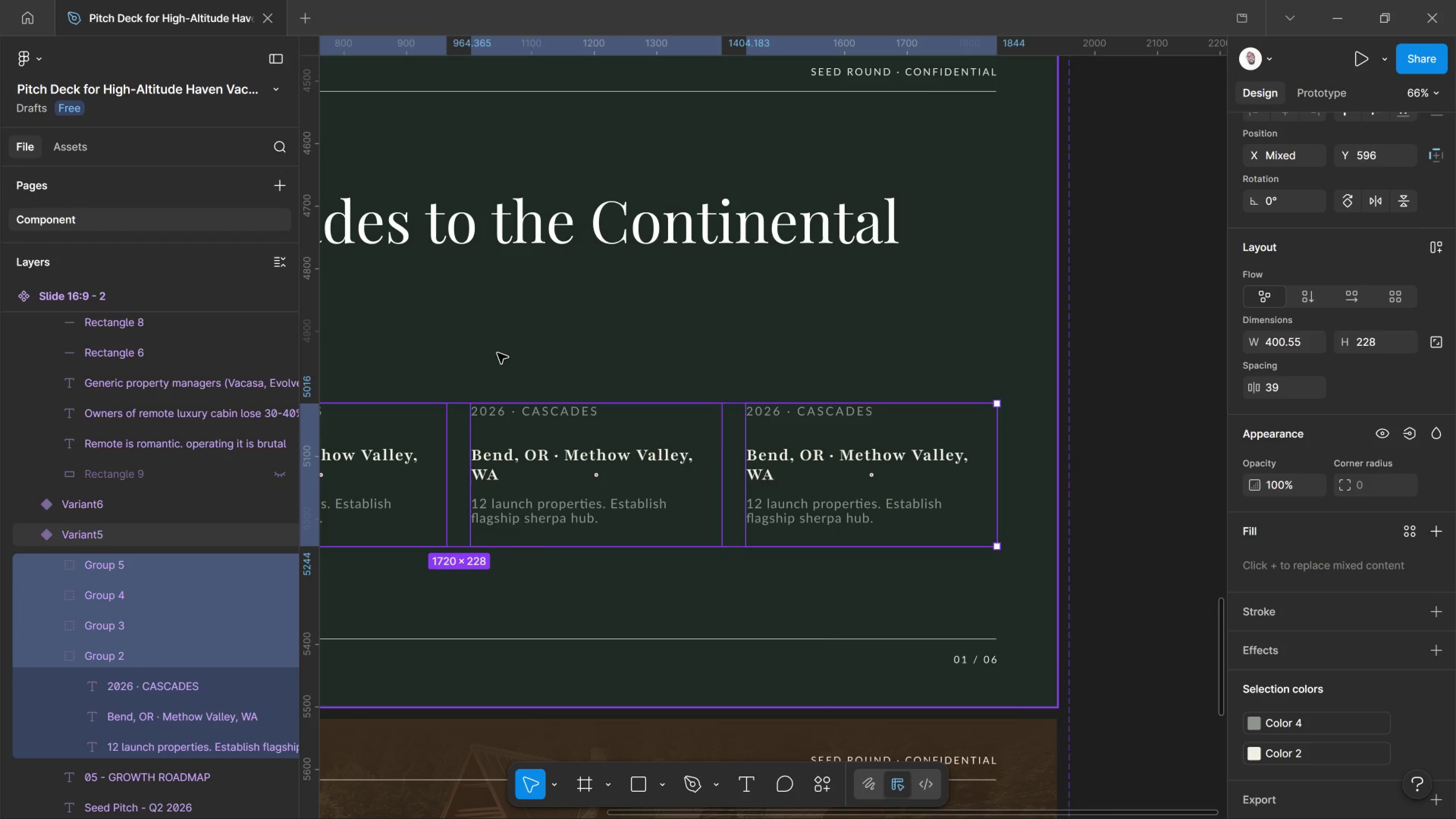 
hold_key(key=Space, duration=0.8)
 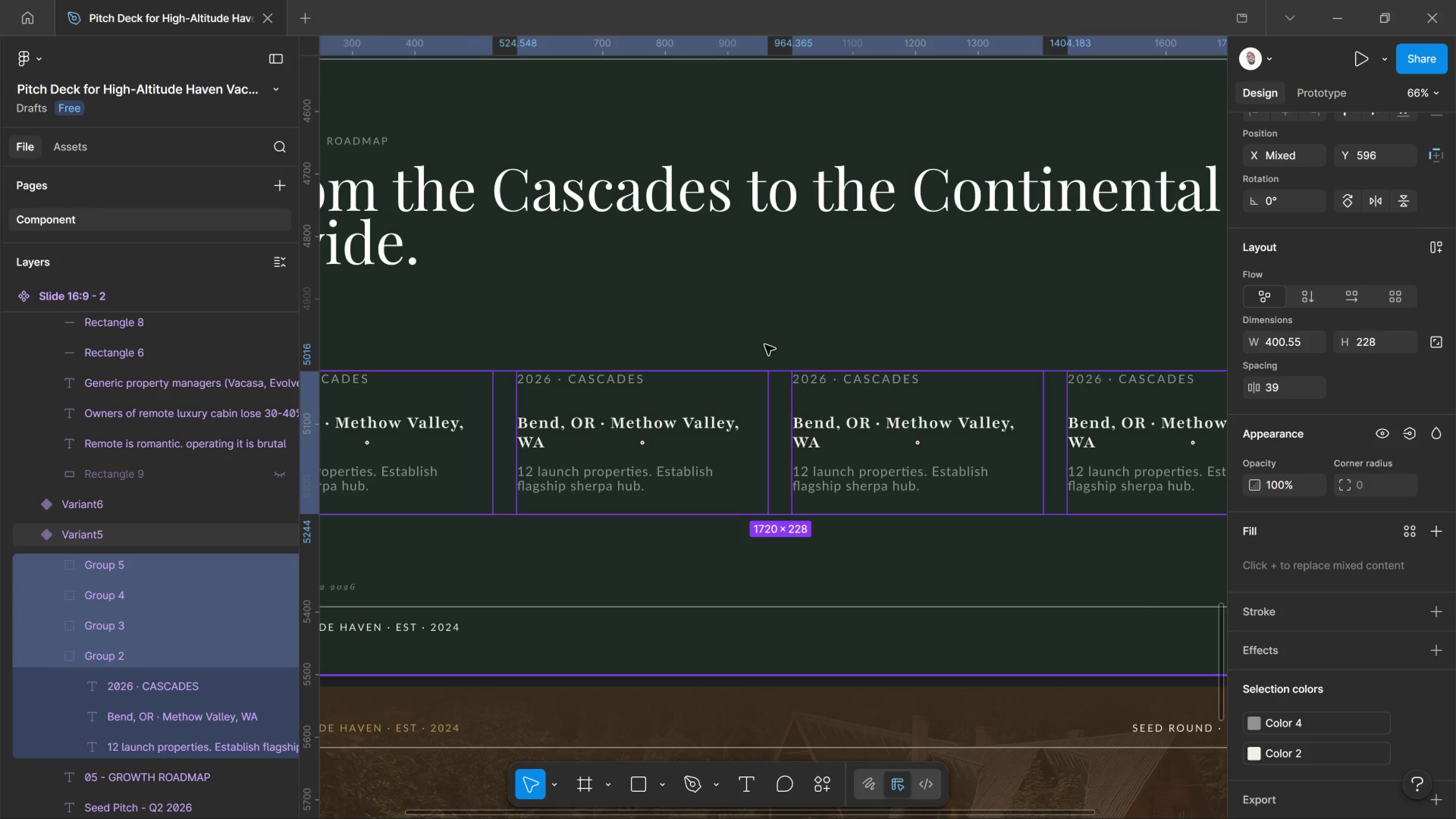 
left_click_drag(start_coordinate=[497, 355], to_coordinate=[819, 322])
 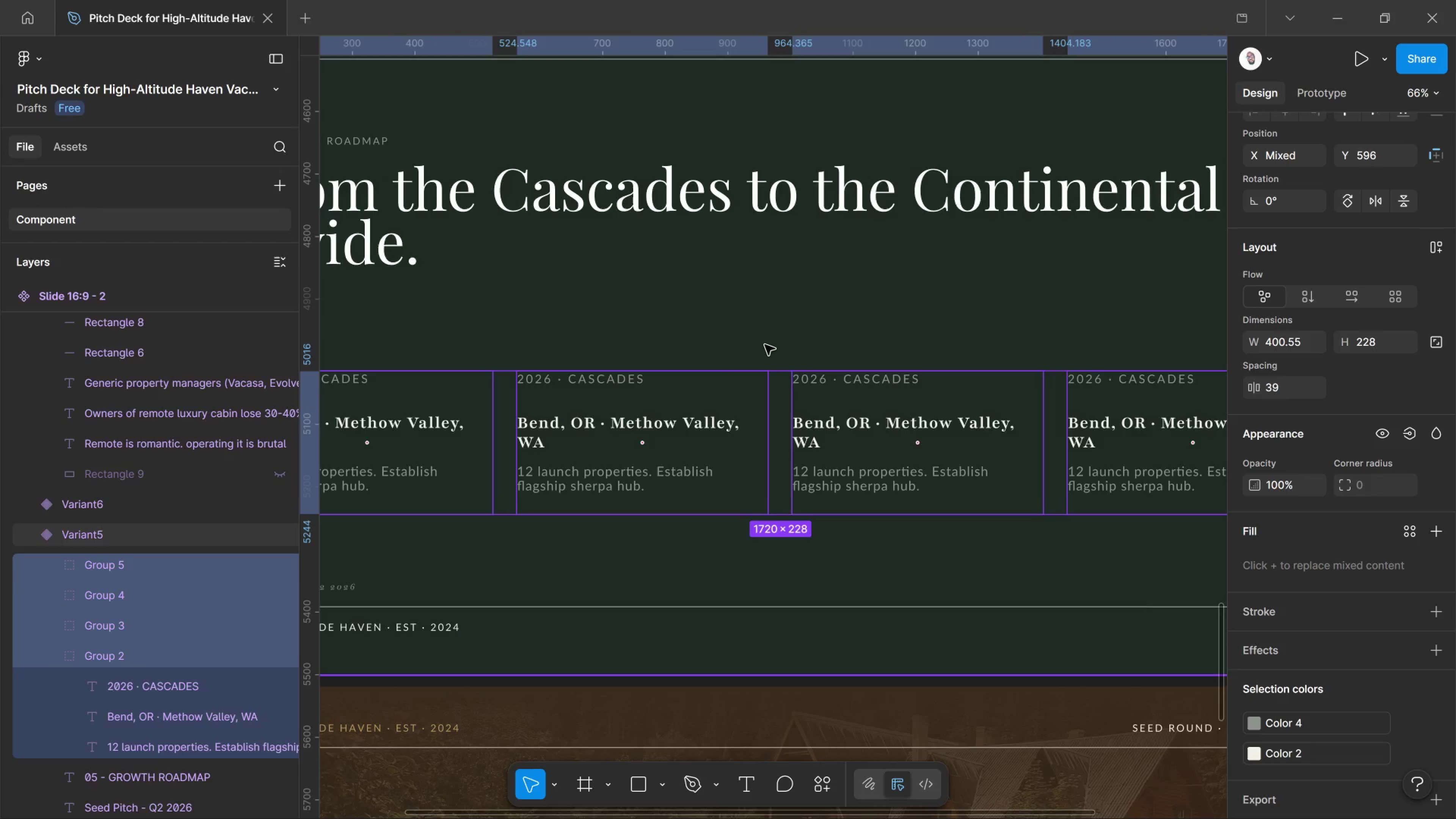 
hold_key(key=ControlLeft, duration=1.83)
scroll: coordinate [621, 385], scroll_direction: down, amount: 5.0
 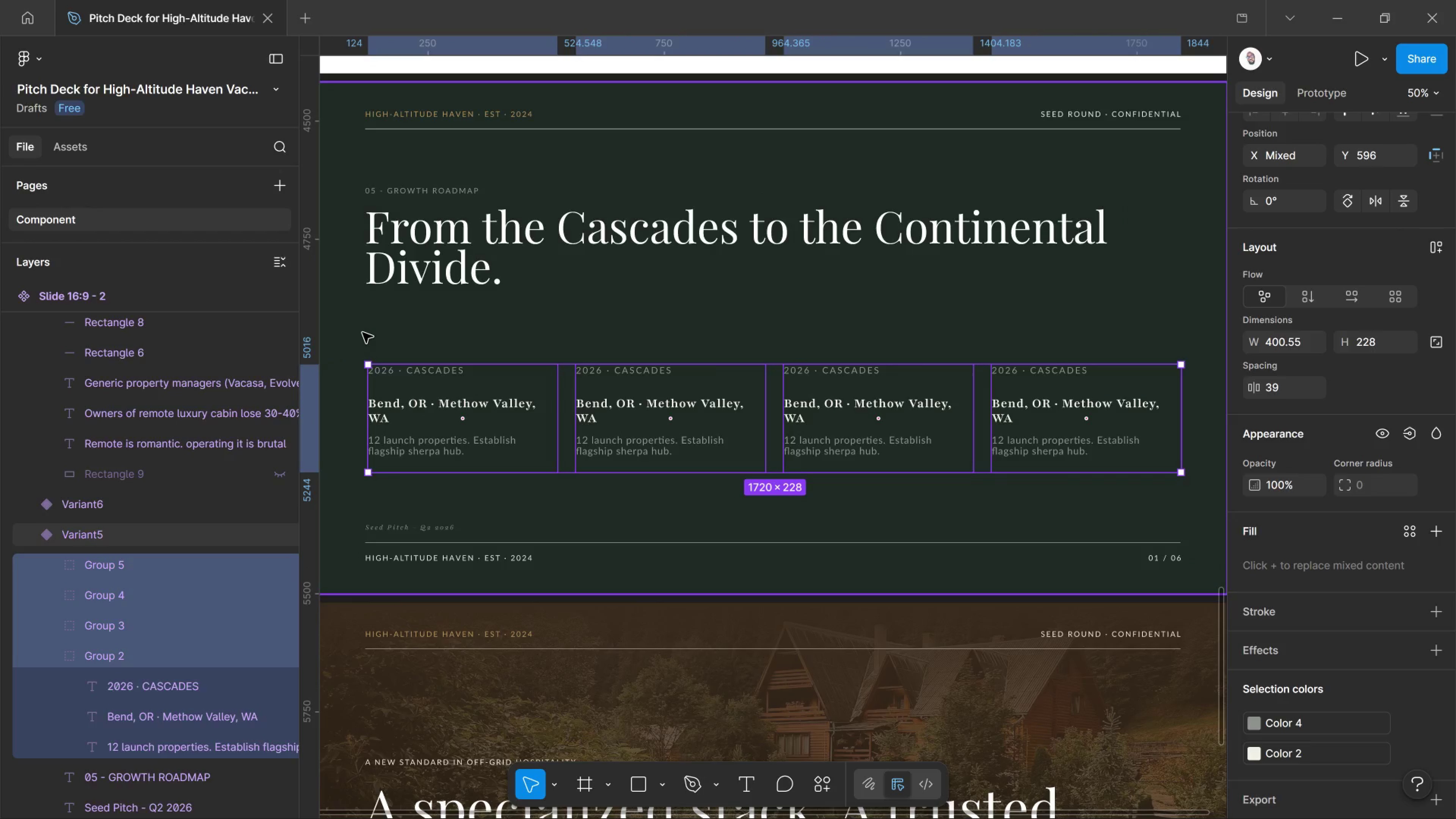 
left_click([362, 333])
 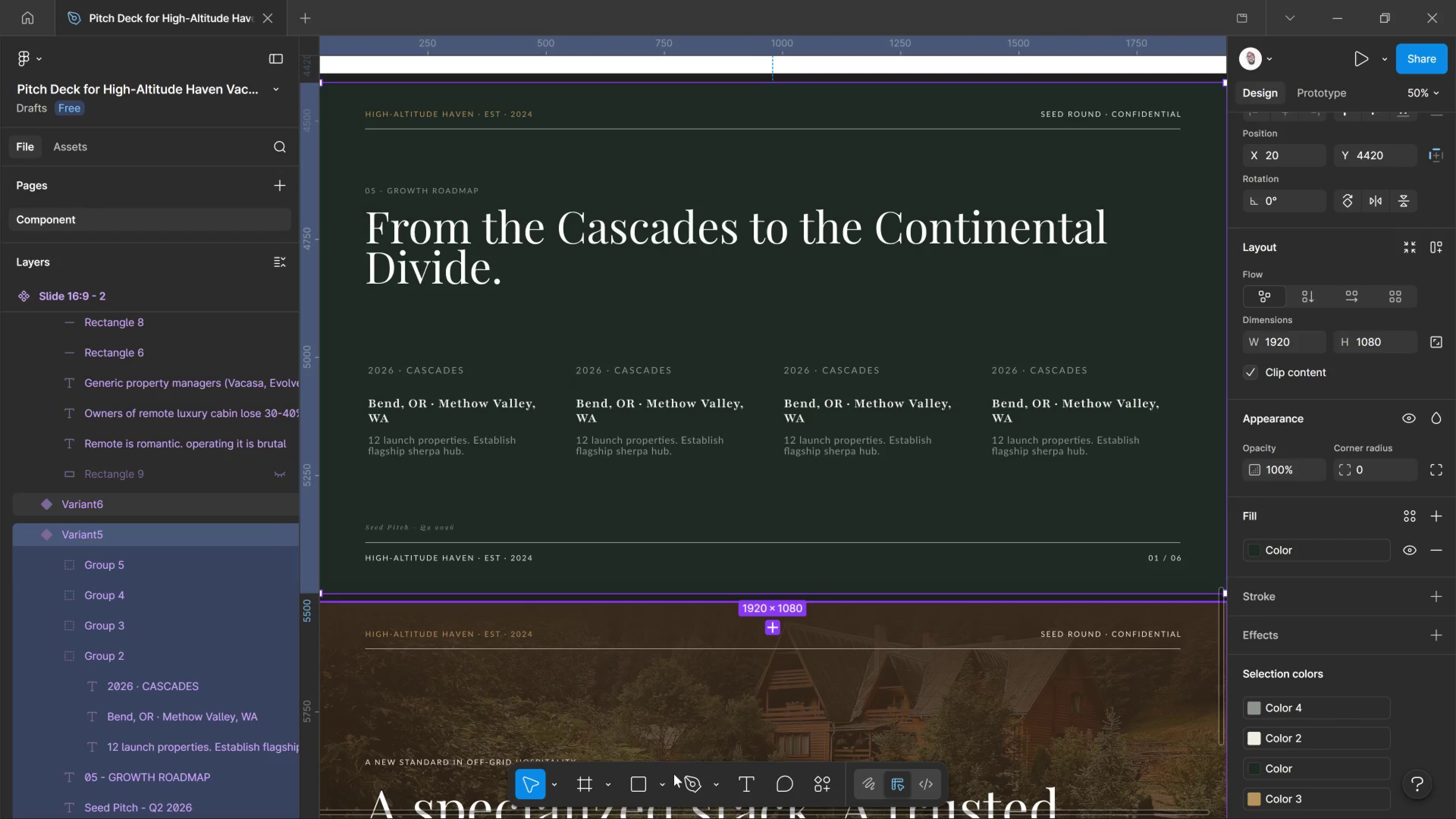 
left_click([650, 791])
 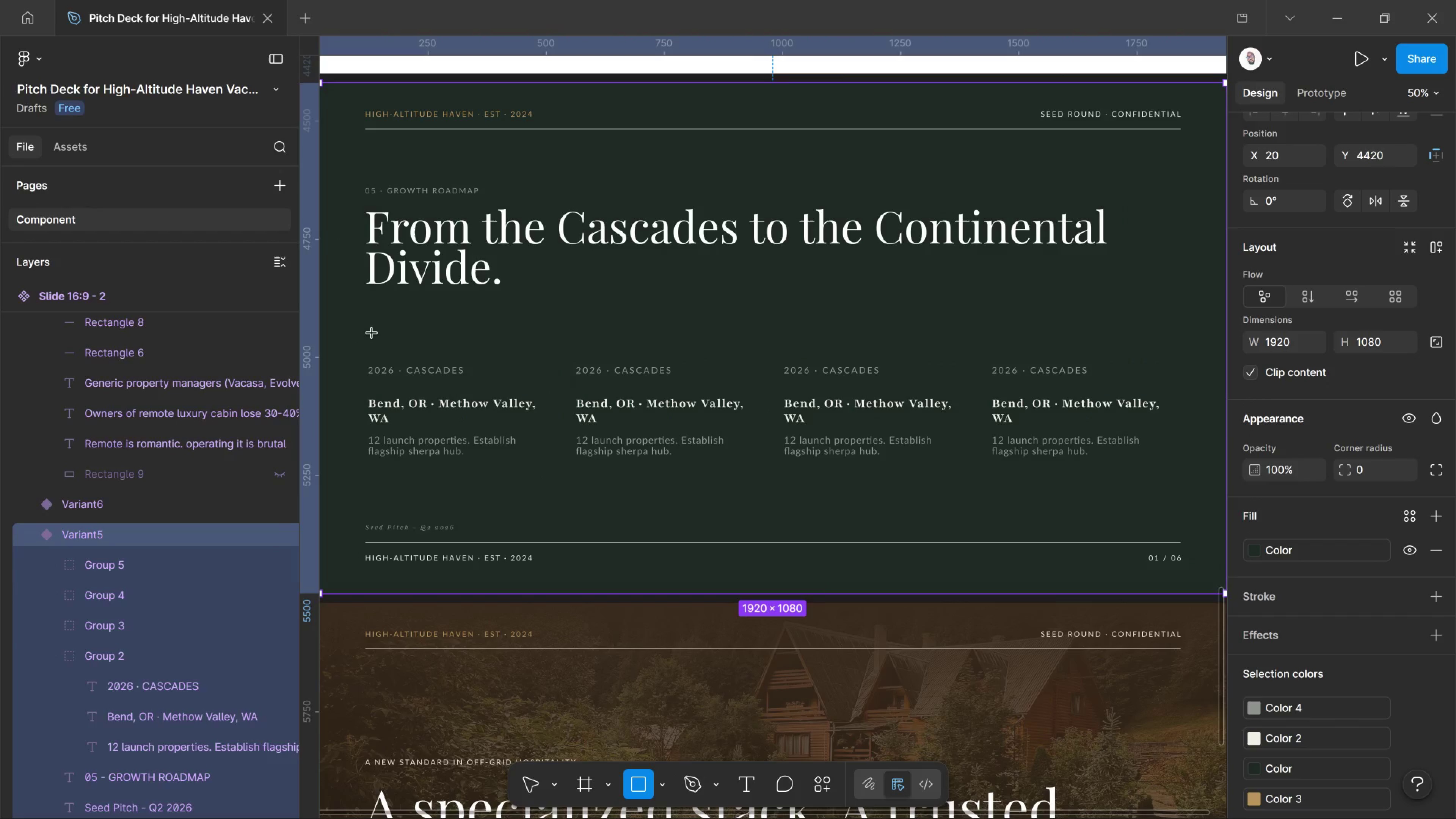 
left_click_drag(start_coordinate=[372, 333], to_coordinate=[1164, 331])
 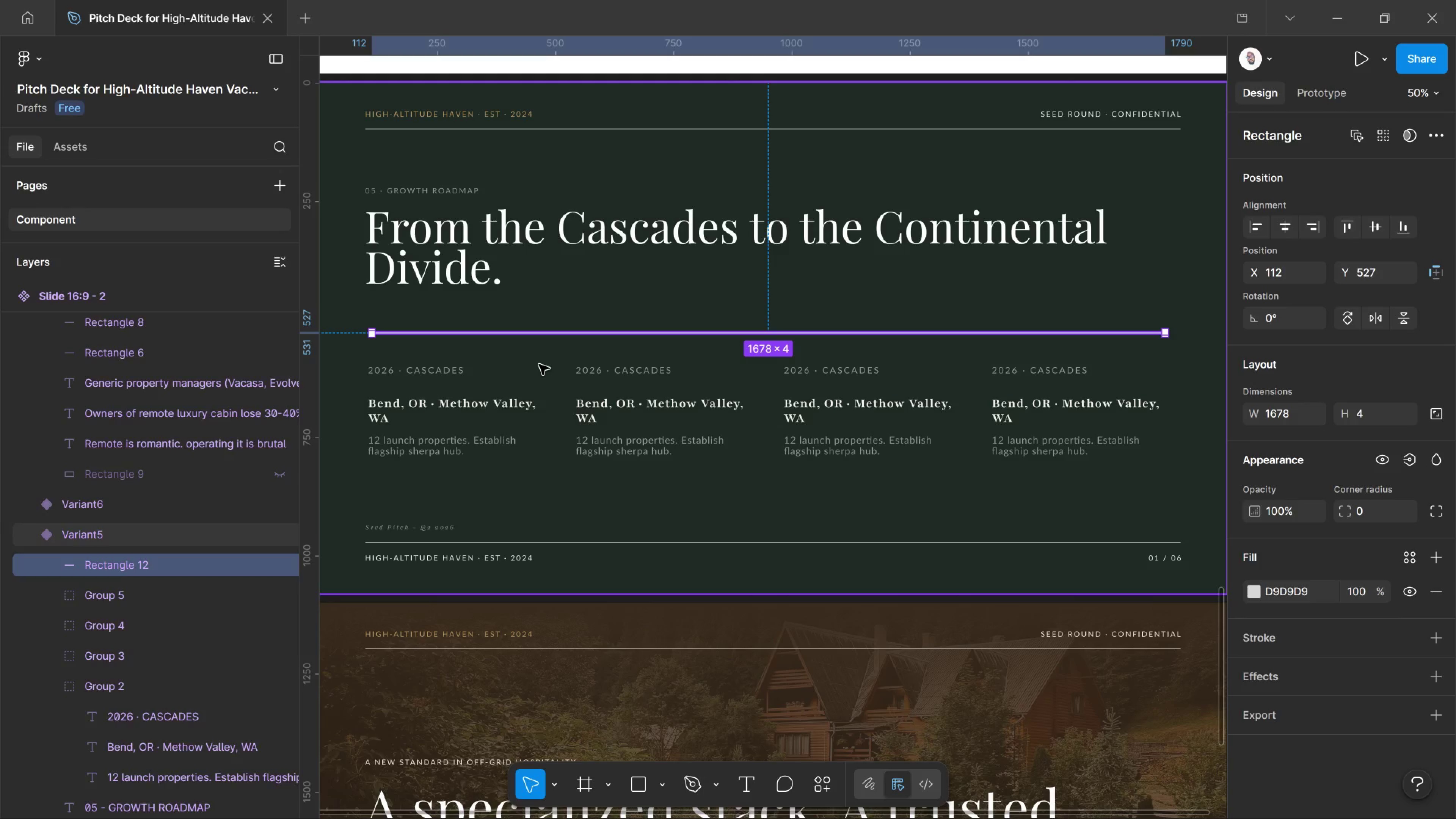 
wait(5.7)
 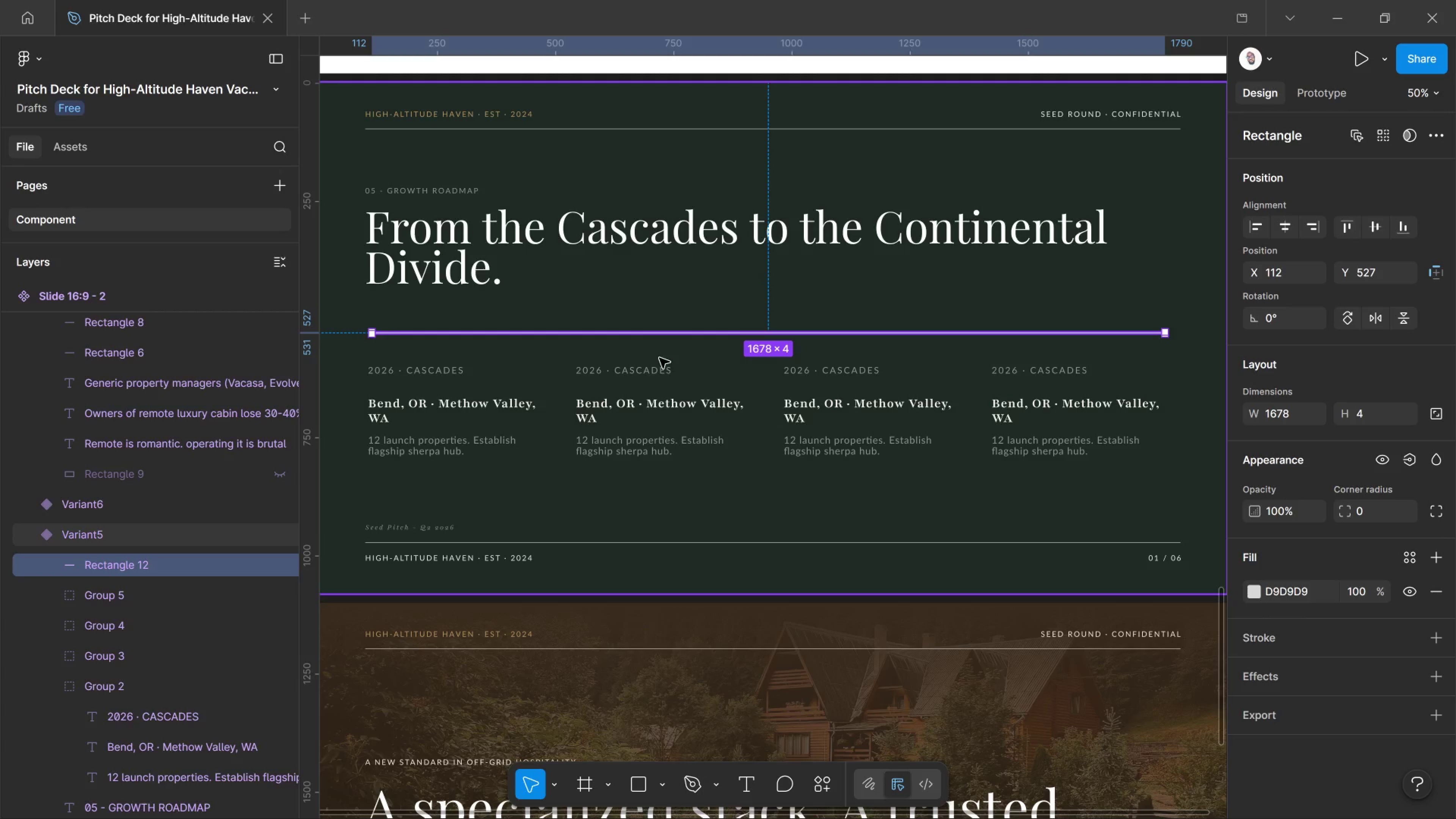 
hold_key(key=ControlLeft, duration=1.74)
 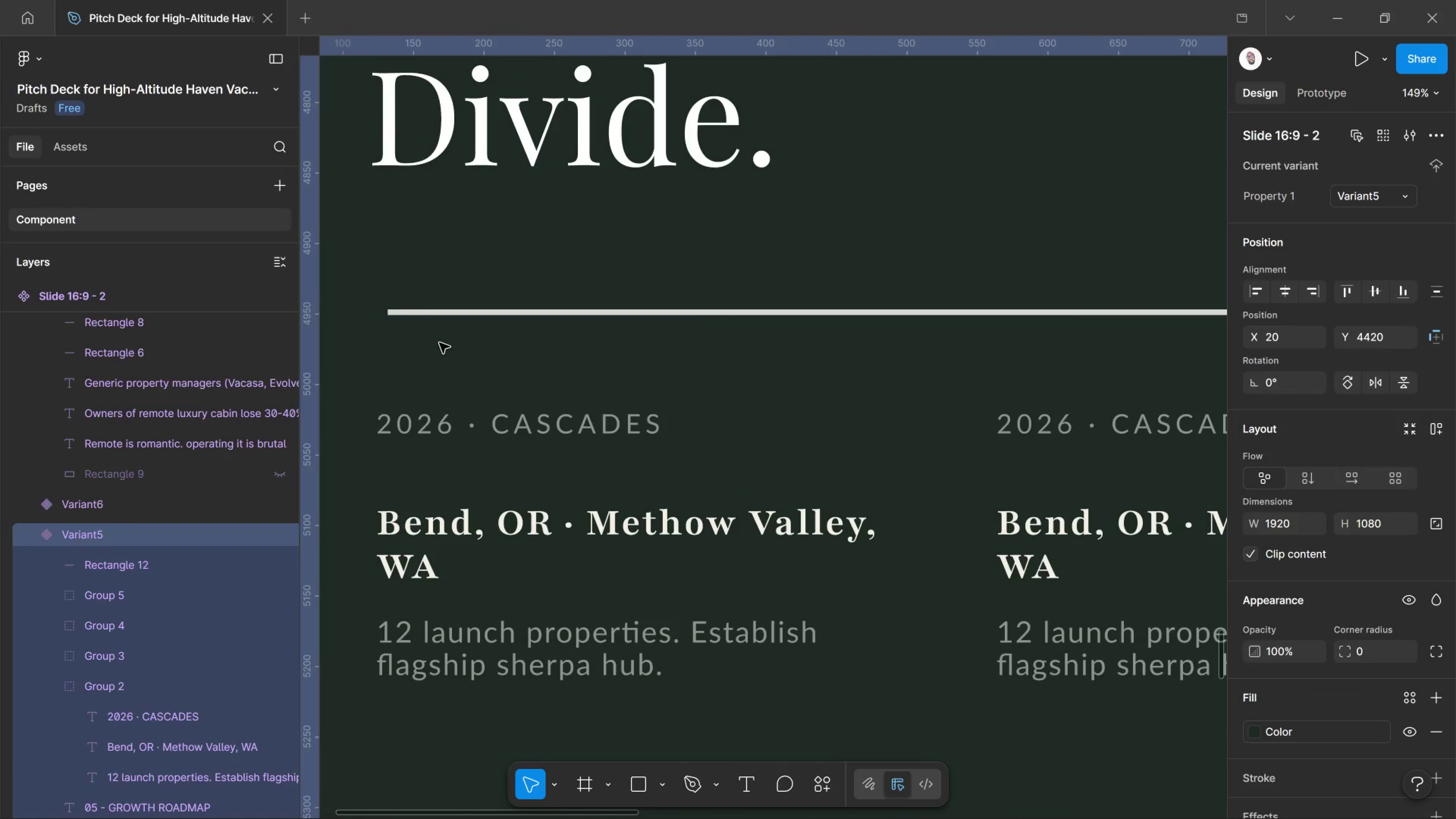 
left_click([439, 343])
 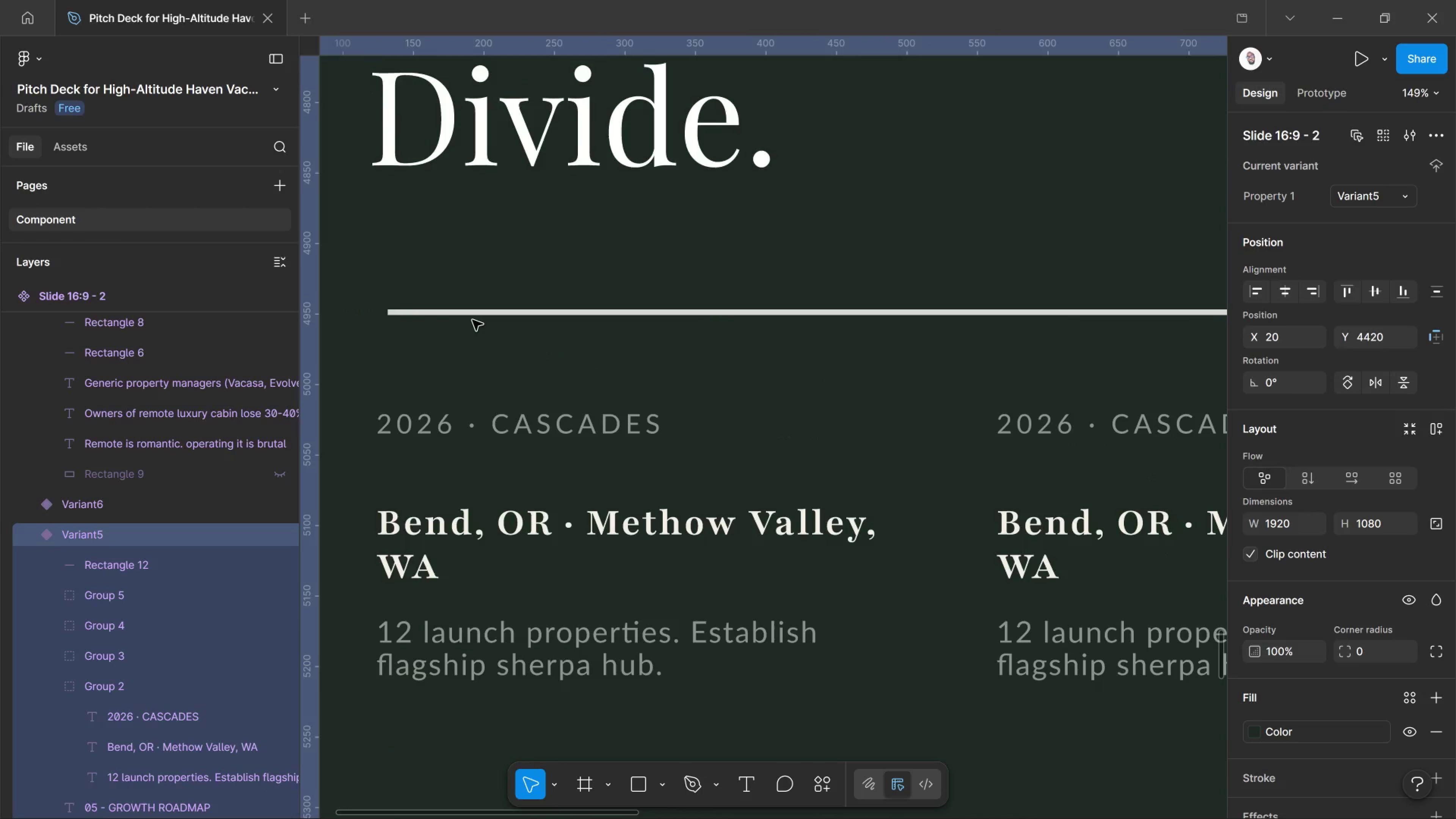 
scroll: coordinate [344, 336], scroll_direction: up, amount: 16.0
 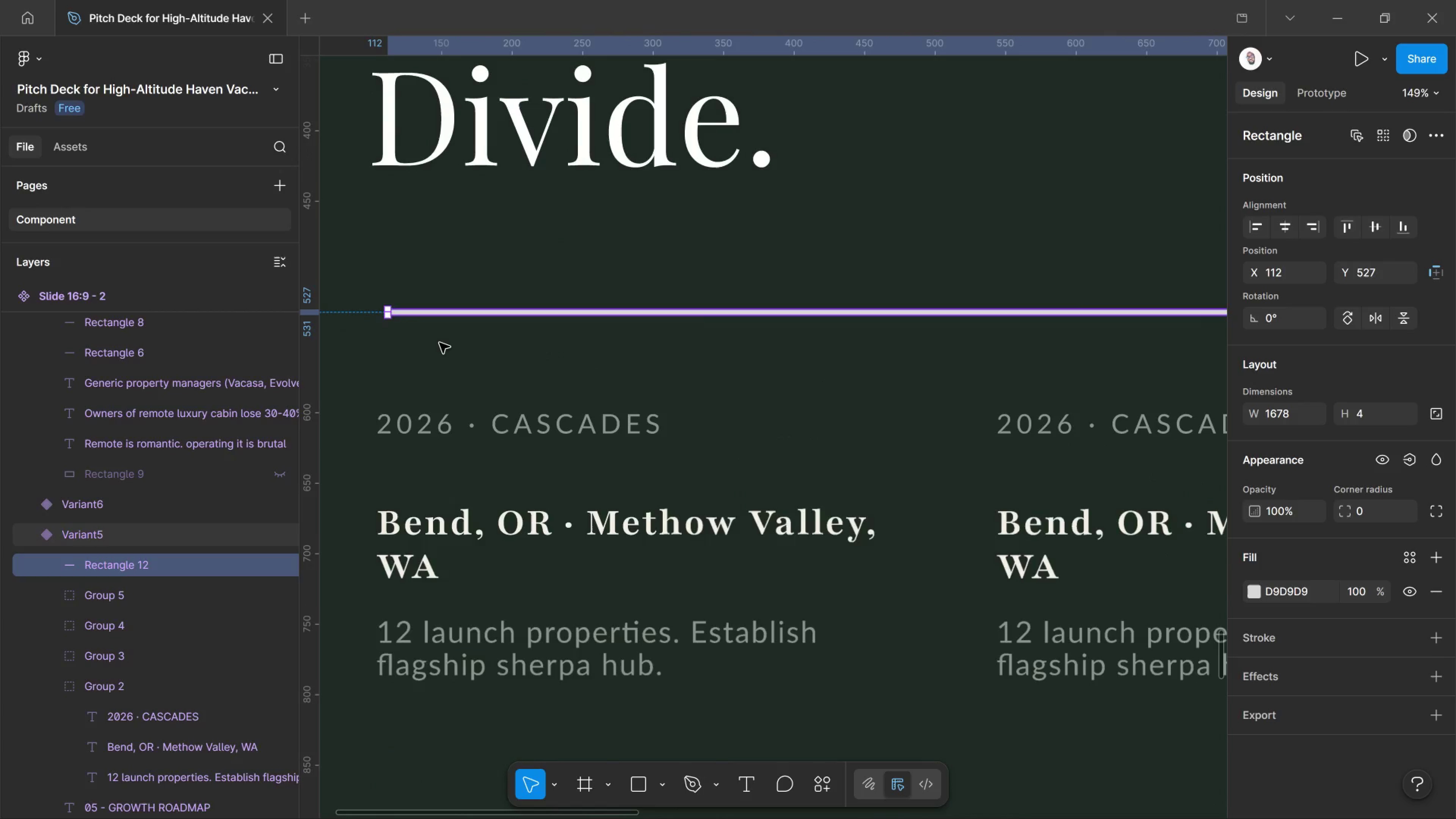 
left_click([472, 320])
 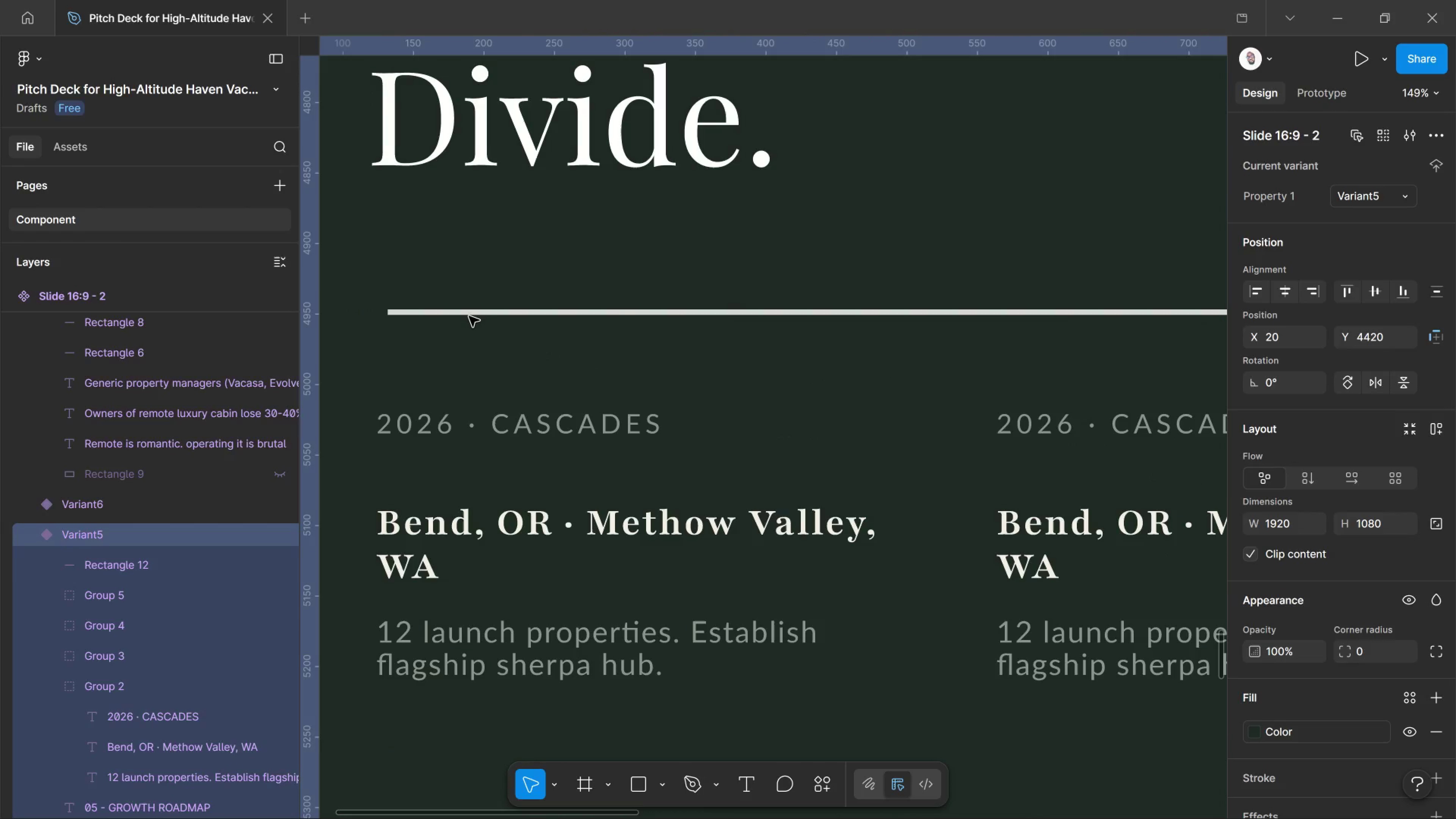 
left_click([469, 316])
 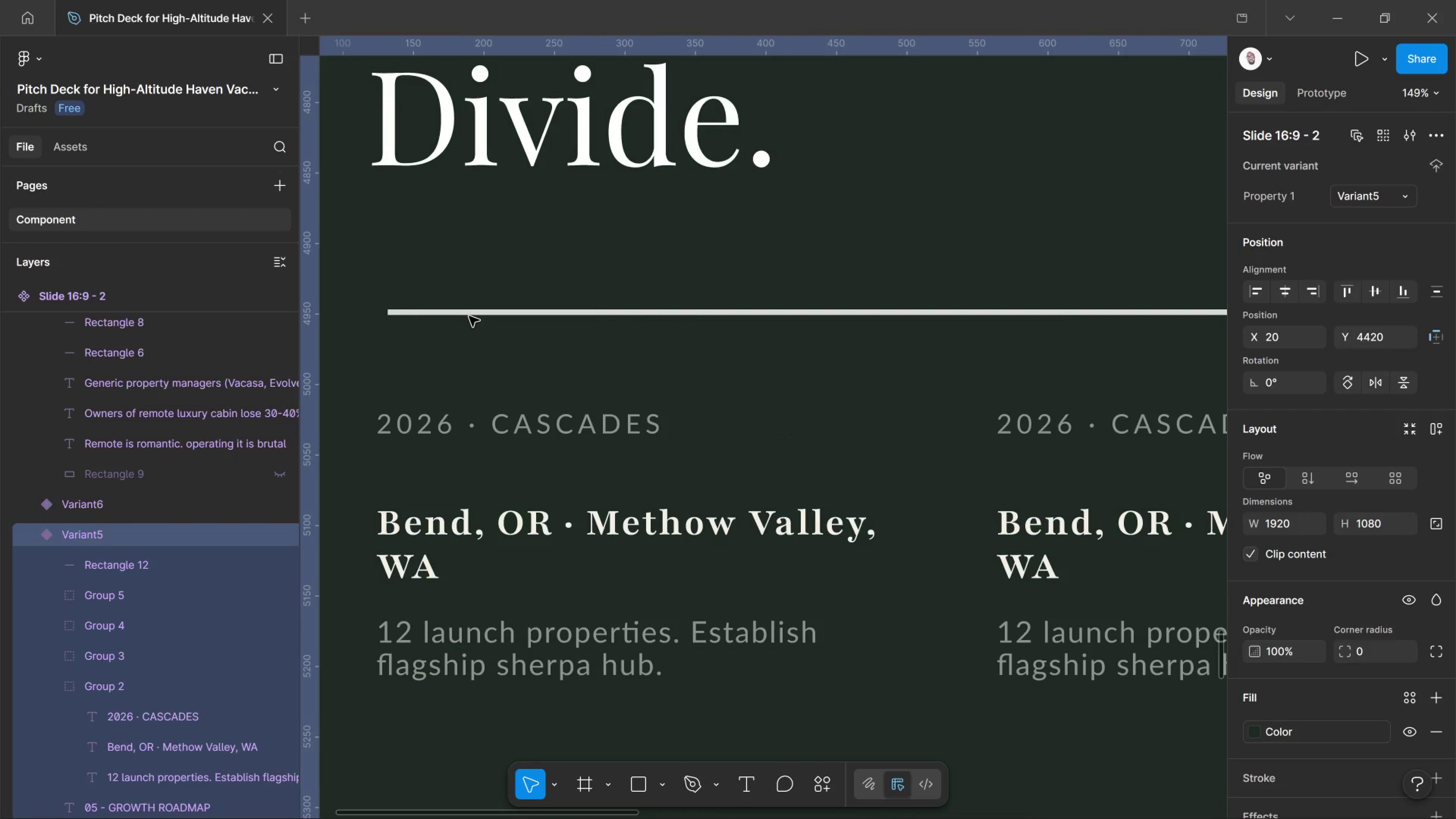 
left_click([468, 312])
 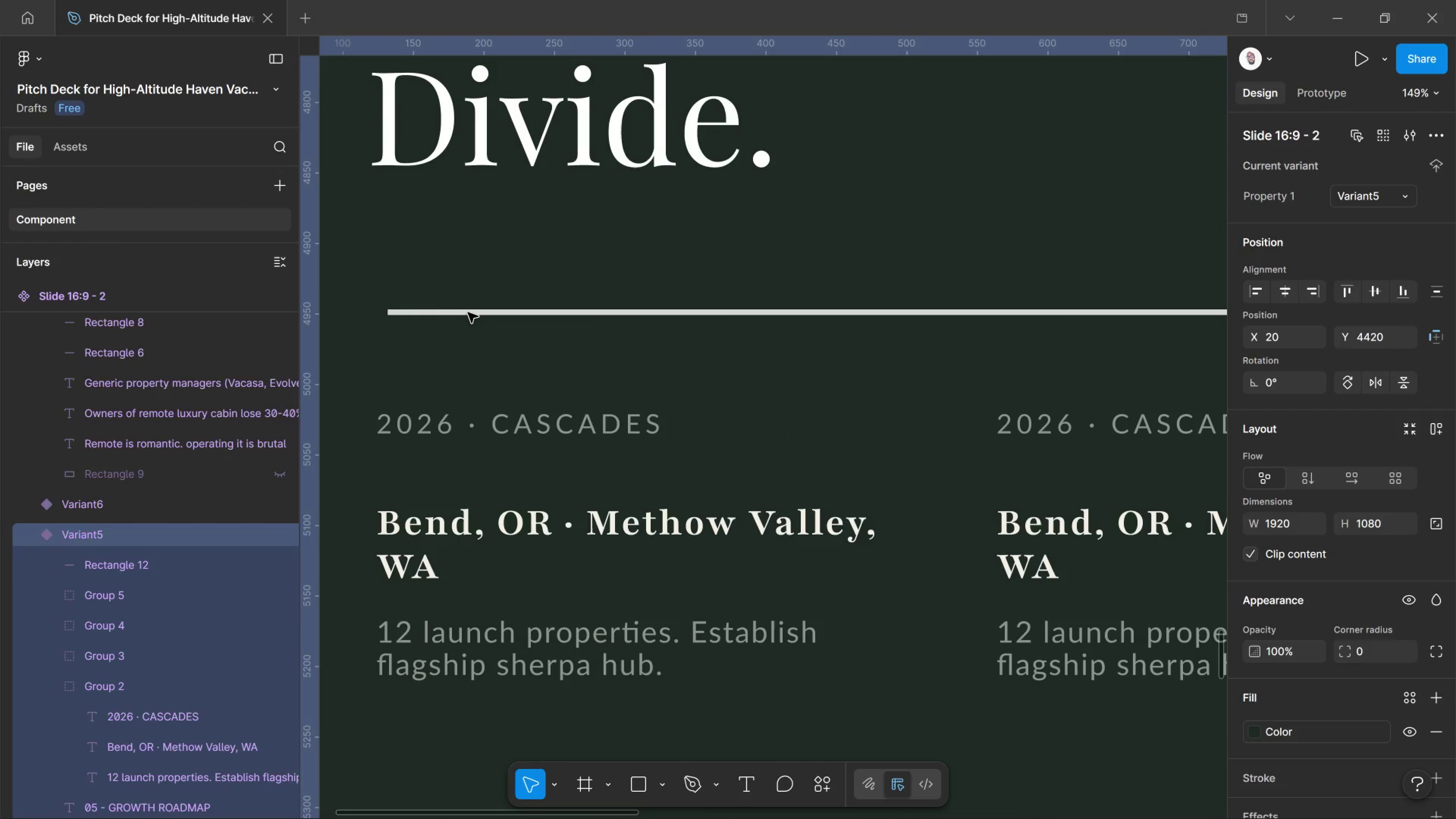 
left_click([468, 312])
 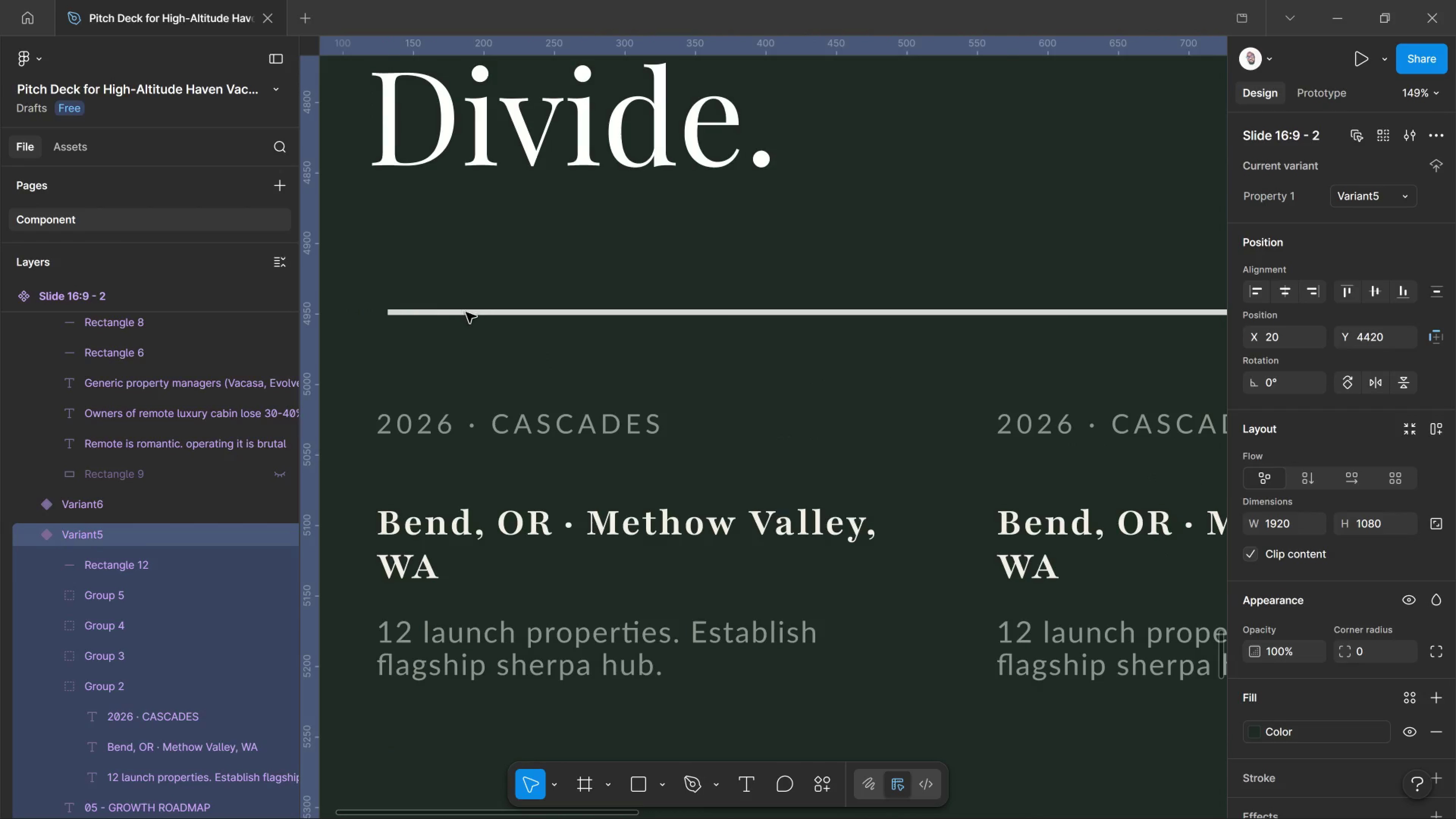 
left_click_drag(start_coordinate=[466, 311], to_coordinate=[468, 314])
 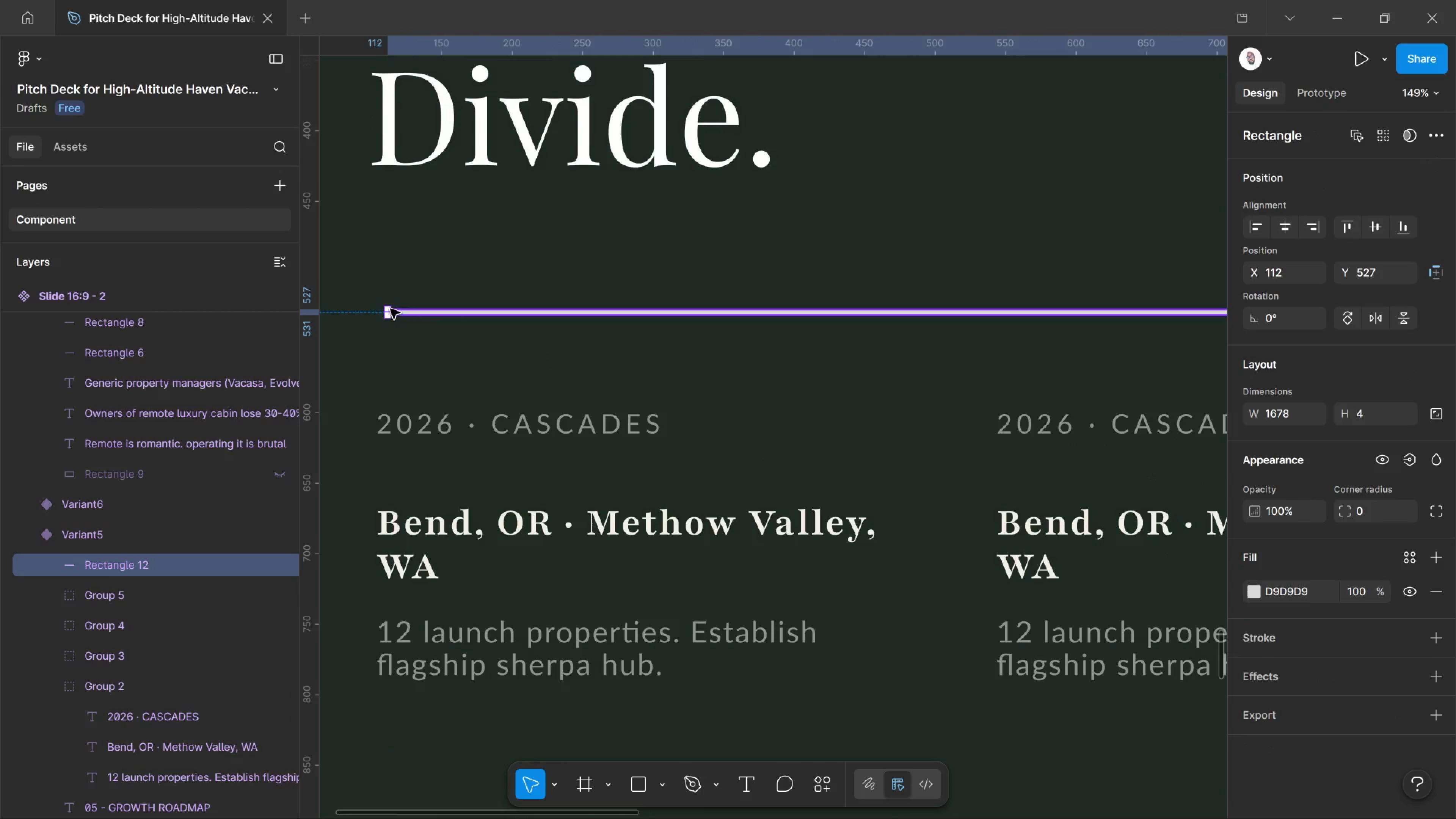 
left_click_drag(start_coordinate=[390, 309], to_coordinate=[378, 311])
 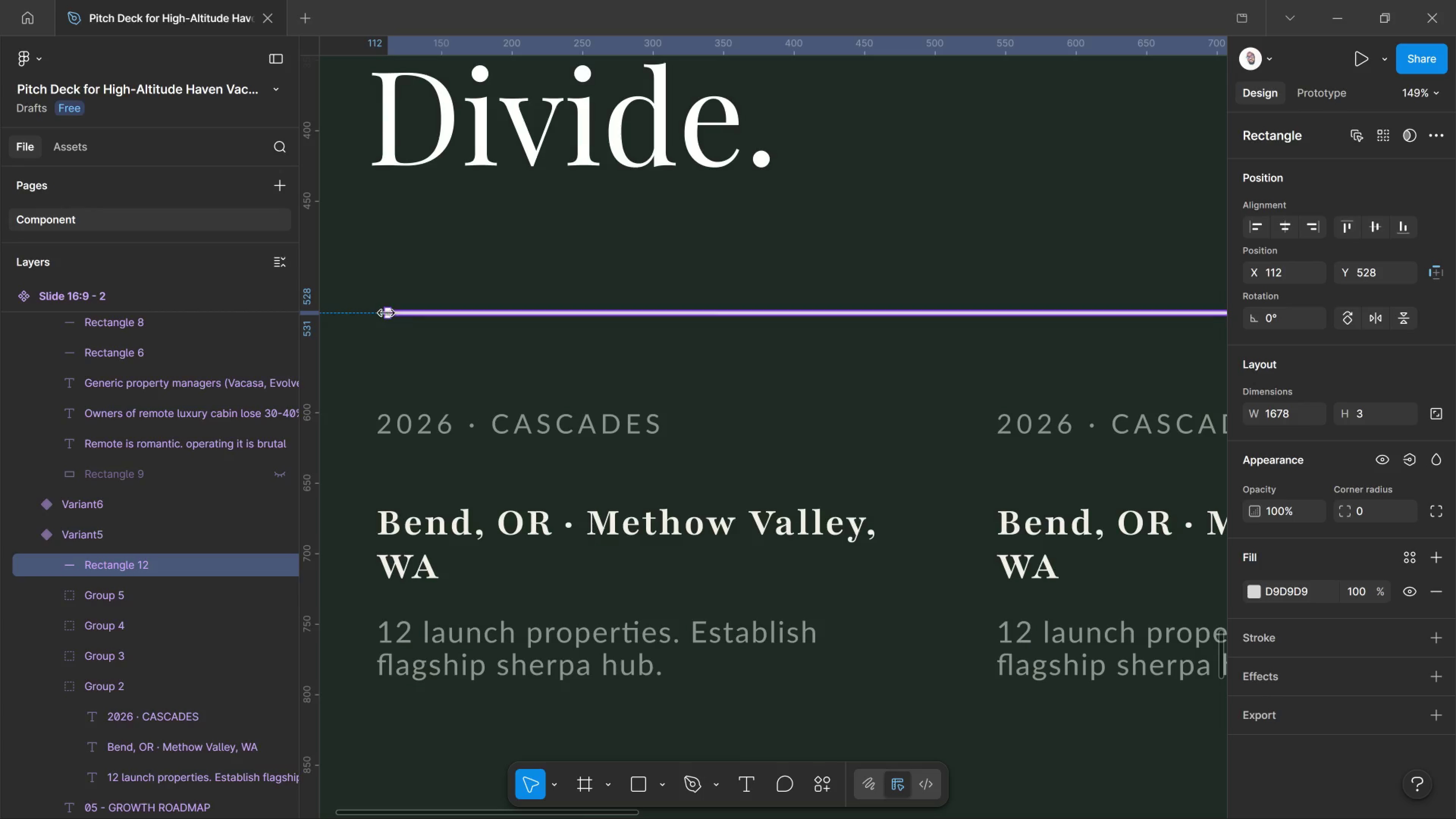 
left_click_drag(start_coordinate=[386, 312], to_coordinate=[377, 311])
 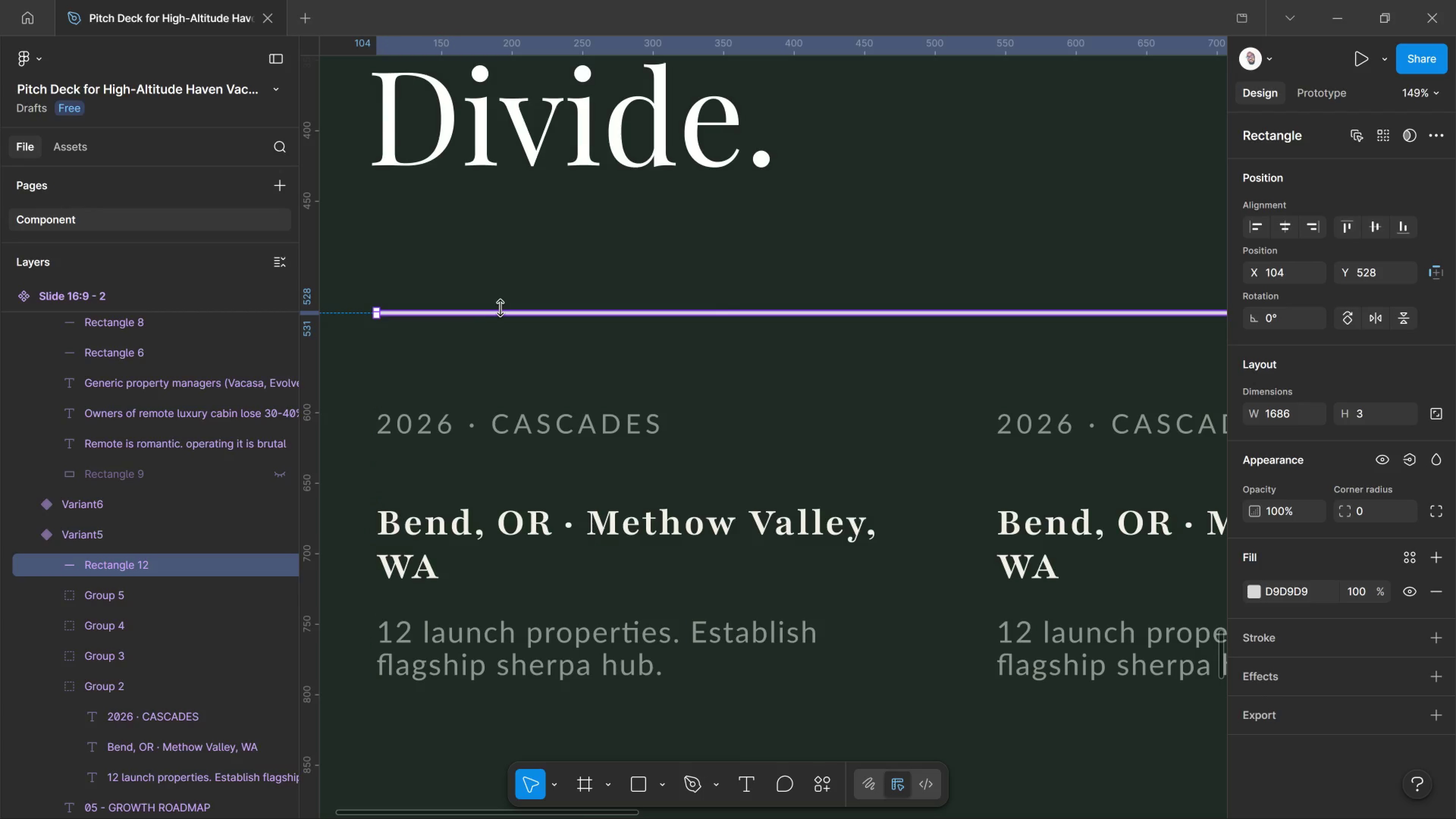 
hold_key(key=ControlLeft, duration=2.69)
scroll: coordinate [463, 337], scroll_direction: down, amount: 5.0
 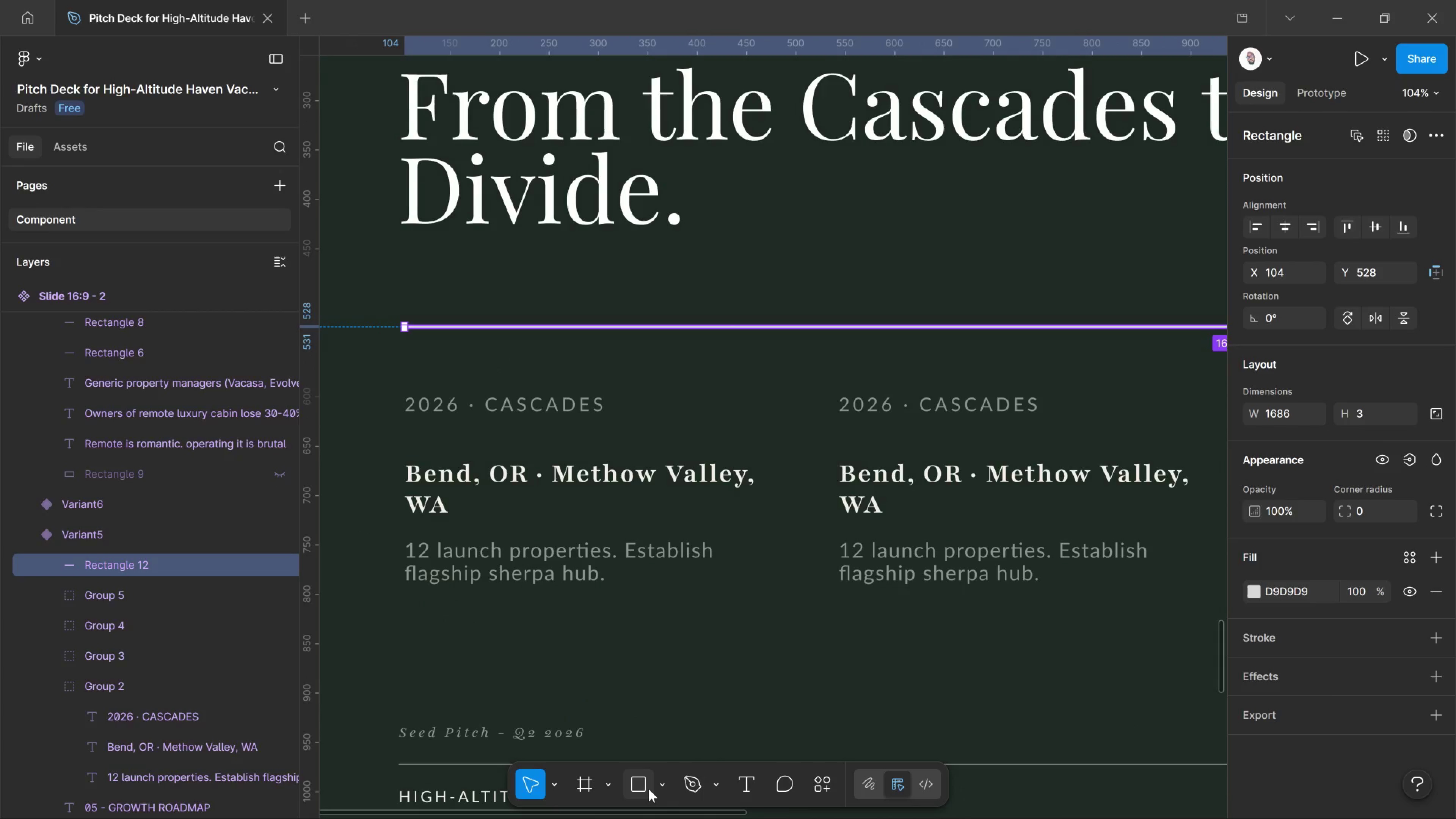 
left_click([657, 784])
 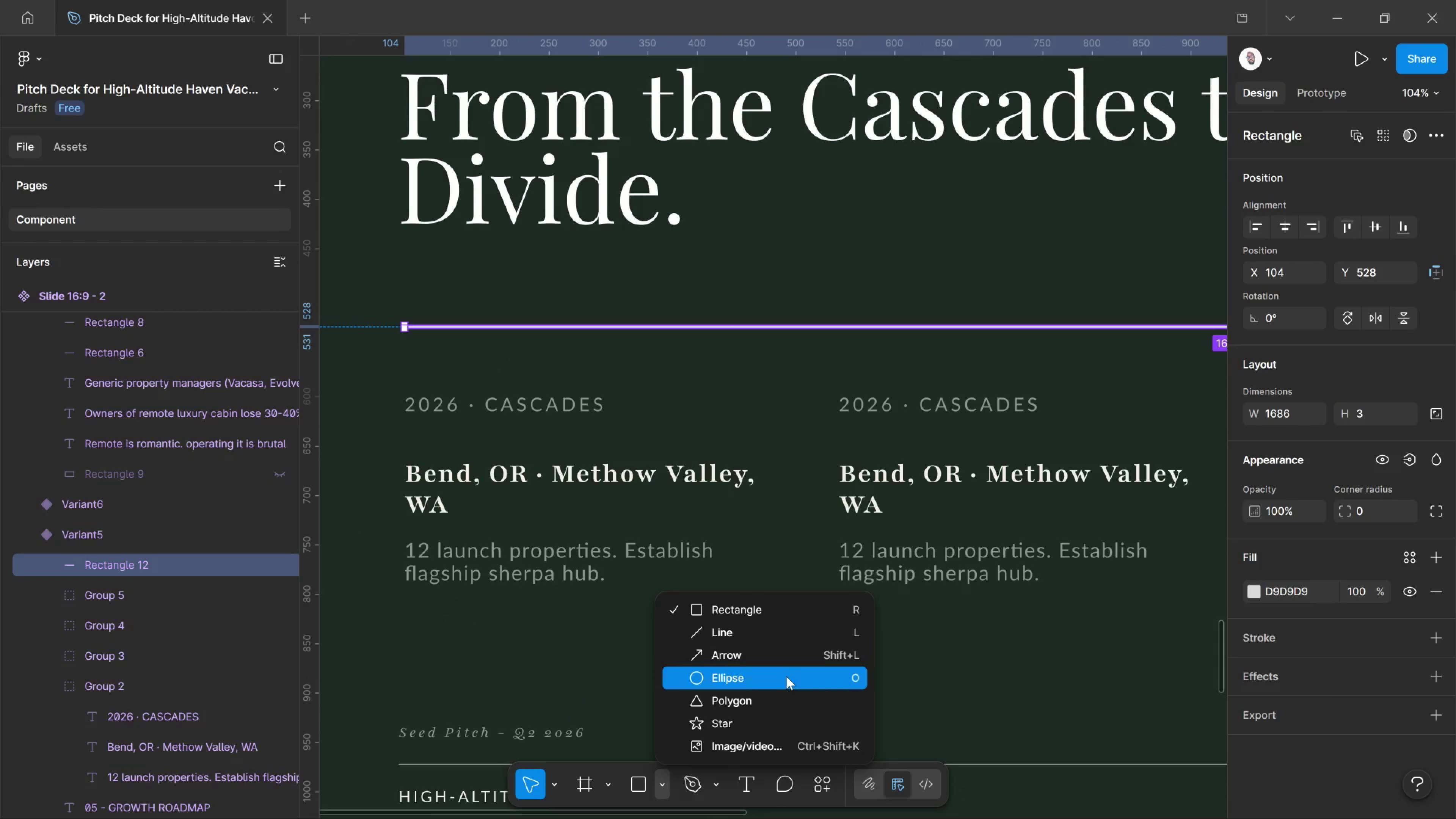 
left_click([736, 671])
 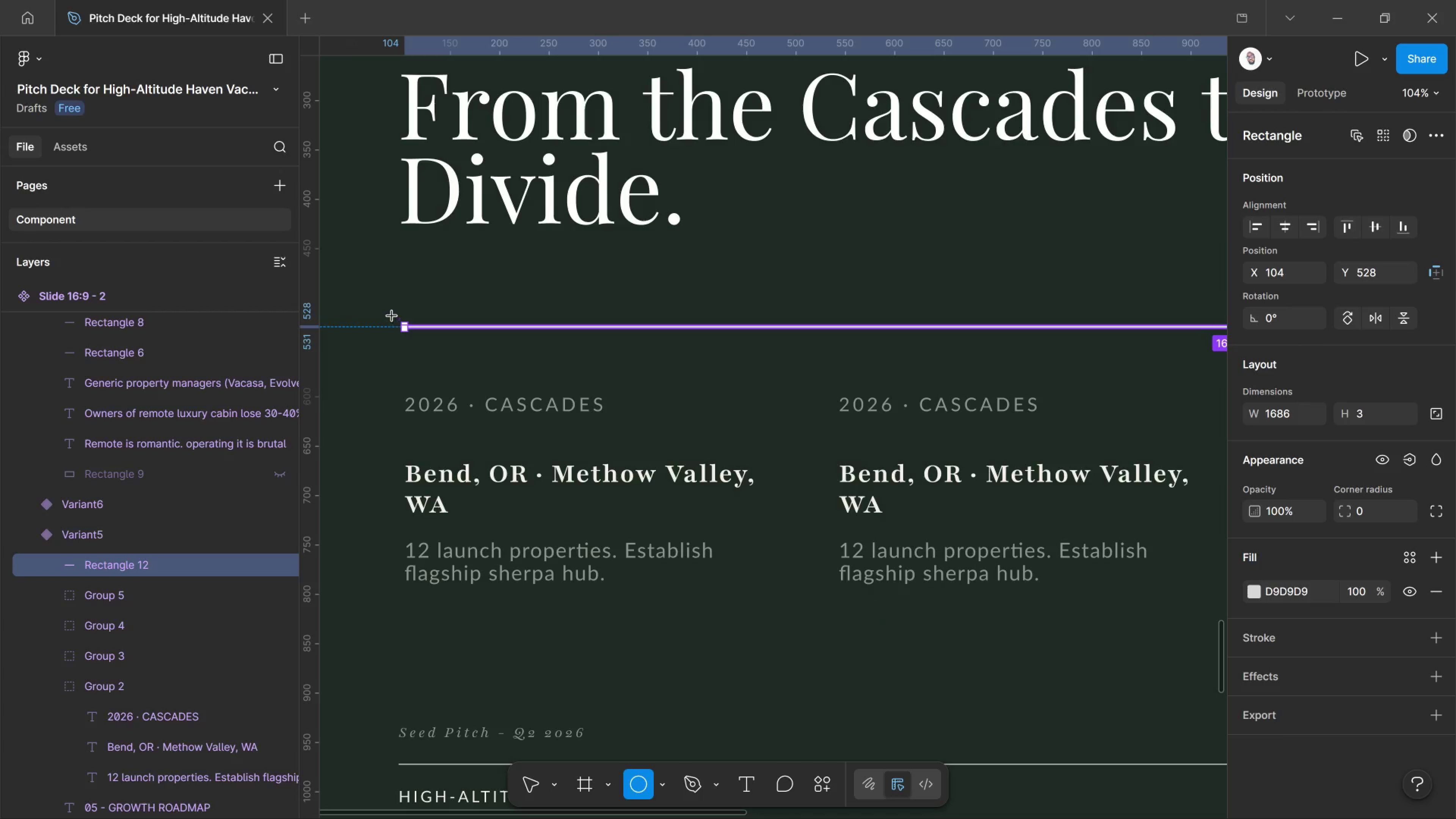 
hold_key(key=ShiftLeft, duration=3.08)
left_click_drag(start_coordinate=[390, 314], to_coordinate=[417, 335])
 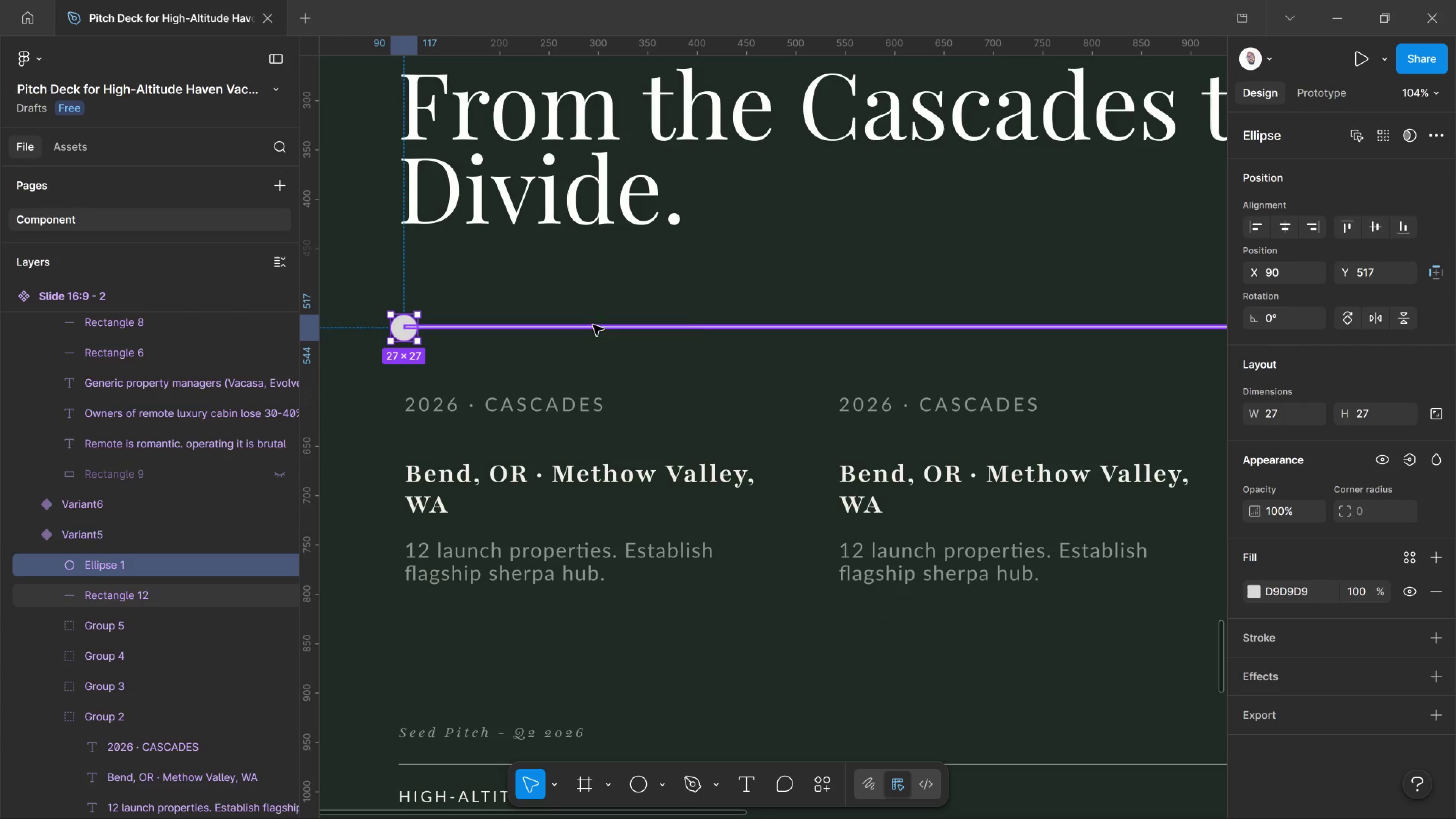 
hold_key(key=ShiftLeft, duration=1.39)
left_click([645, 329])
 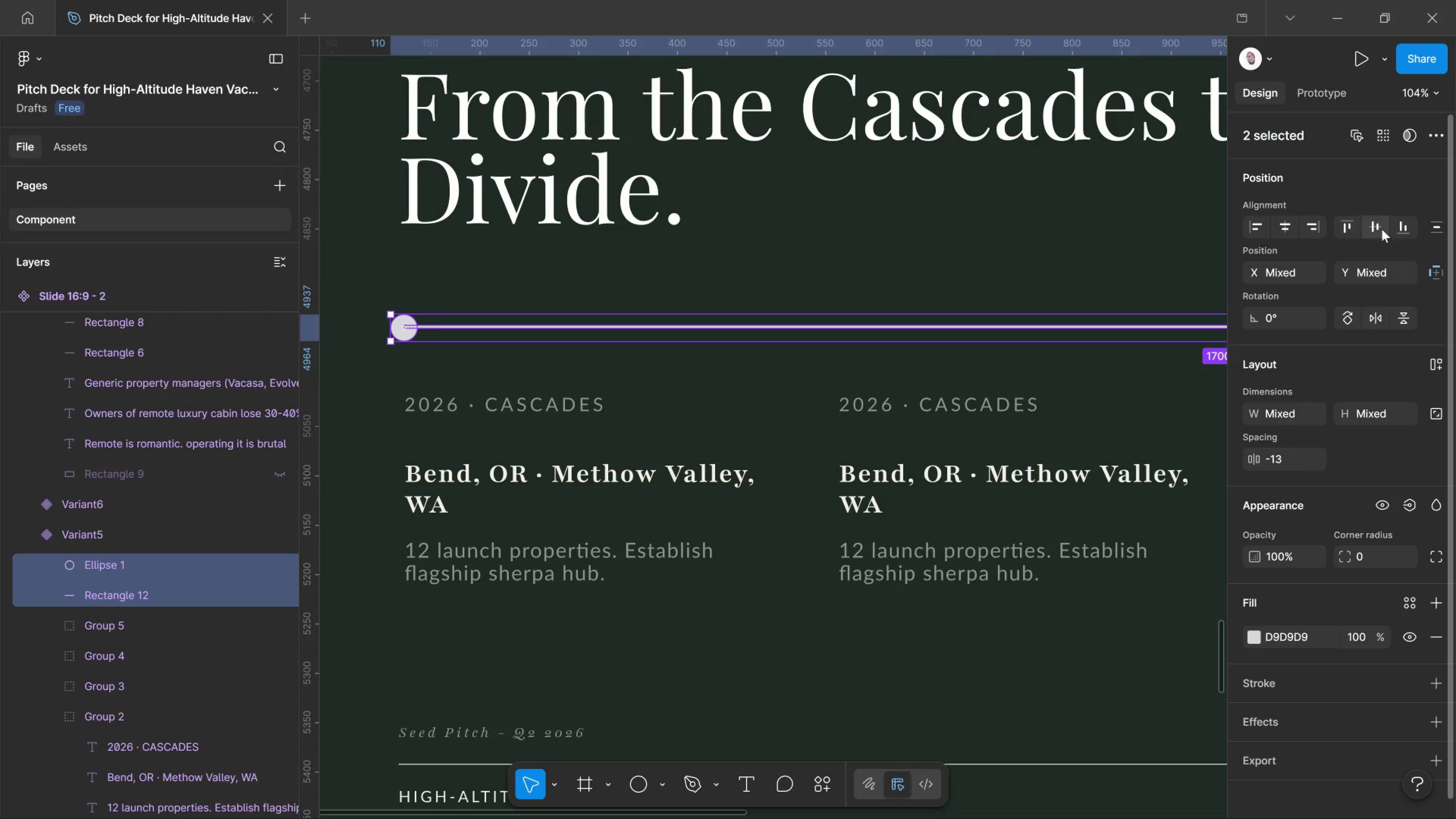 
left_click([1382, 221])
 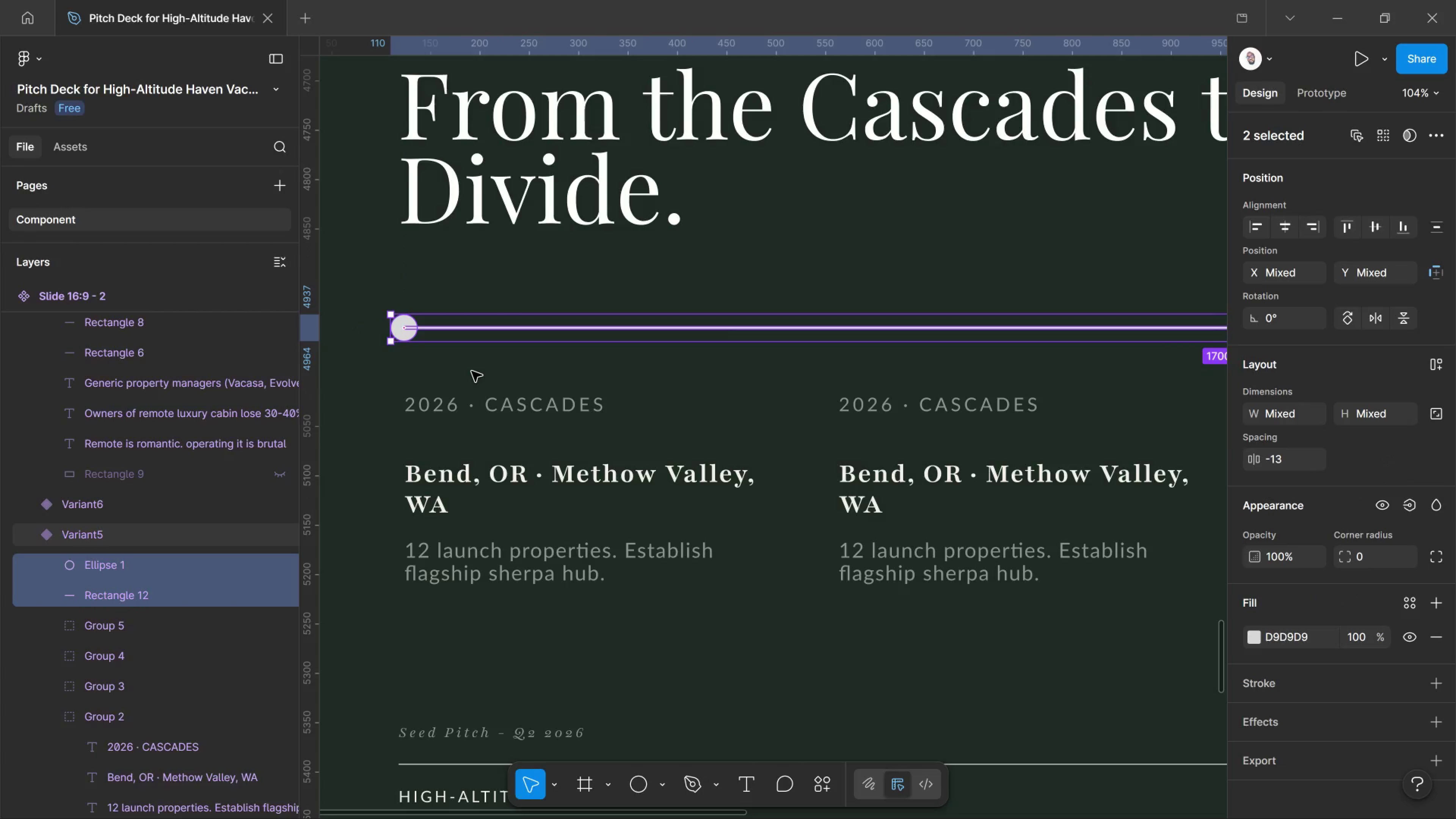 
left_click([465, 390])
 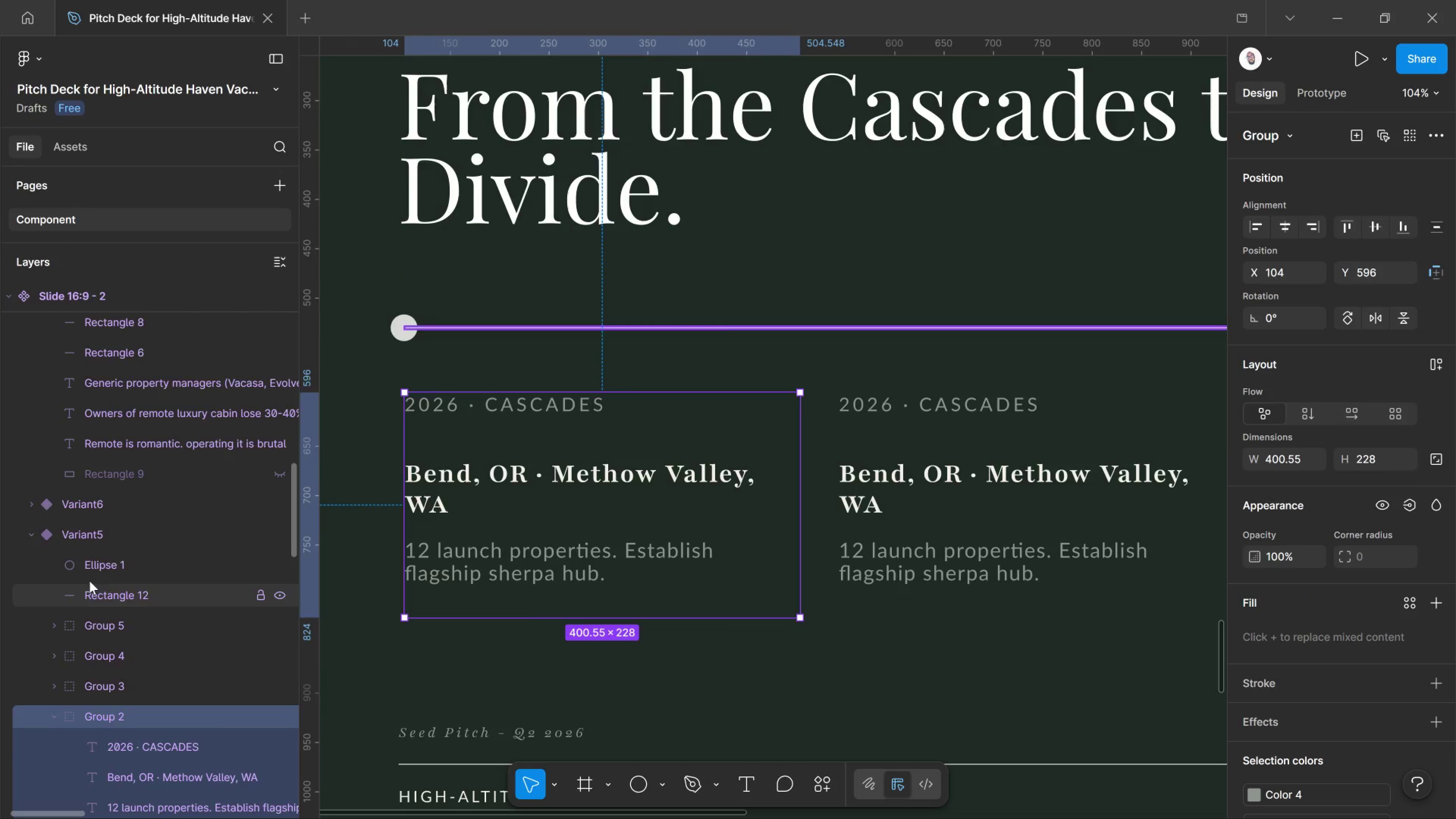 
left_click([93, 575])
 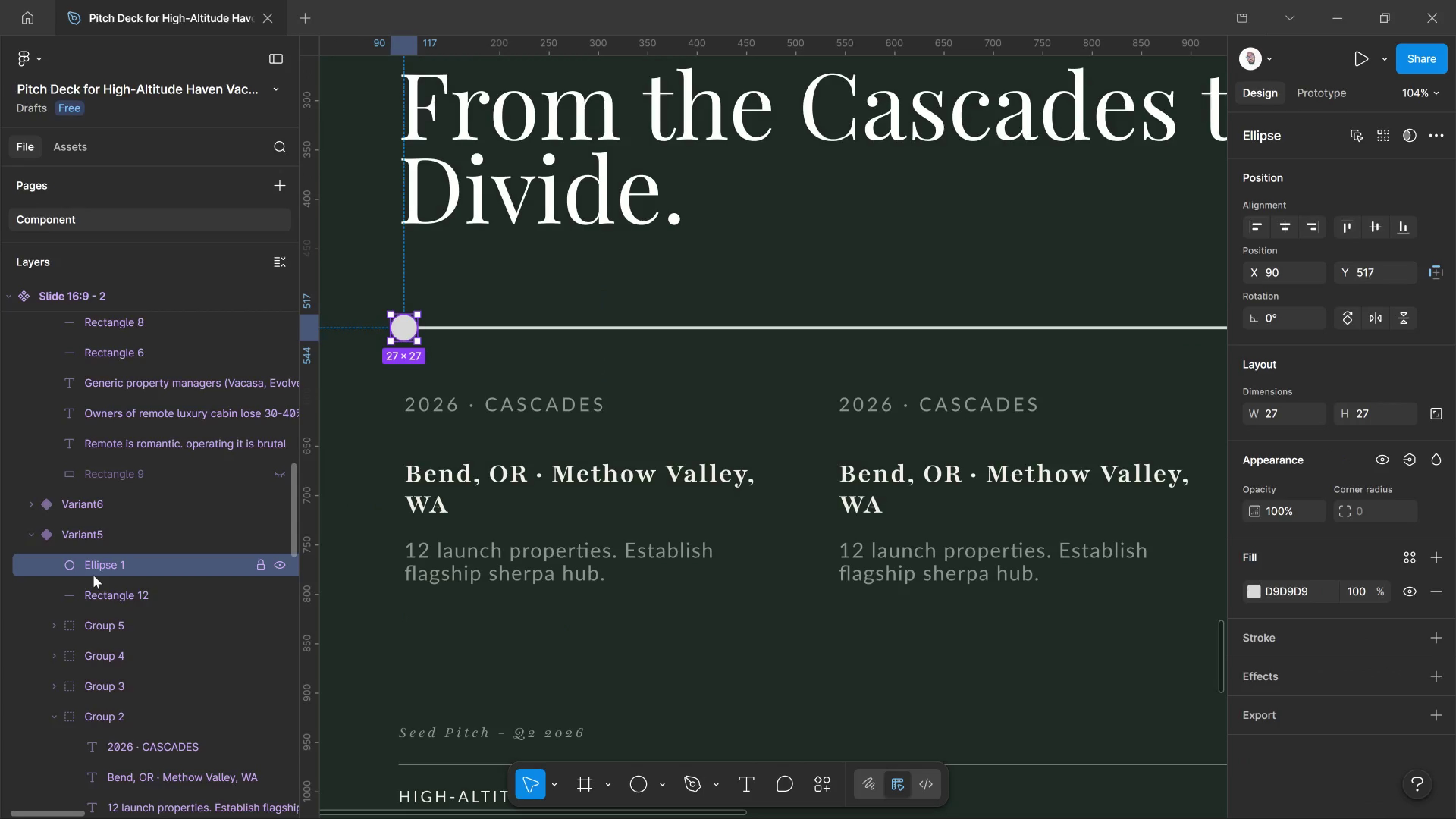 
hold_key(key=ShiftRight, duration=0.39)
 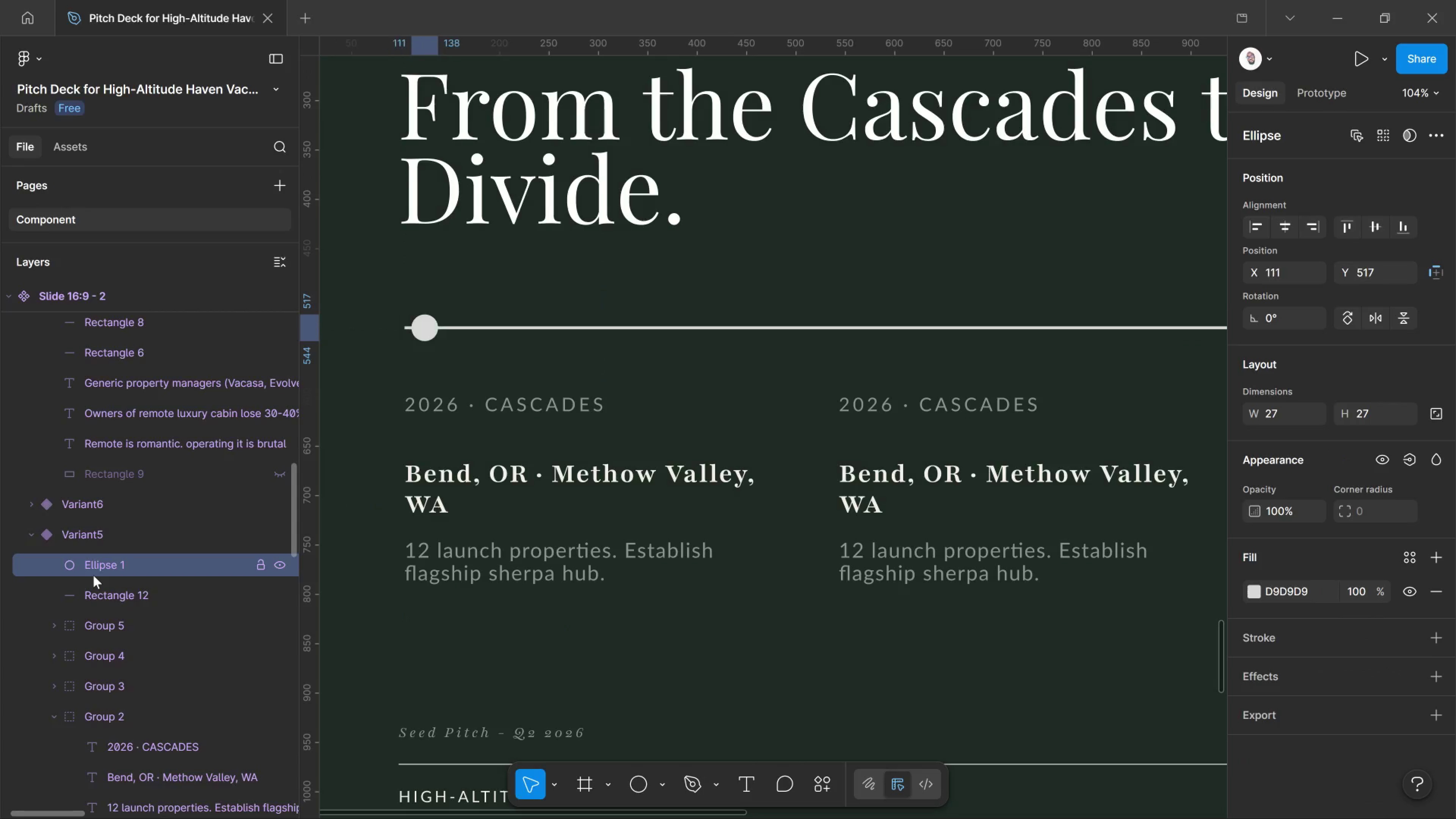 
key(ArrowRight)
 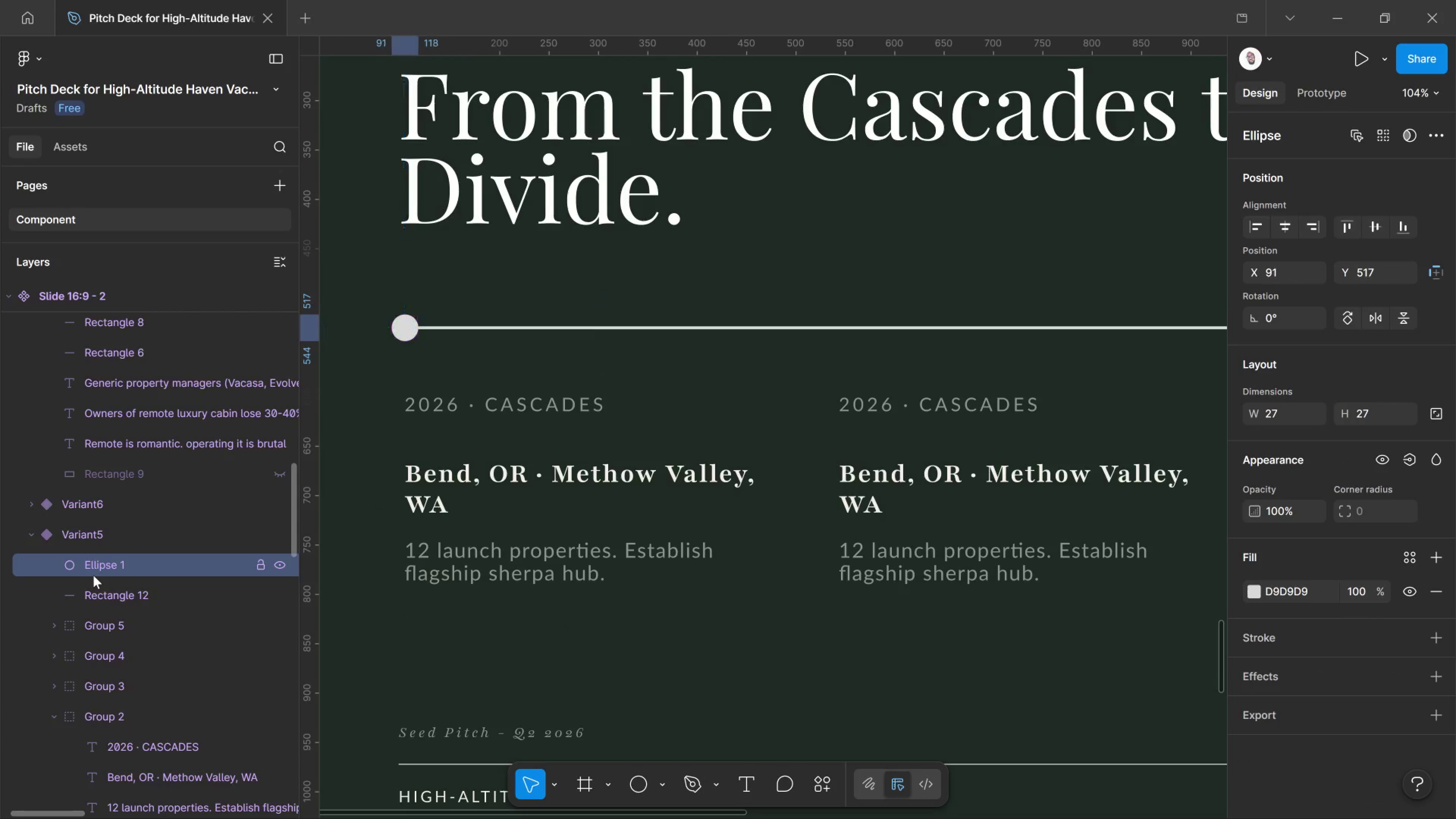 
key(Shift+ArrowRight)
 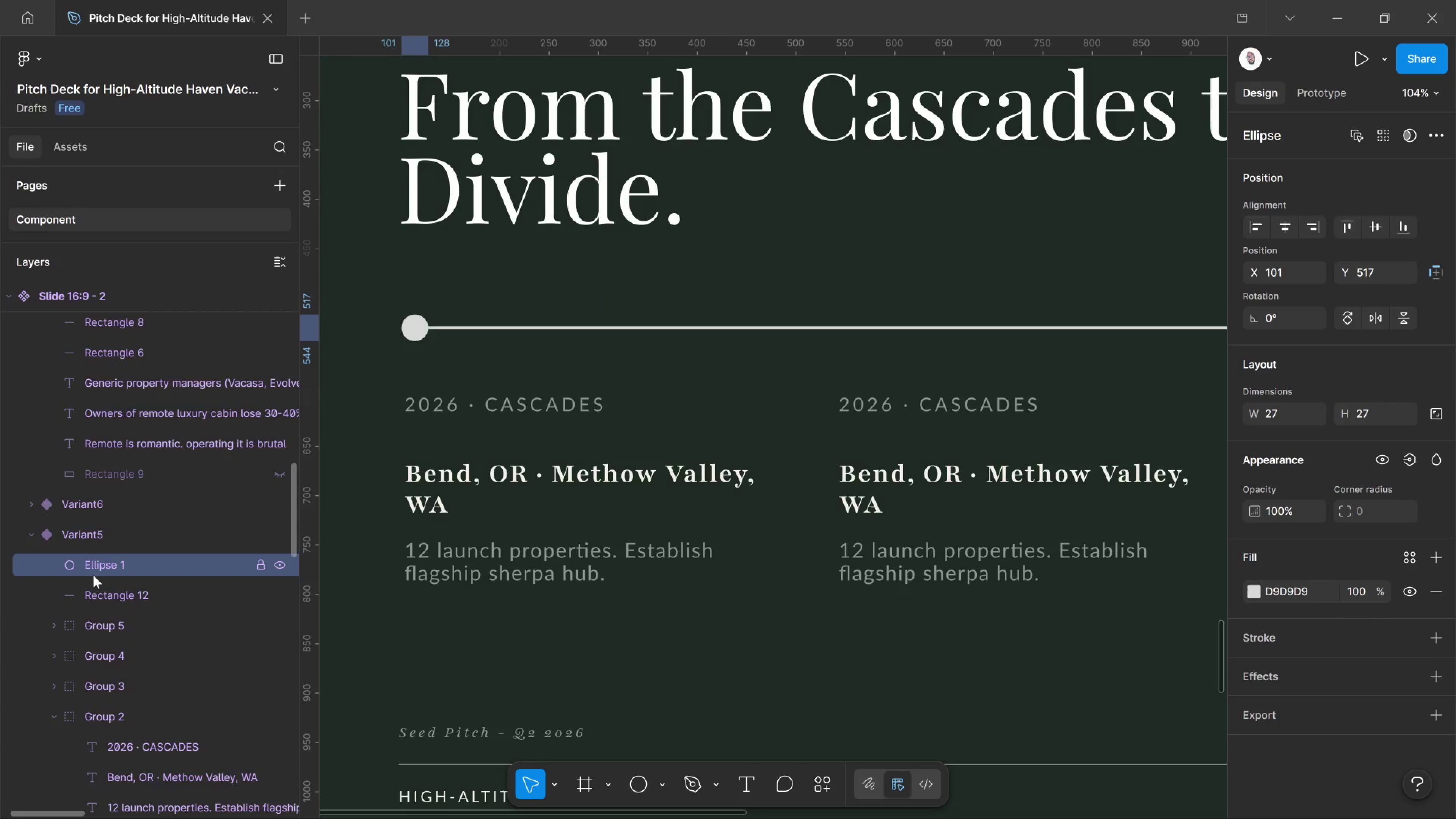 
key(Shift+ArrowRight)
 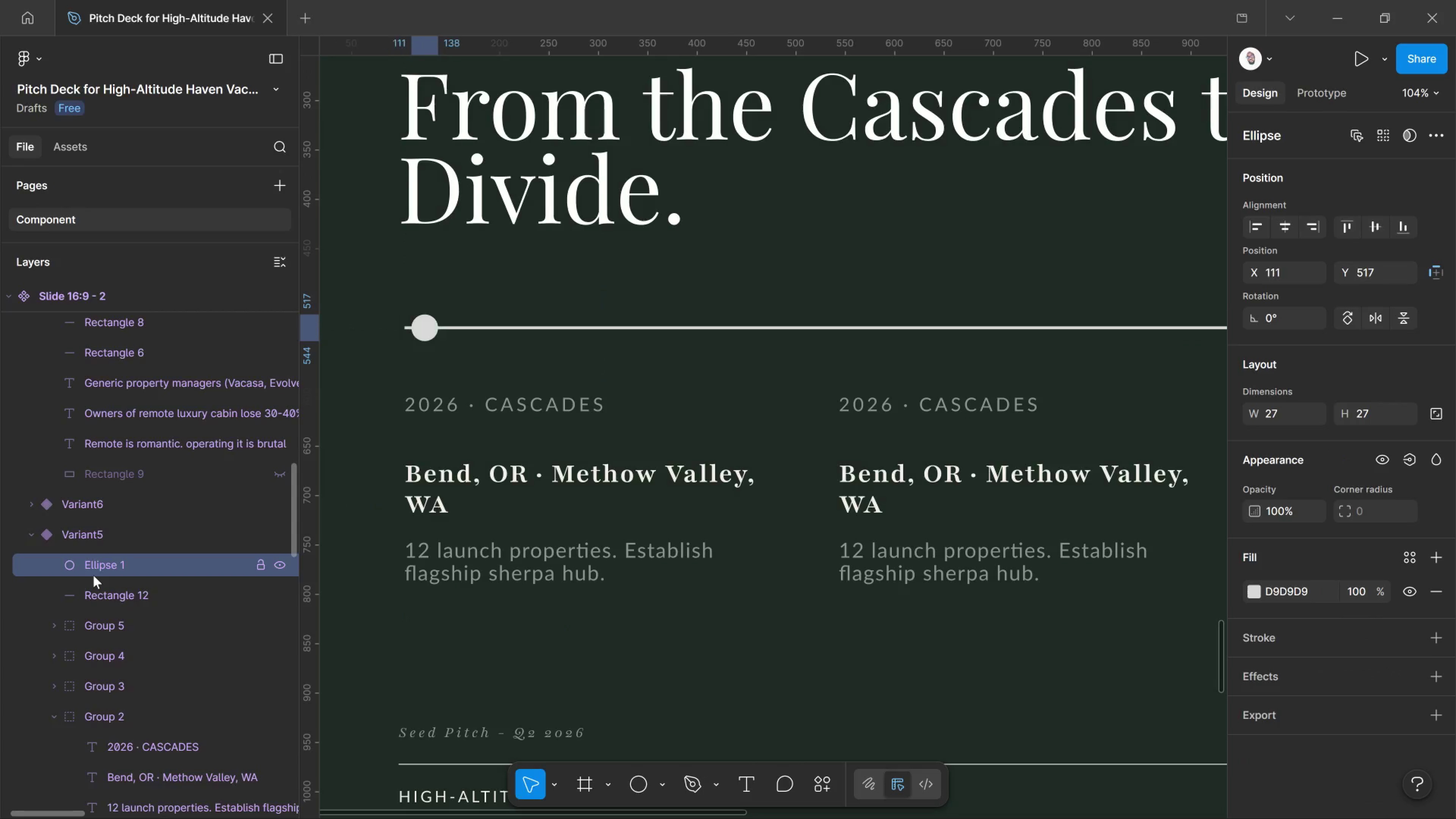 
key(Shift+ArrowRight)
 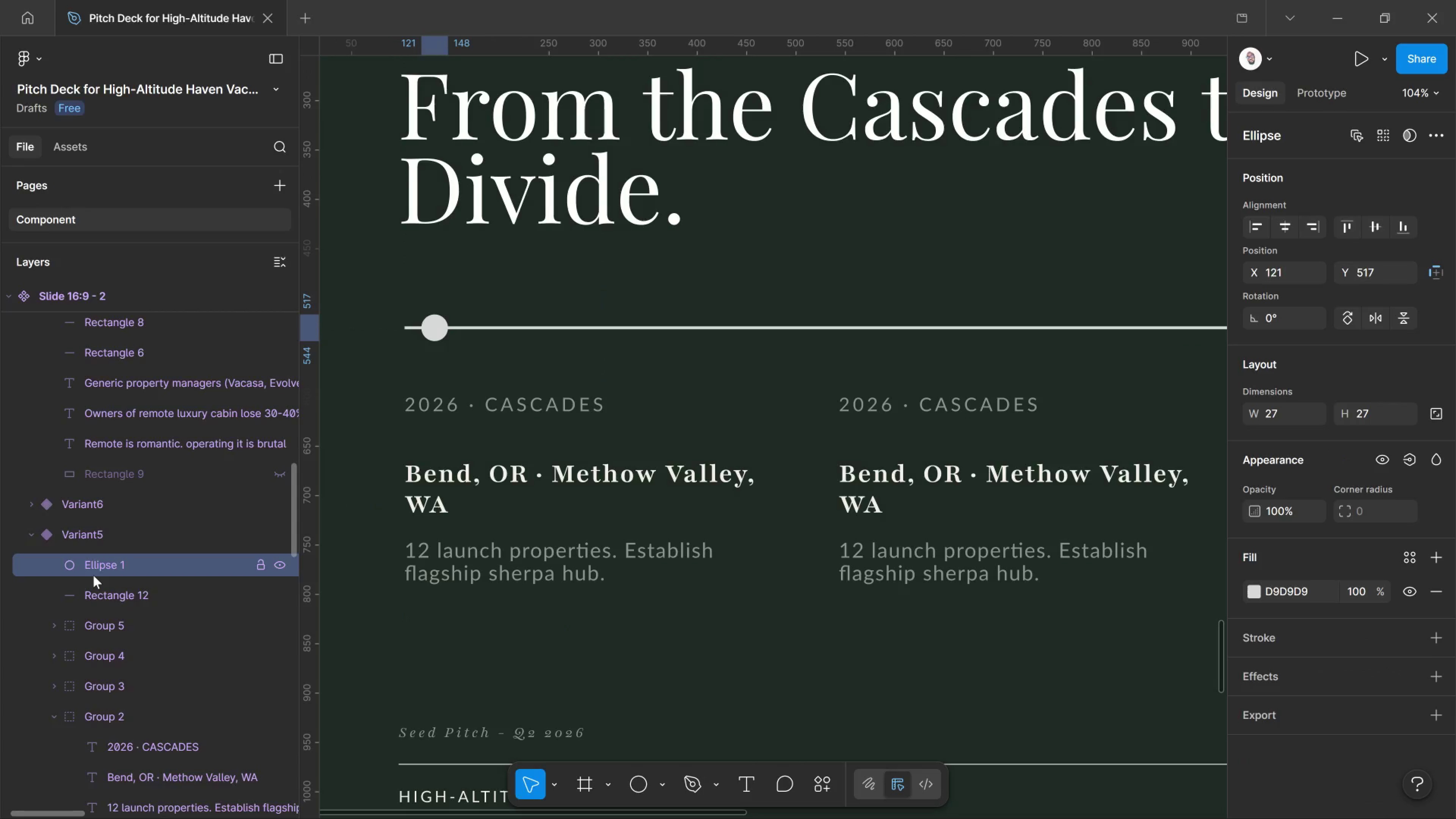 
hold_key(key=ArrowLeft, duration=0.61)
 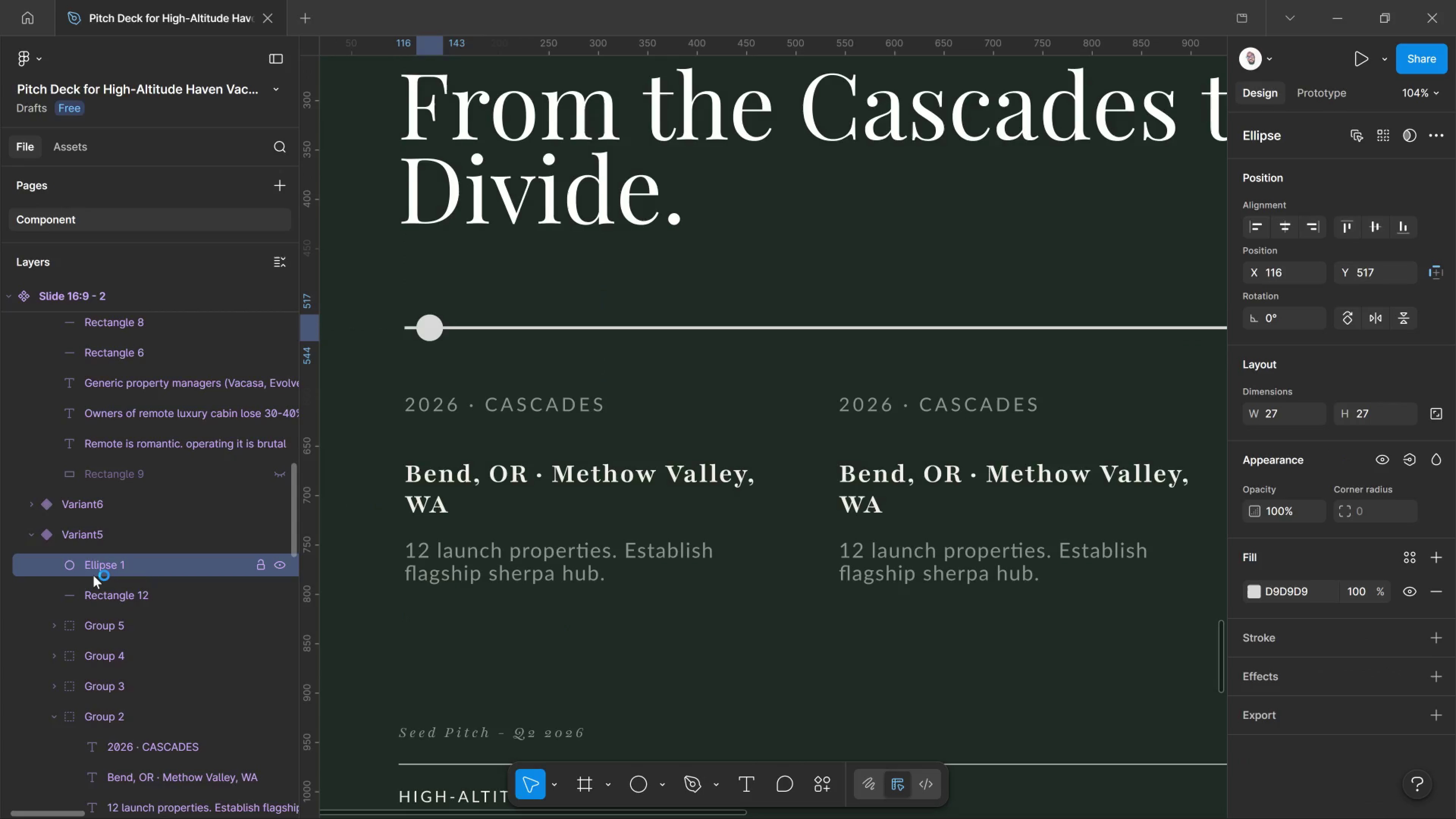 
key(ArrowLeft)
 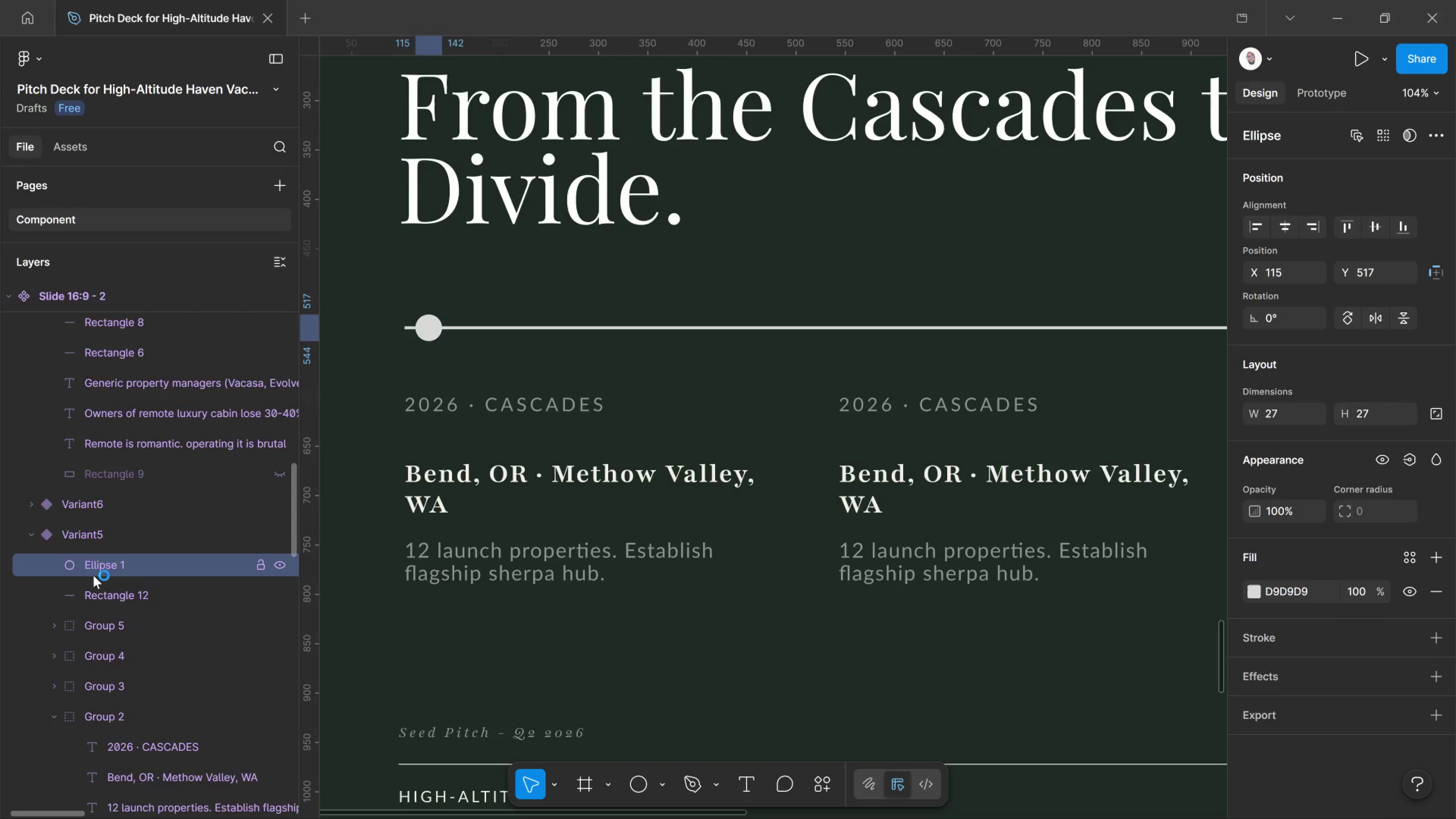 
key(ArrowLeft)
 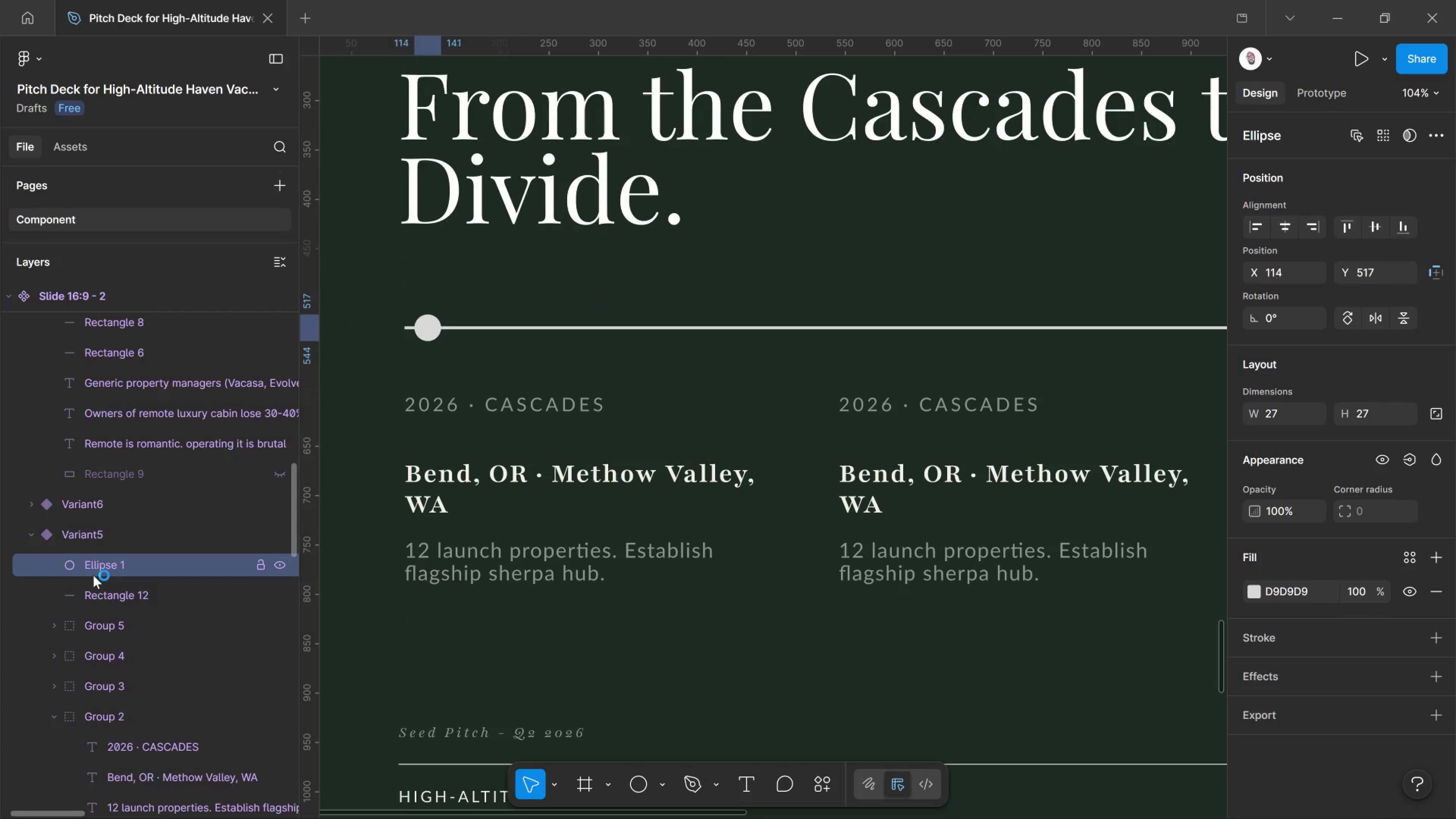 
key(ArrowLeft)
 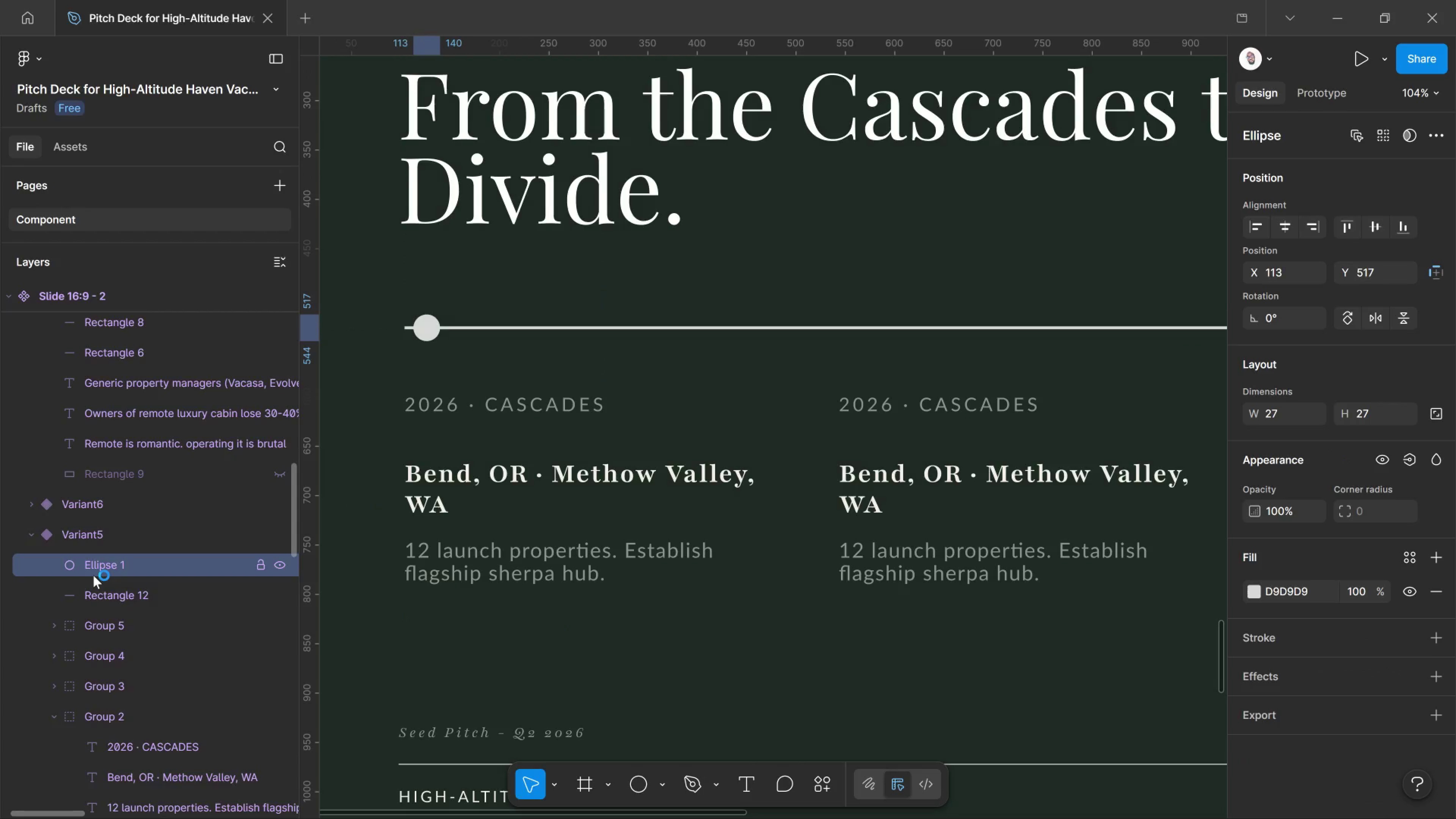 
key(ArrowLeft)
 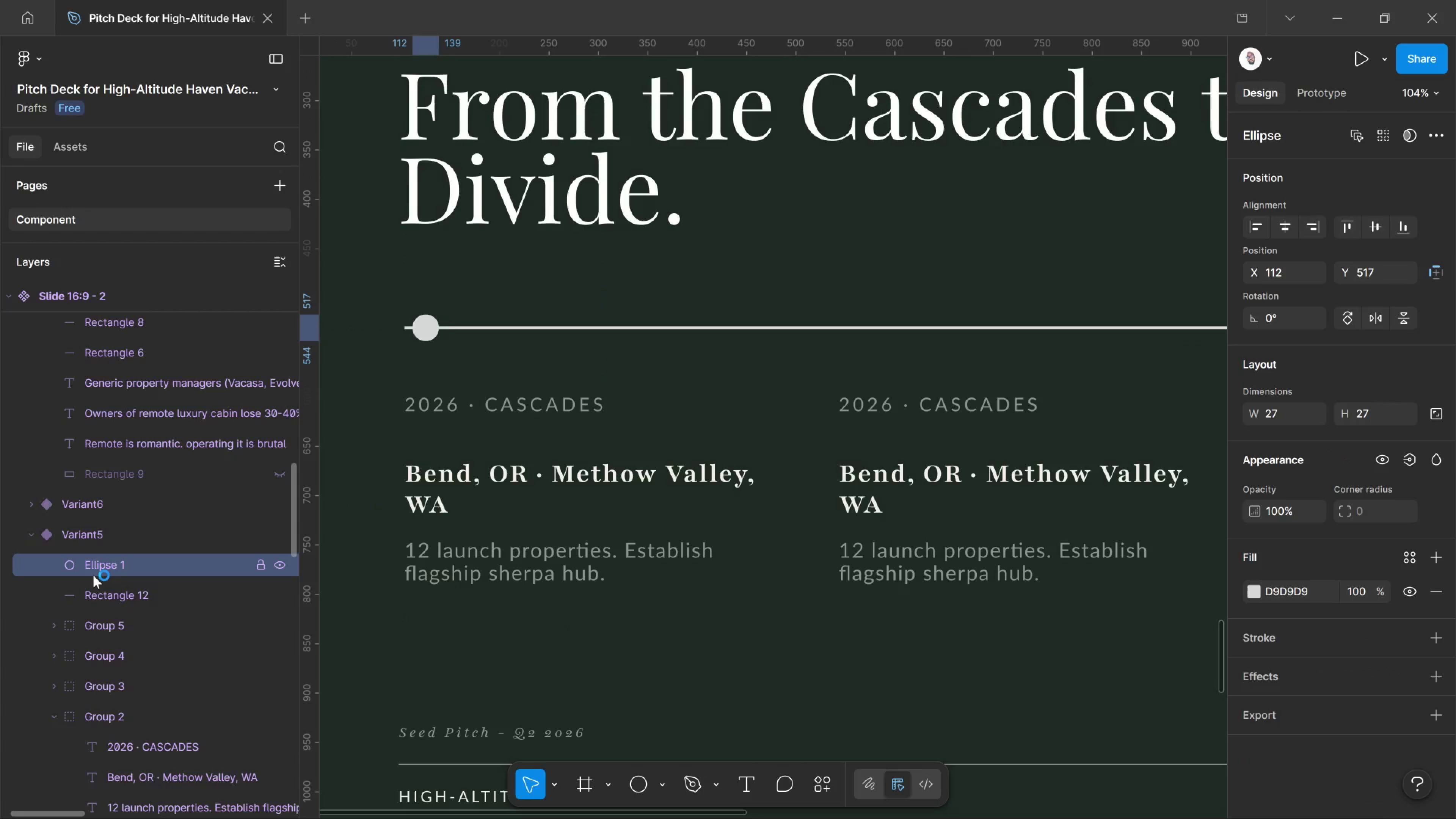 
key(ArrowLeft)
 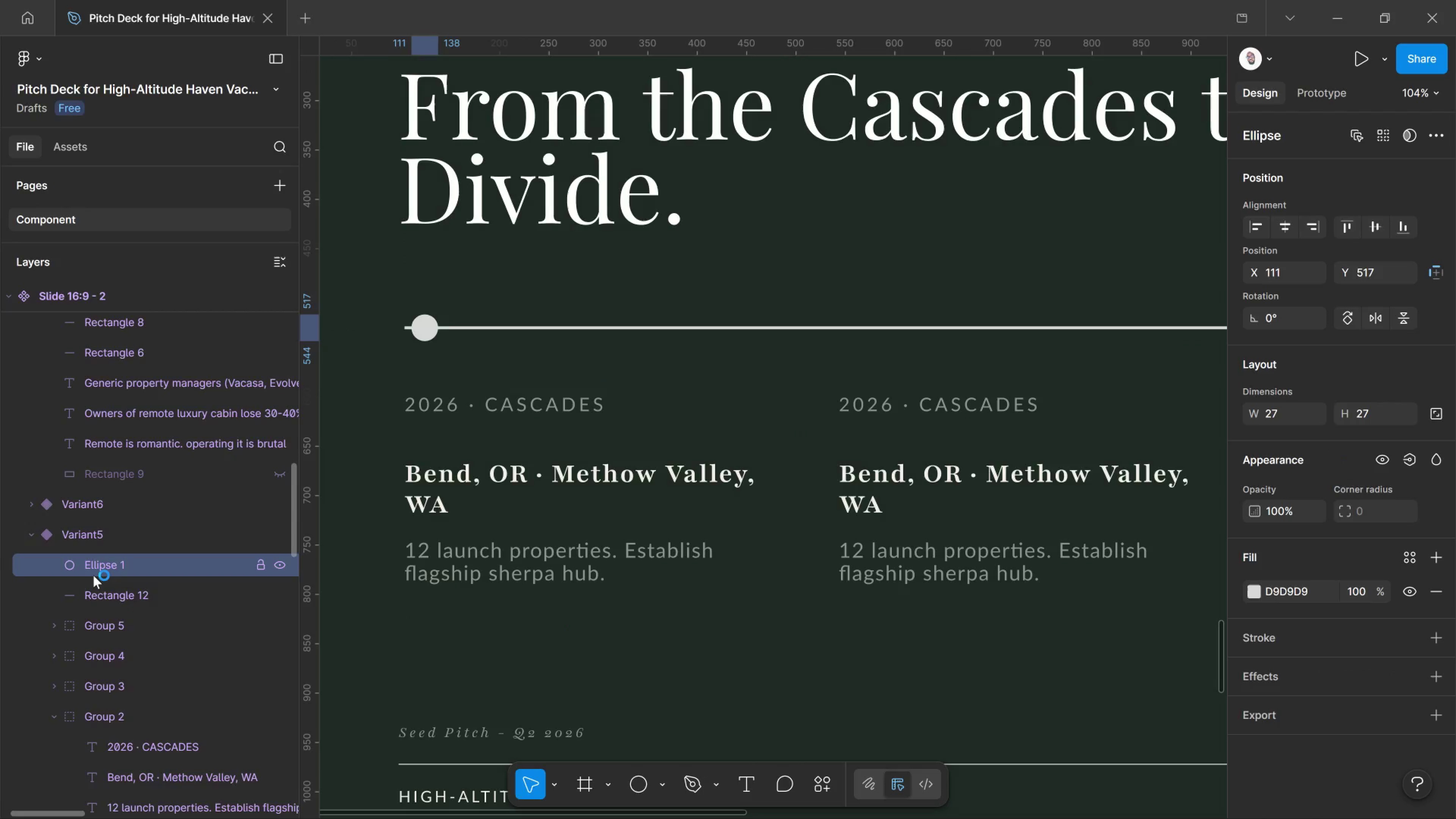 
key(ArrowLeft)
 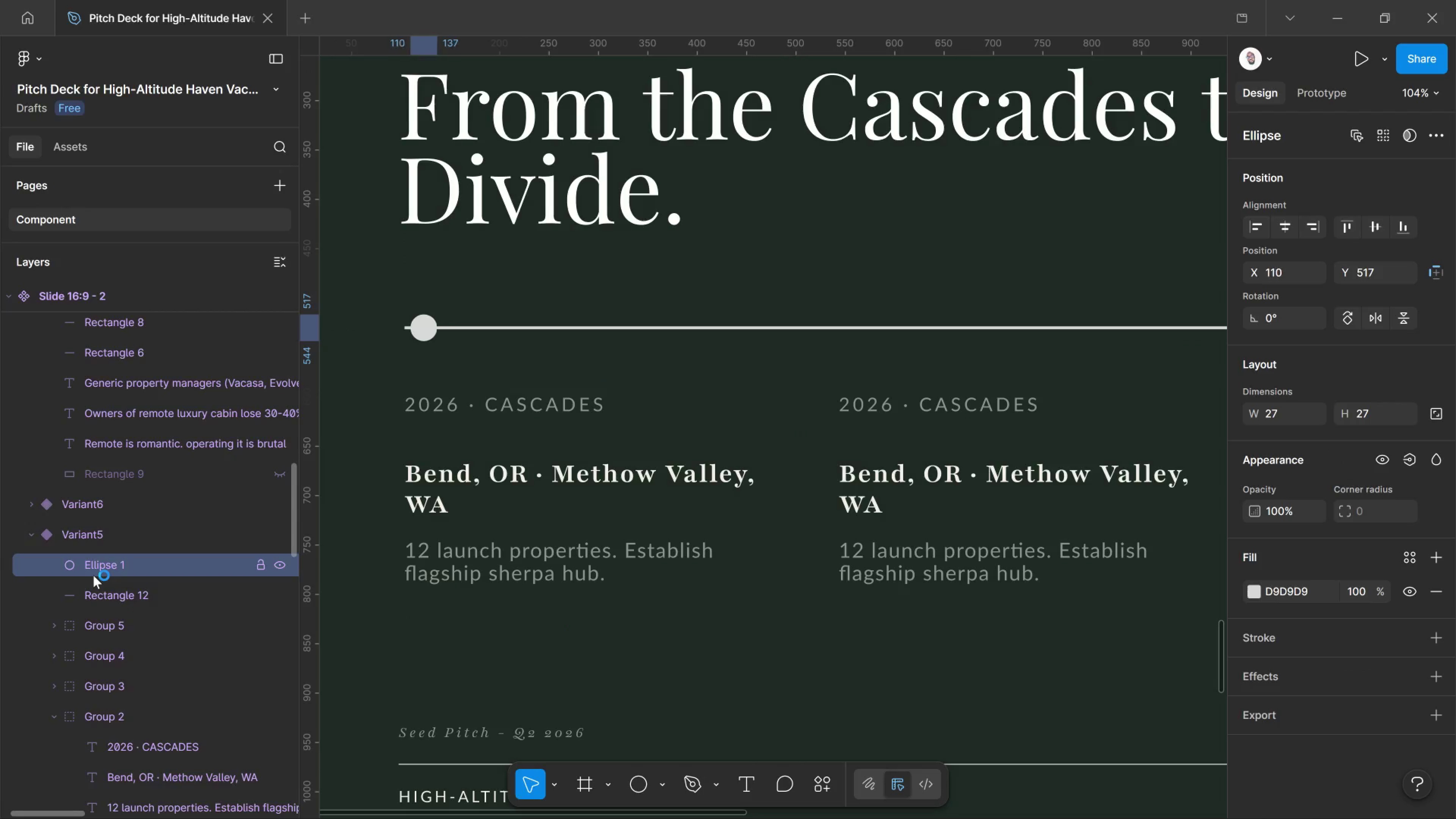 
key(ArrowLeft)
 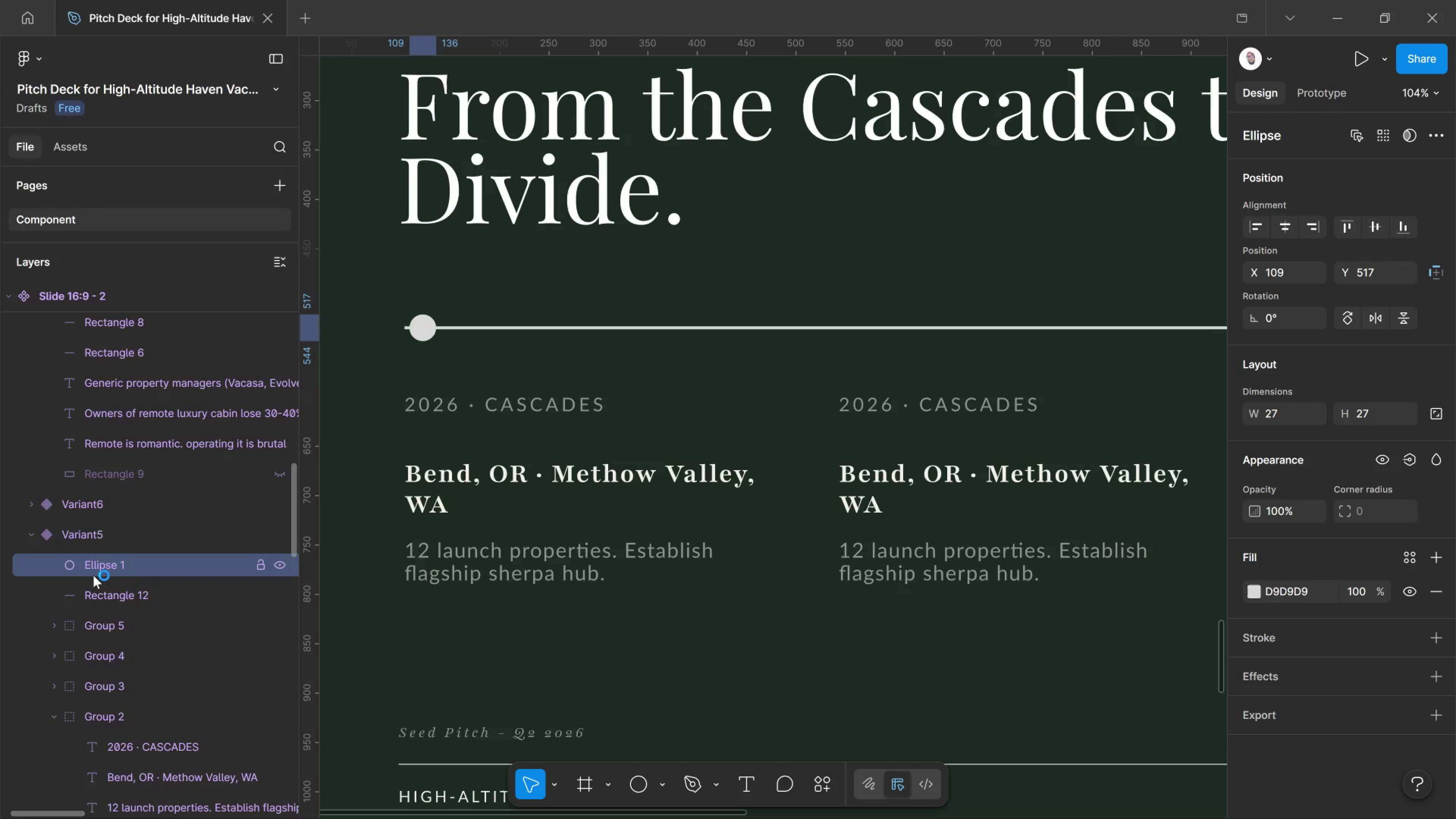 
hold_key(key=ArrowLeft, duration=0.34)
 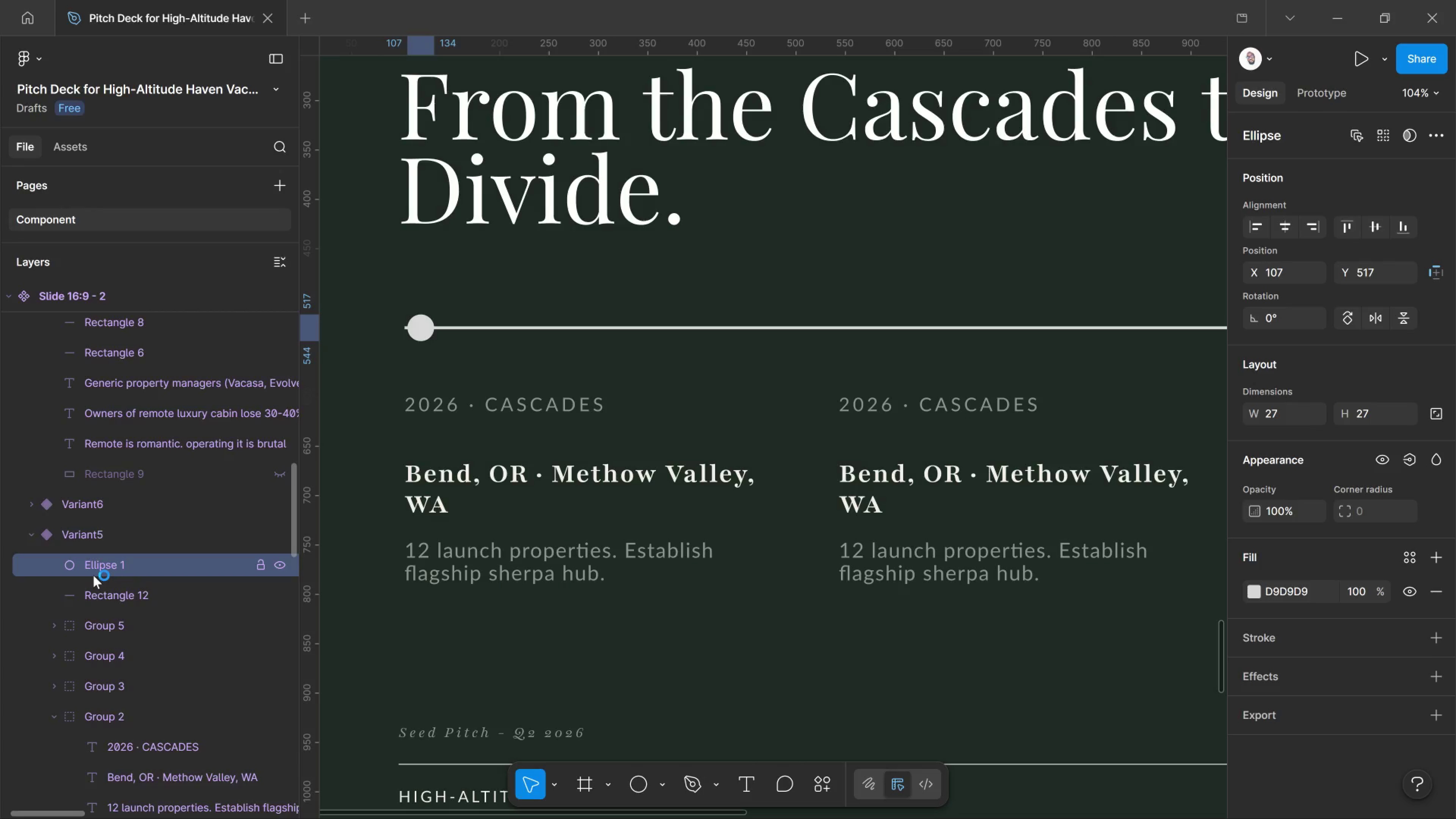 
key(ArrowLeft)
 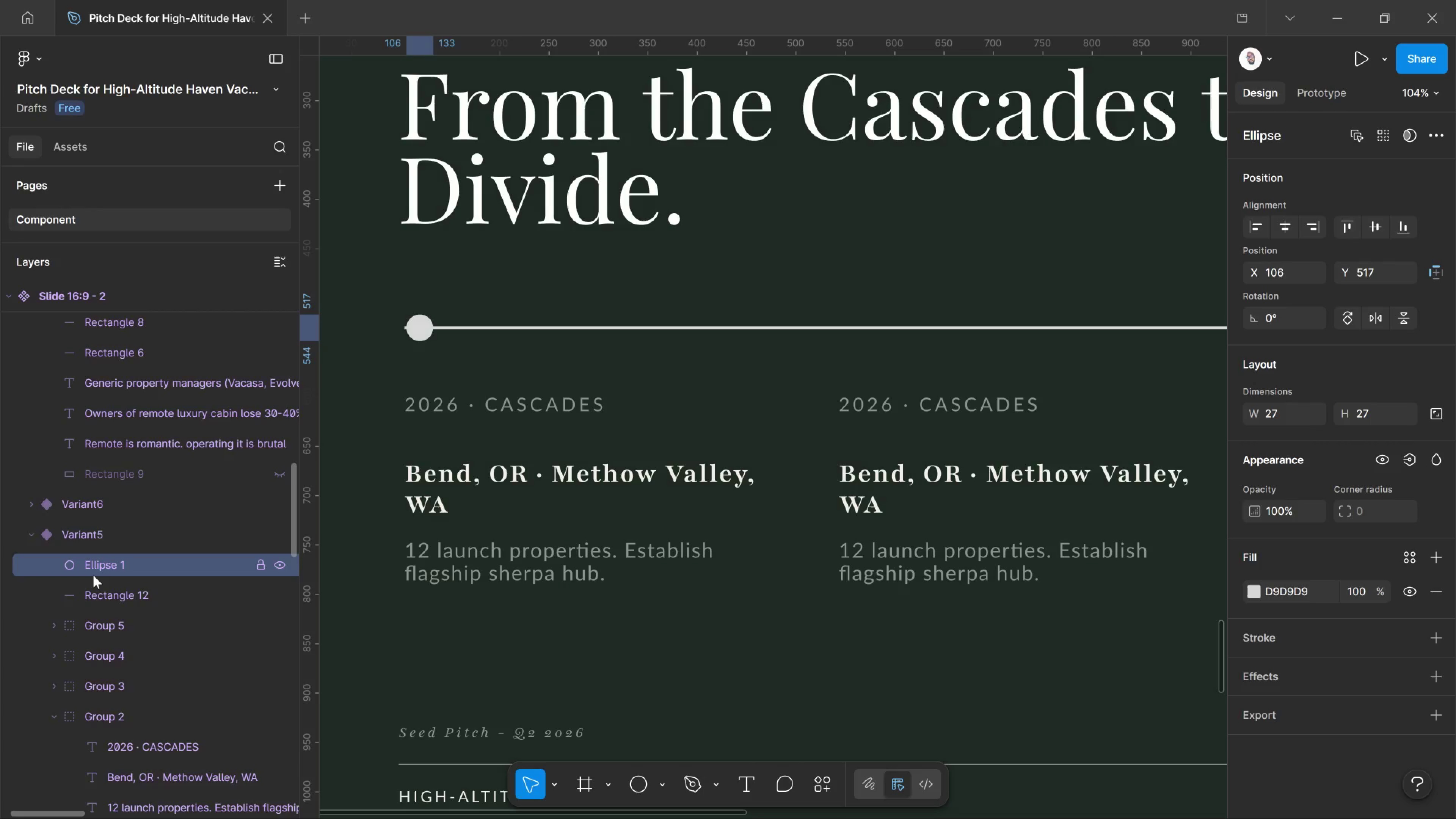 
key(ArrowLeft)
 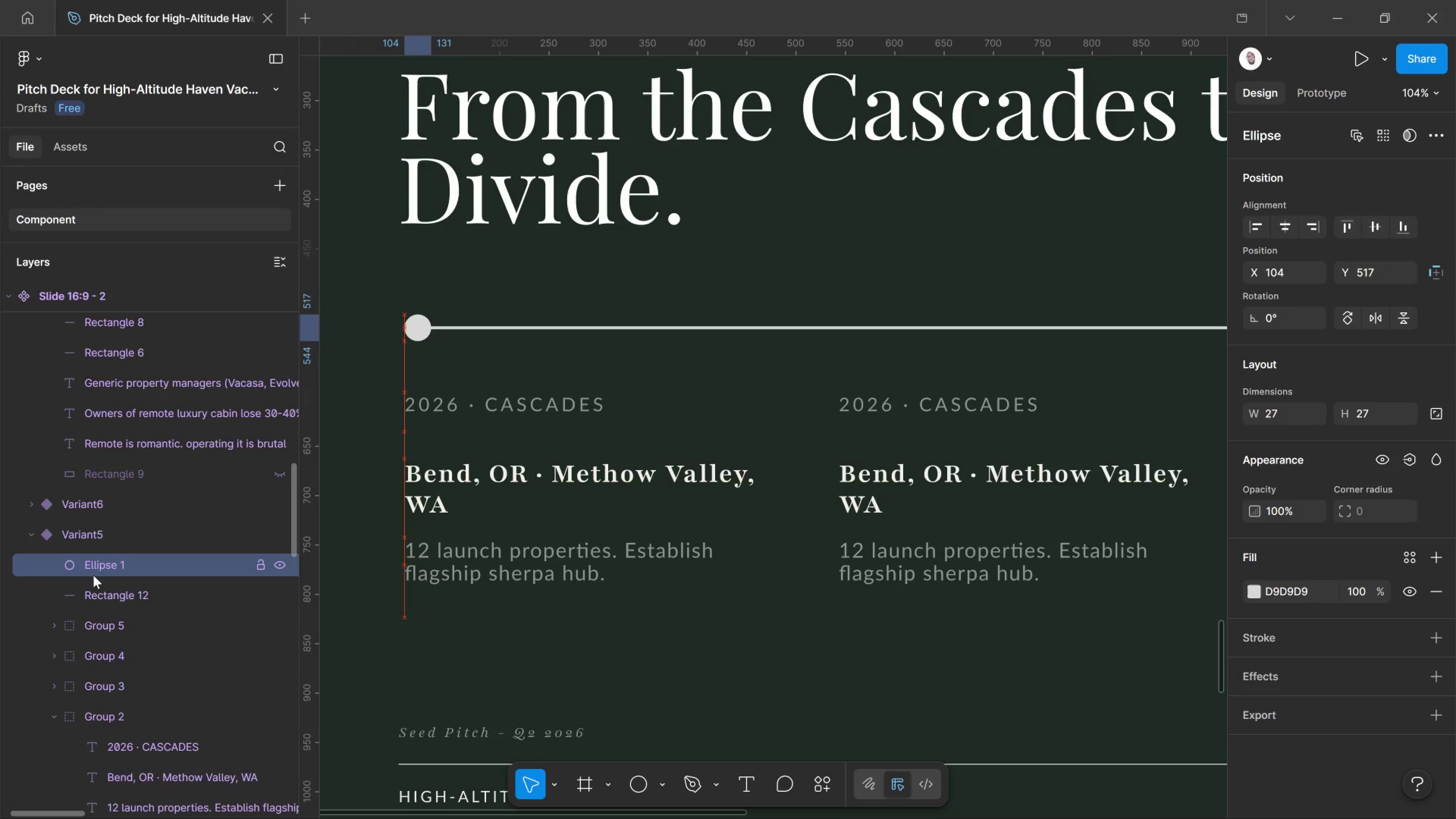 
key(ArrowLeft)
 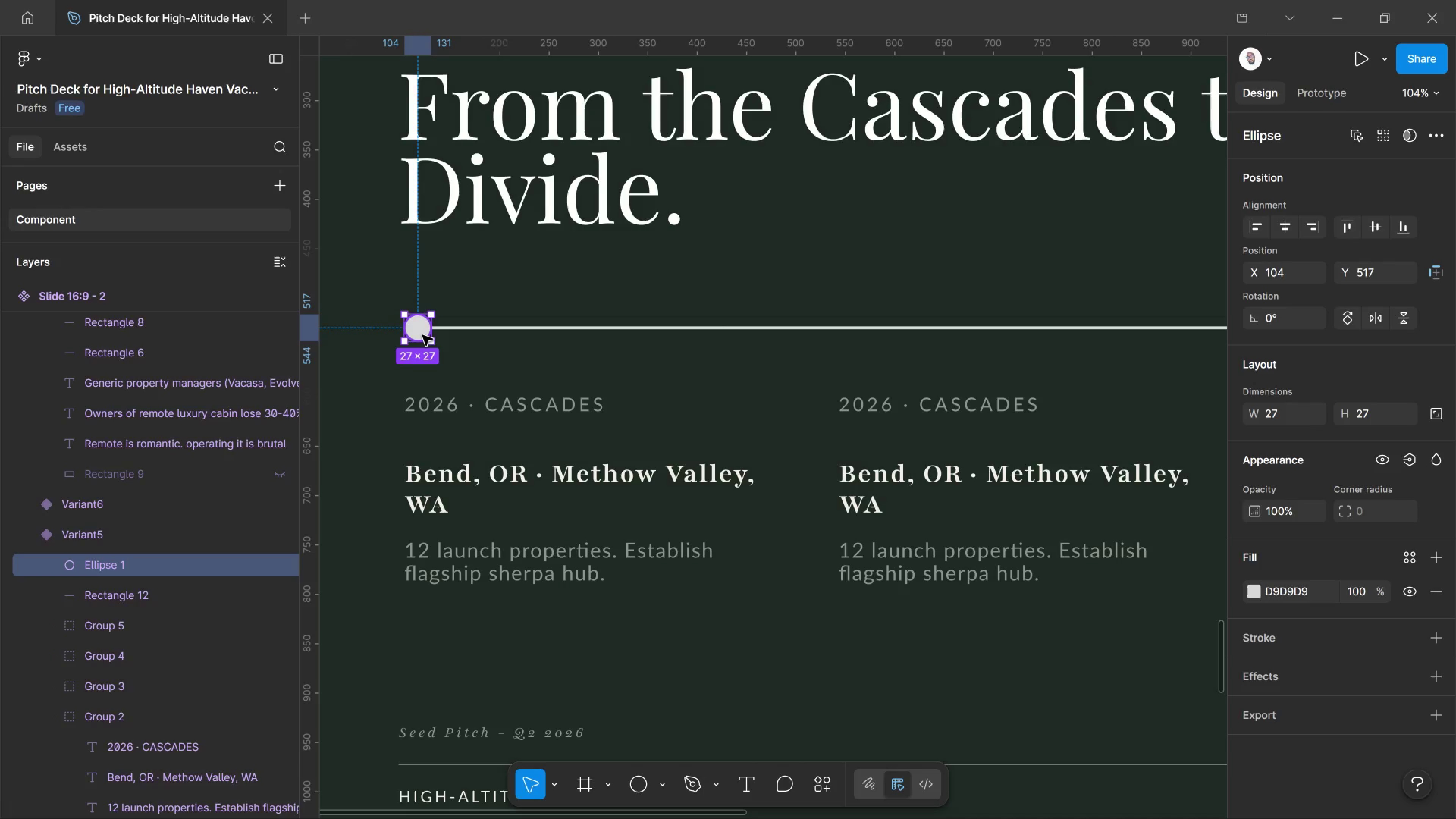 
hold_key(key=AltLeft, duration=3.47)
left_click_drag(start_coordinate=[422, 335], to_coordinate=[853, 342])
 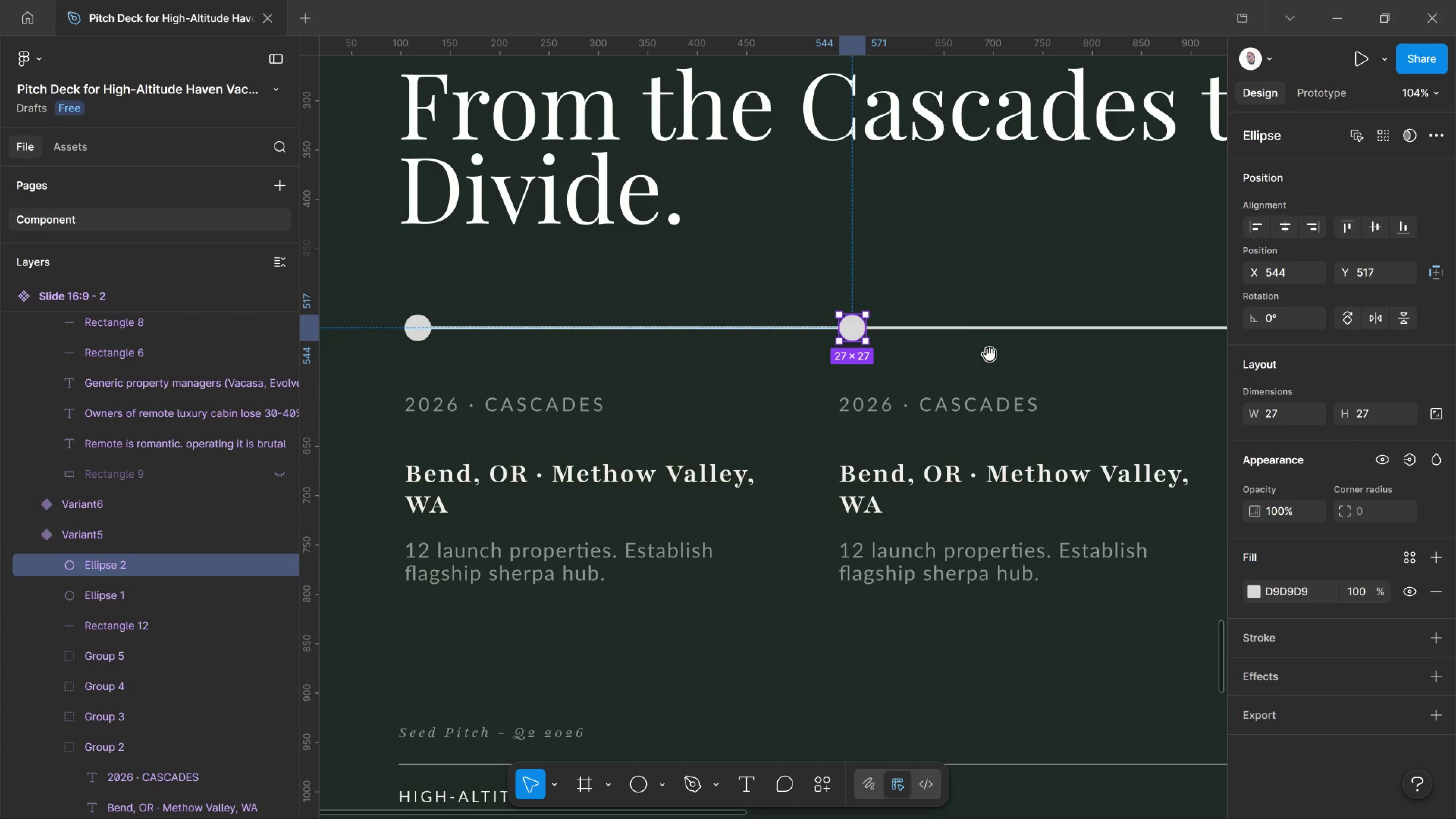 
hold_key(key=ShiftLeft, duration=2.55)
 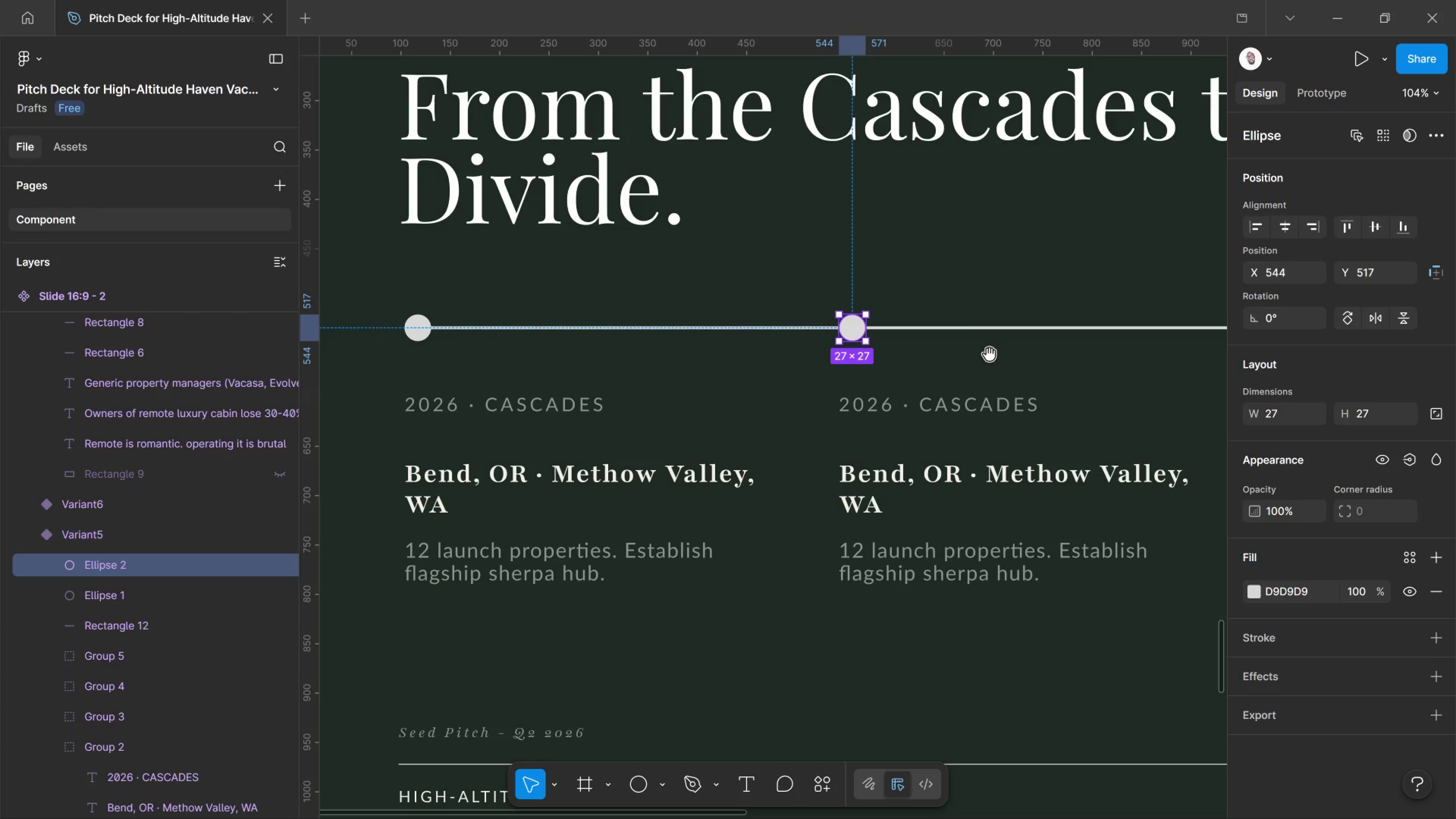 
hold_key(key=Space, duration=1.0)
 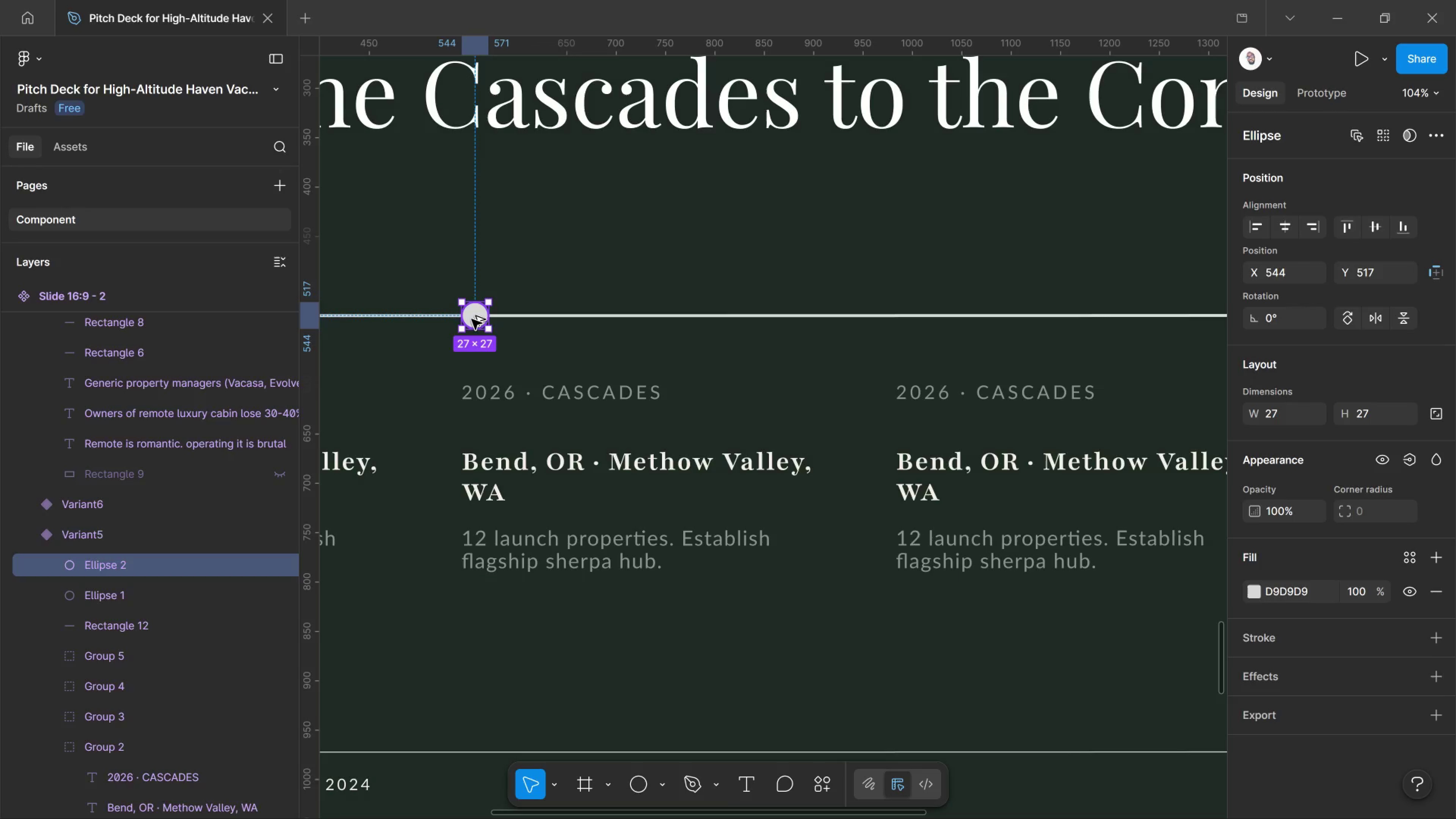 
left_click_drag(start_coordinate=[989, 354], to_coordinate=[612, 342])
 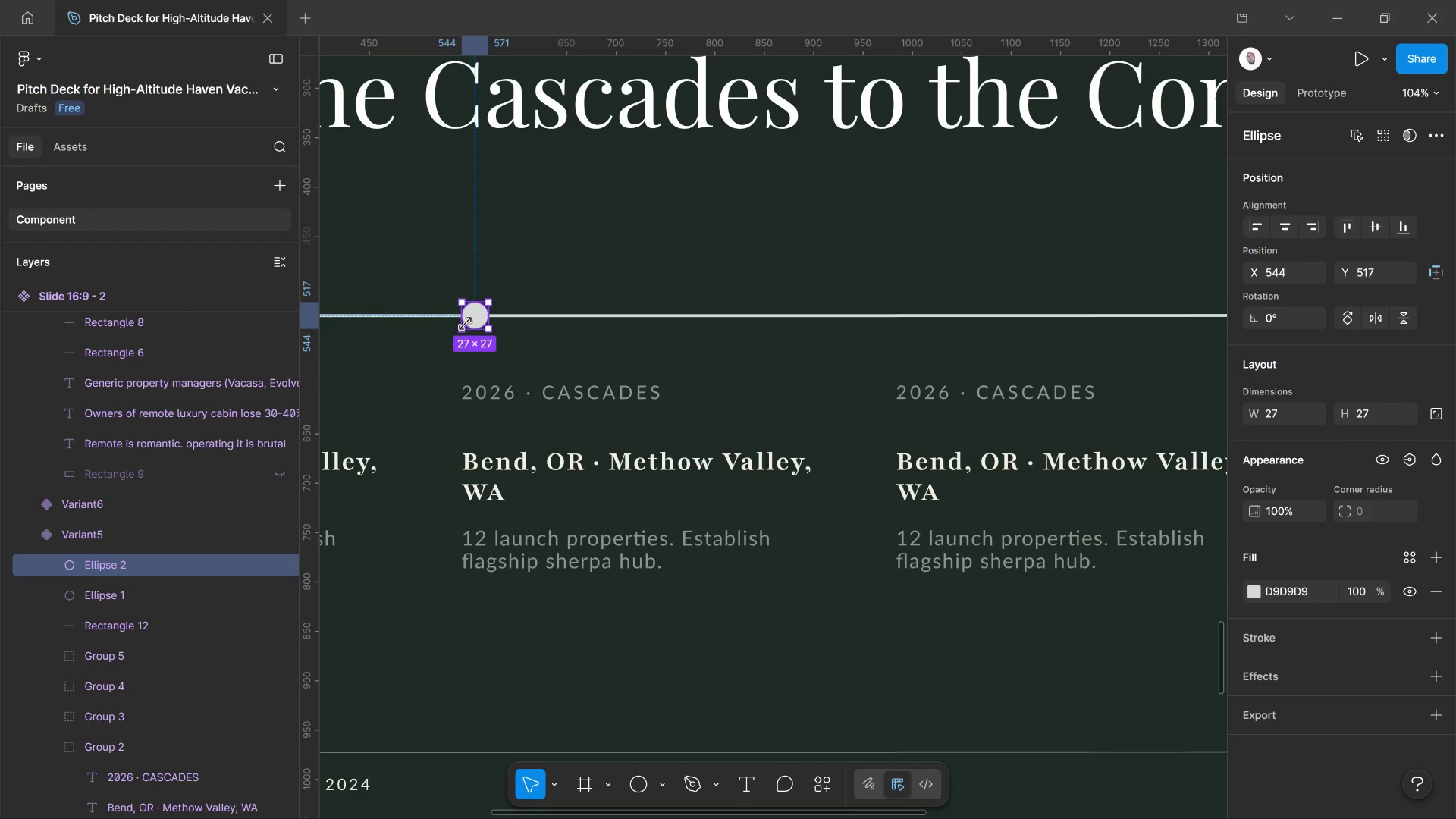 
hold_key(key=AltLeft, duration=3.12)
left_click_drag(start_coordinate=[472, 319], to_coordinate=[905, 314])
 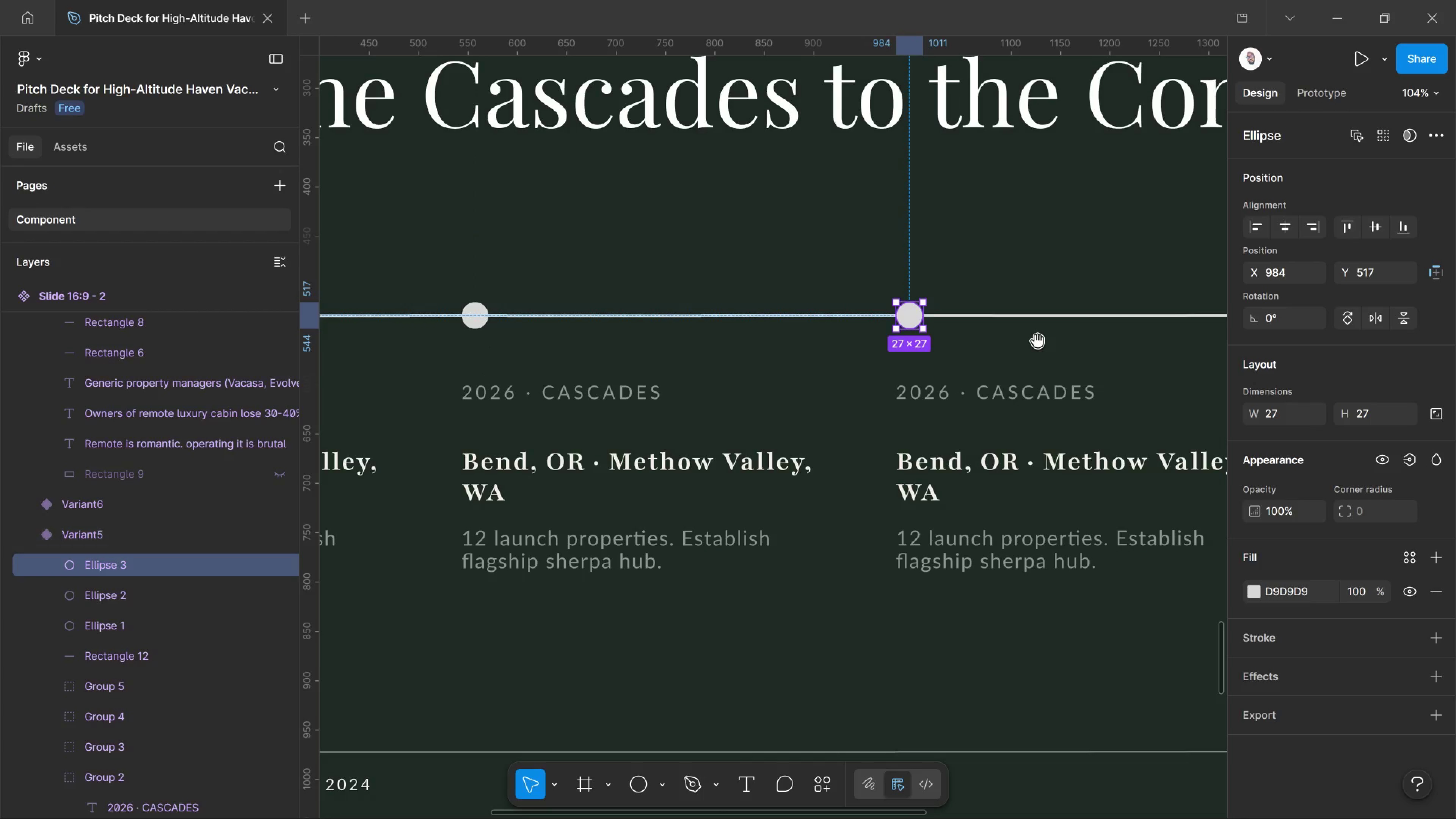 
hold_key(key=ShiftLeft, duration=2.06)
 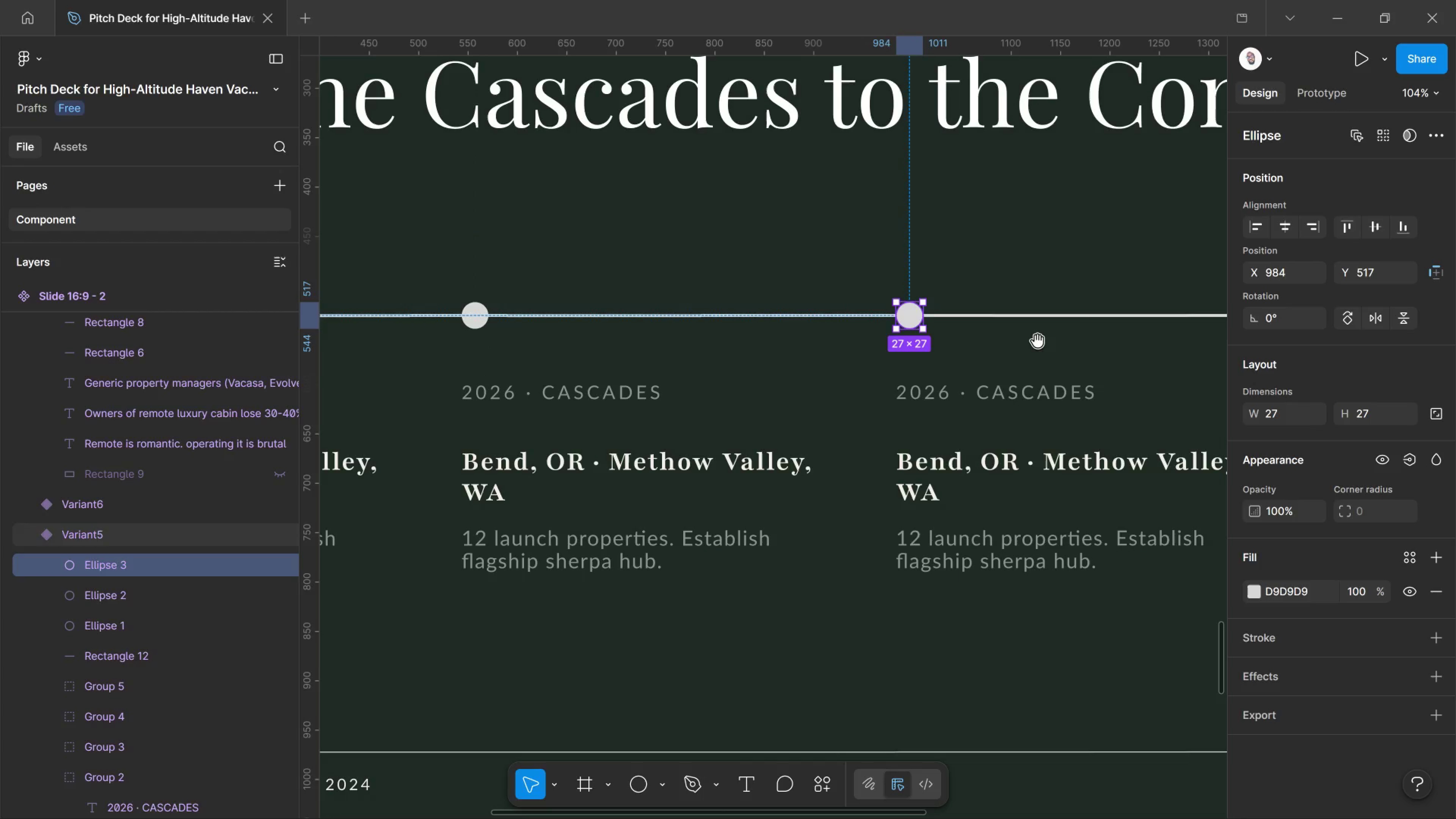 
hold_key(key=Space, duration=1.23)
 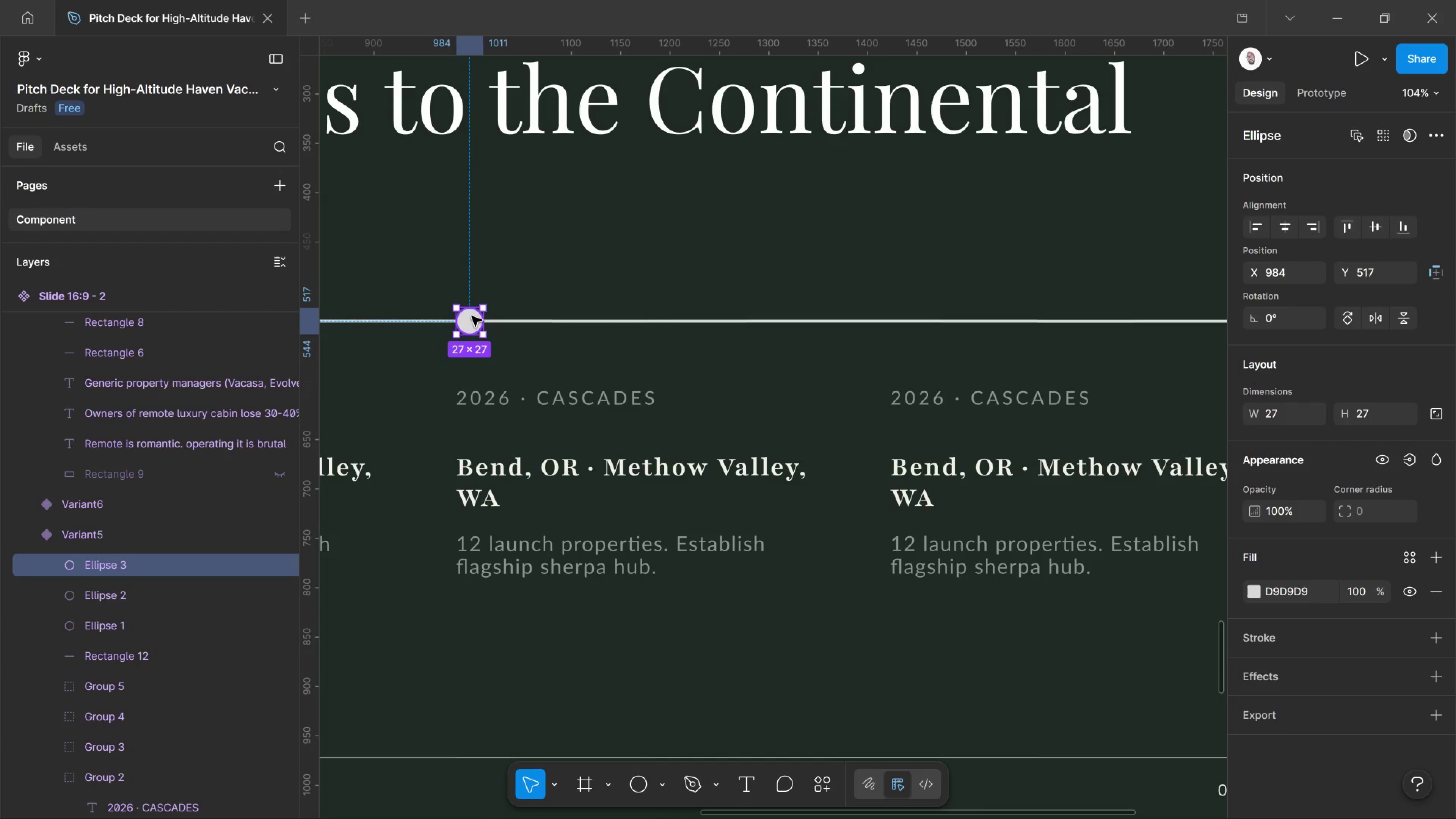 
left_click_drag(start_coordinate=[1037, 345], to_coordinate=[597, 350])
 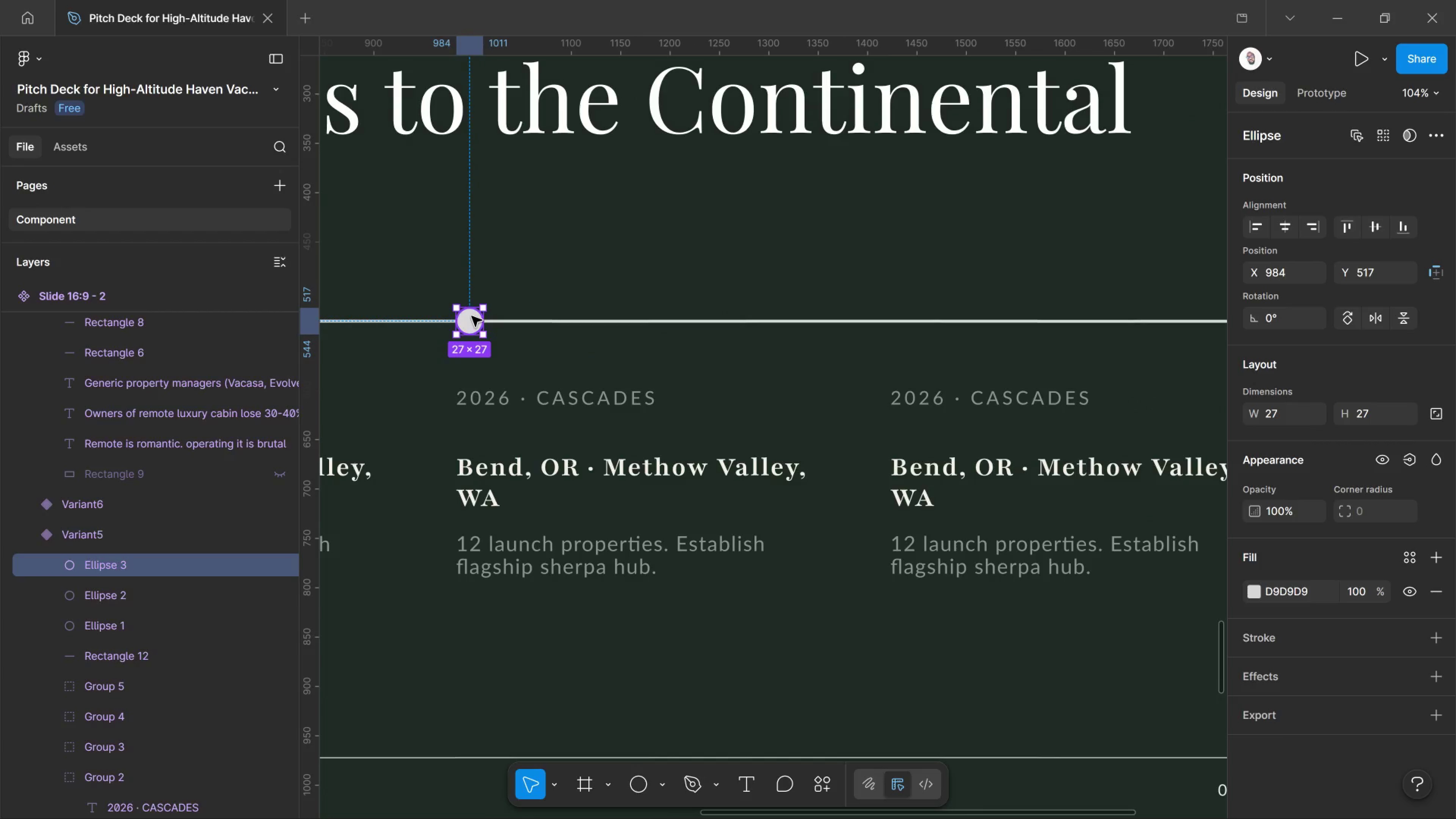 
hold_key(key=AltLeft, duration=3.17)
left_click_drag(start_coordinate=[472, 316], to_coordinate=[902, 328])
 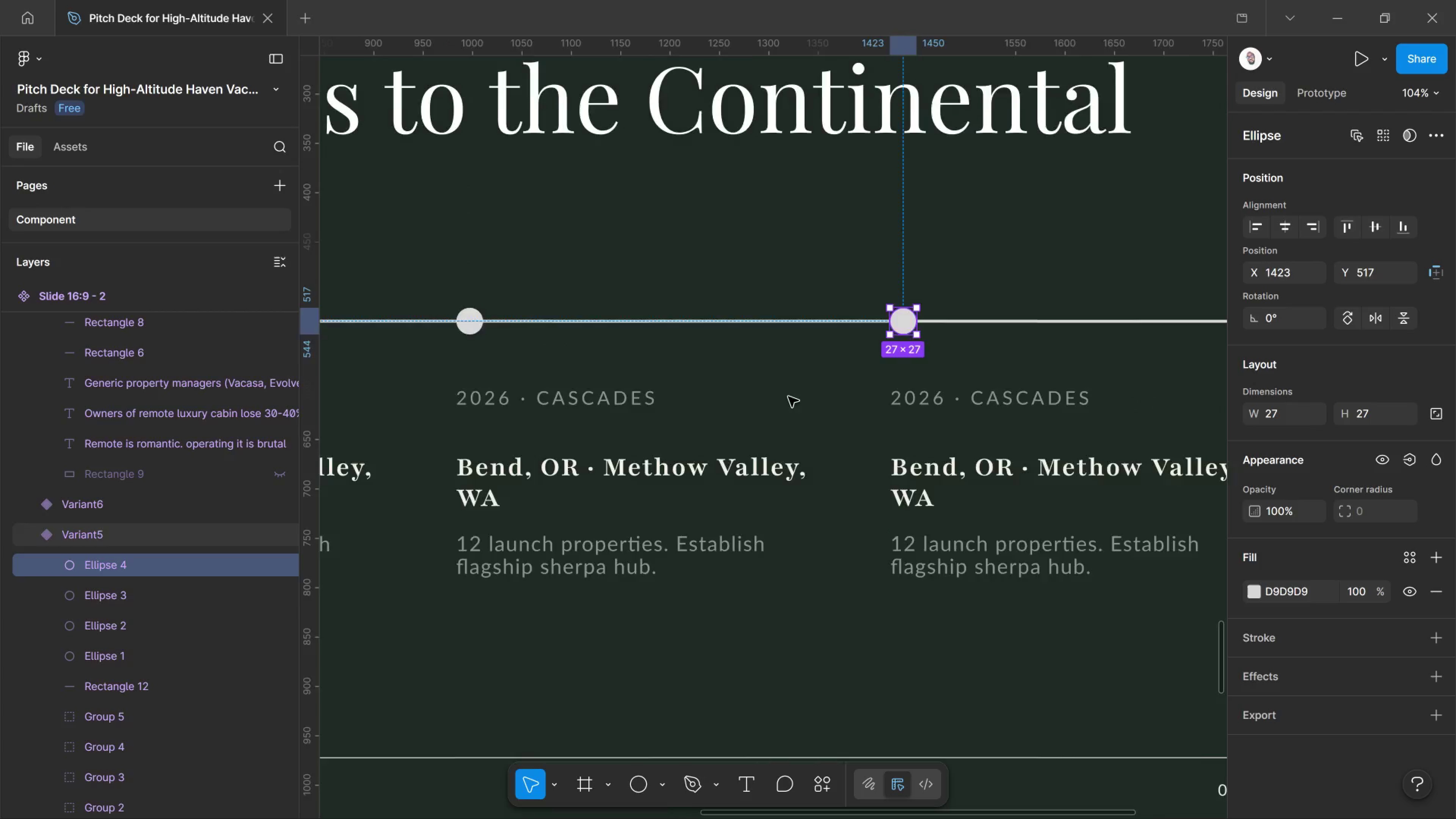 
hold_key(key=ShiftLeft, duration=1.94)
 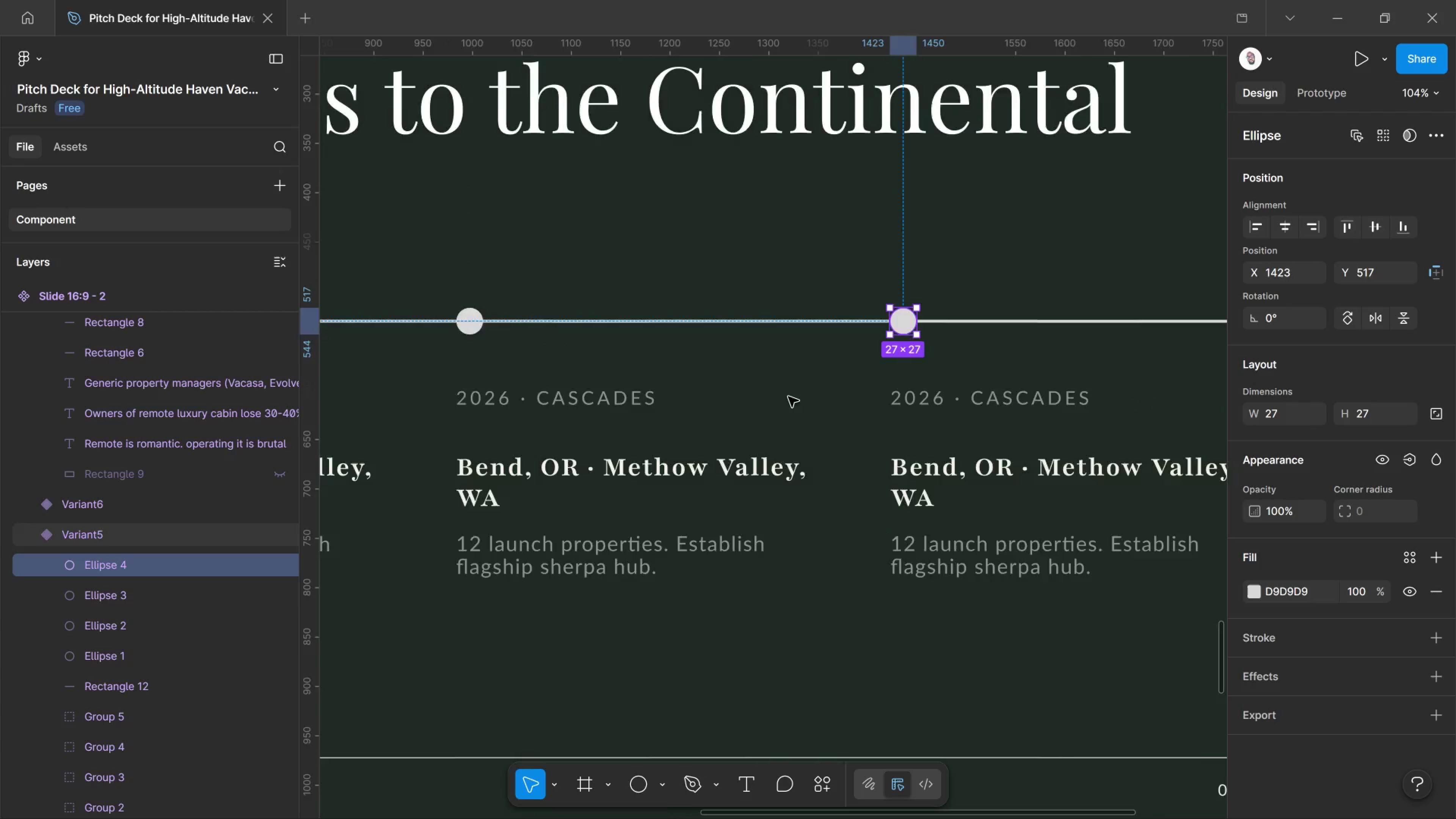 
hold_key(key=ControlLeft, duration=1.08)
scroll: coordinate [790, 384], scroll_direction: down, amount: 17.0
 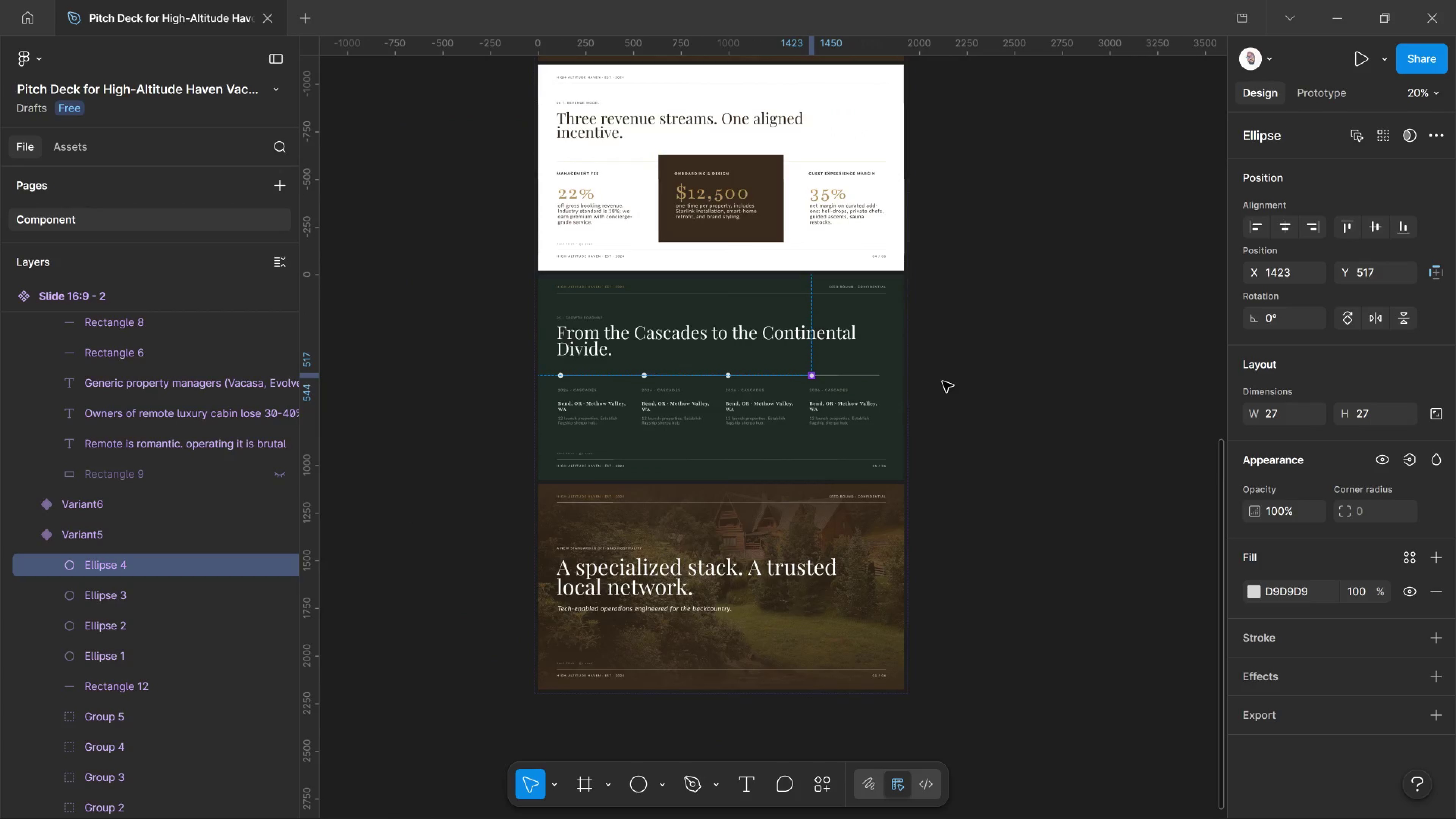 
left_click([943, 381])
 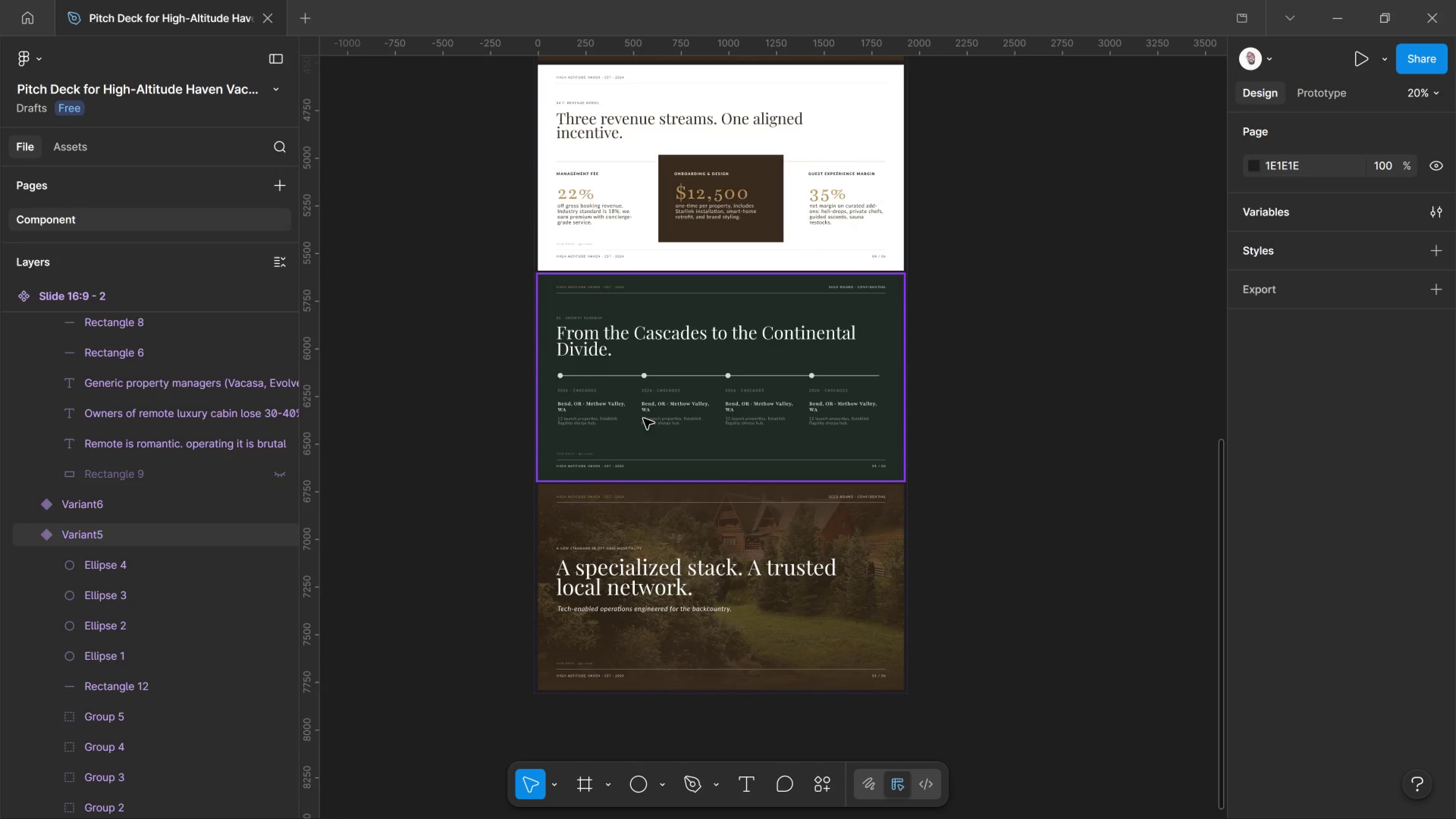 
key(Control+ControlLeft)
 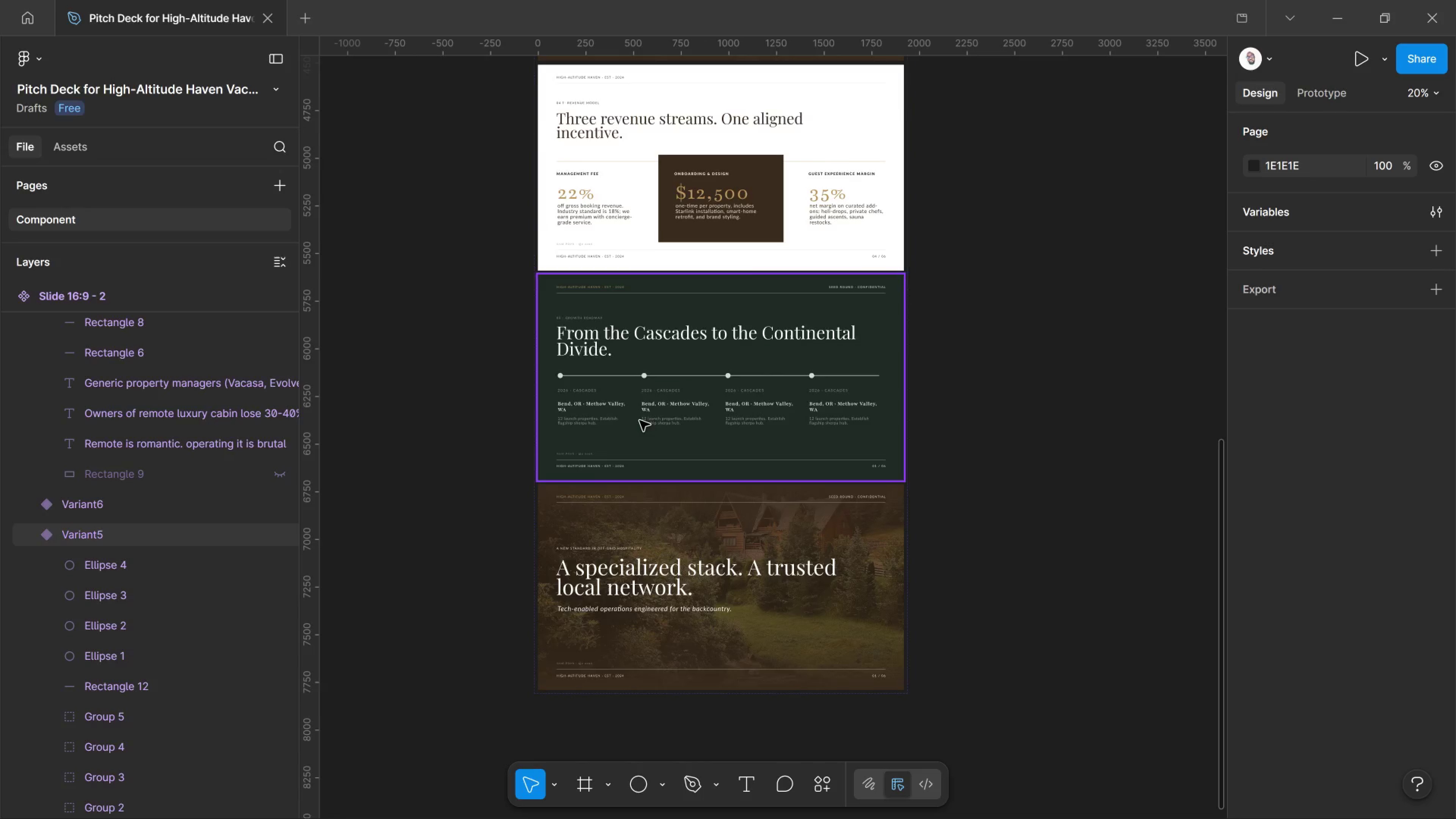 
scroll: coordinate [666, 405], scroll_direction: up, amount: 7.0
 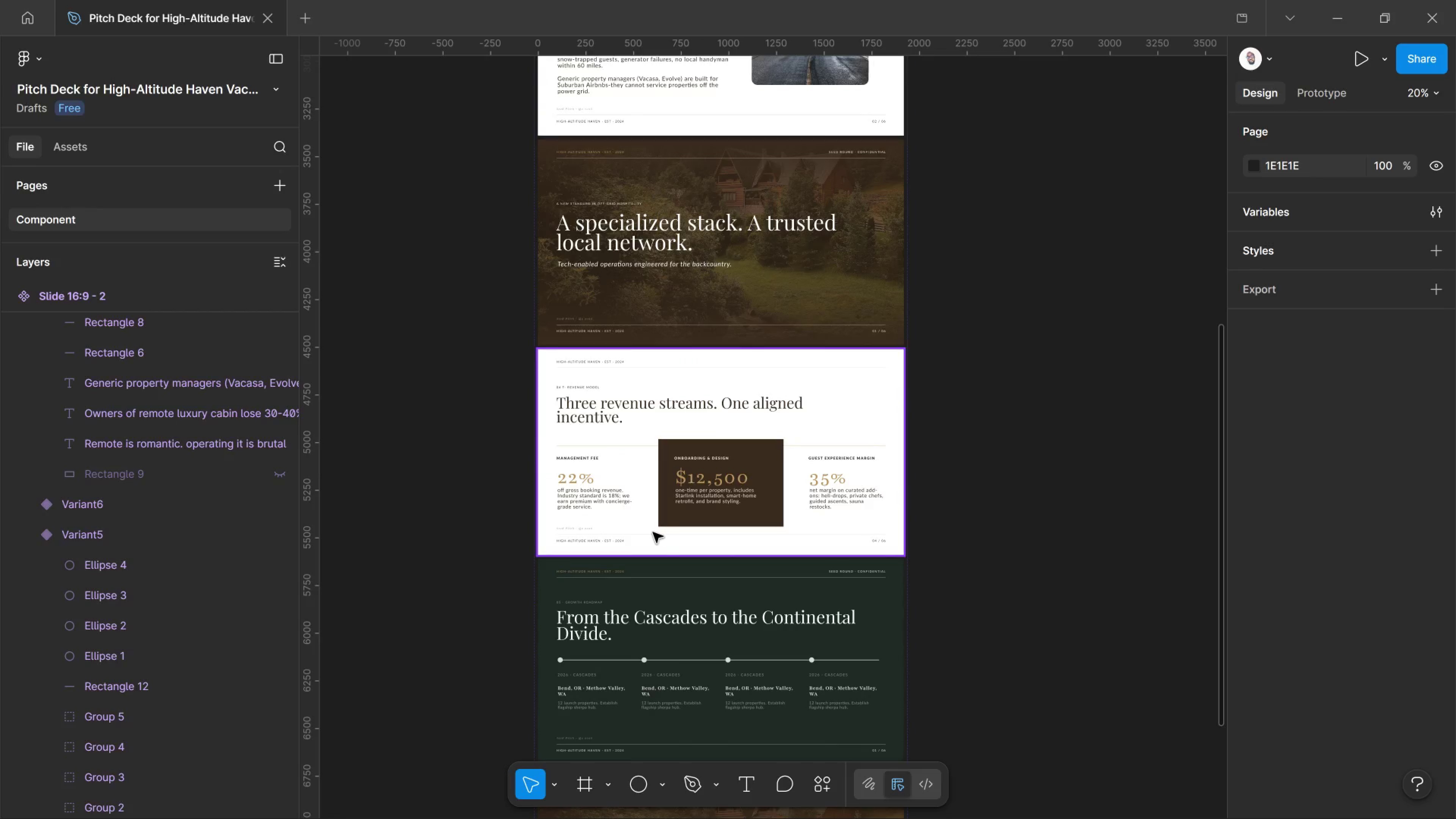 
scroll: coordinate [656, 551], scroll_direction: down, amount: 5.0
 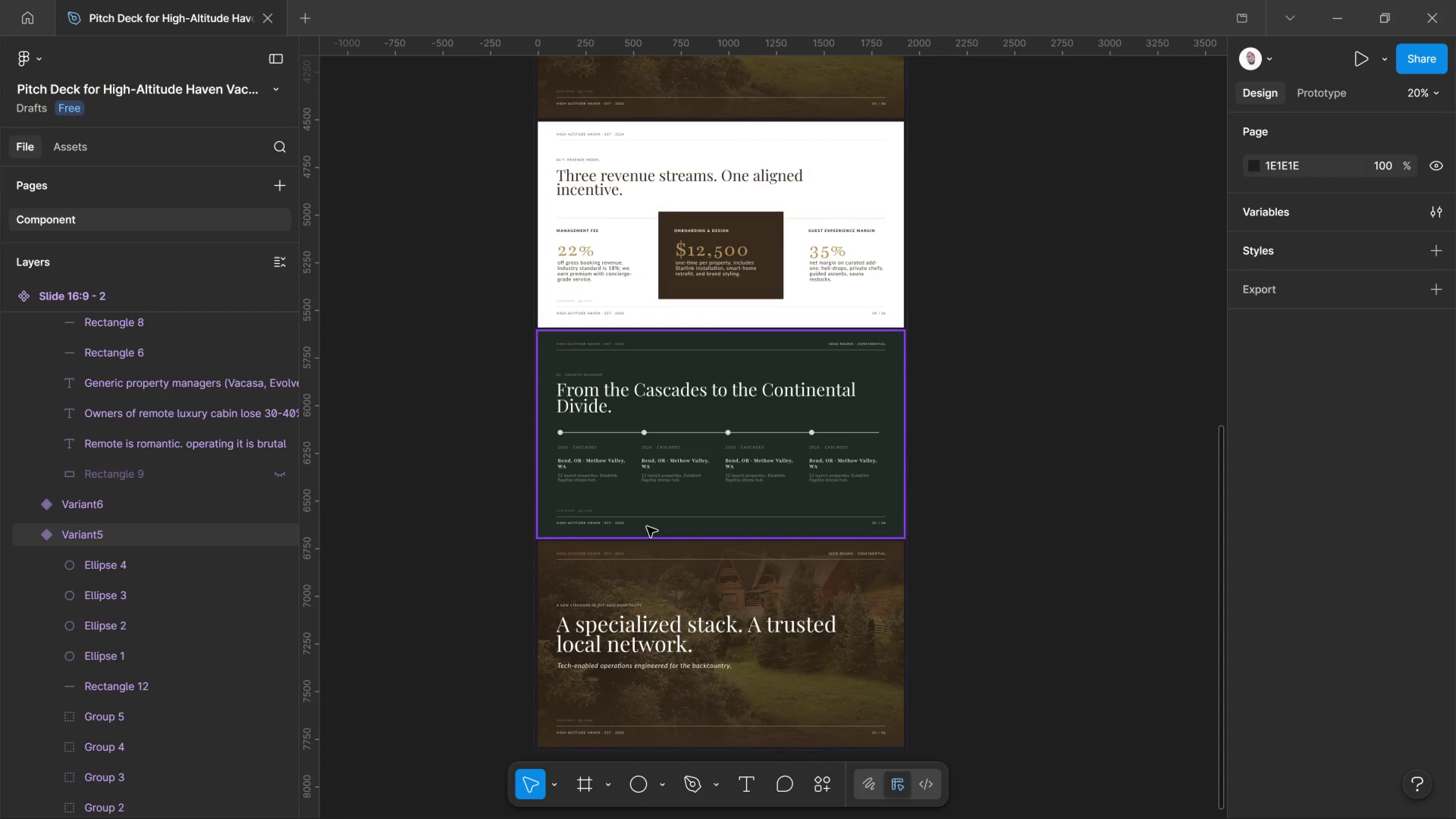 
hold_key(key=ControlLeft, duration=2.56)
scroll: coordinate [656, 447], scroll_direction: up, amount: 20.0
 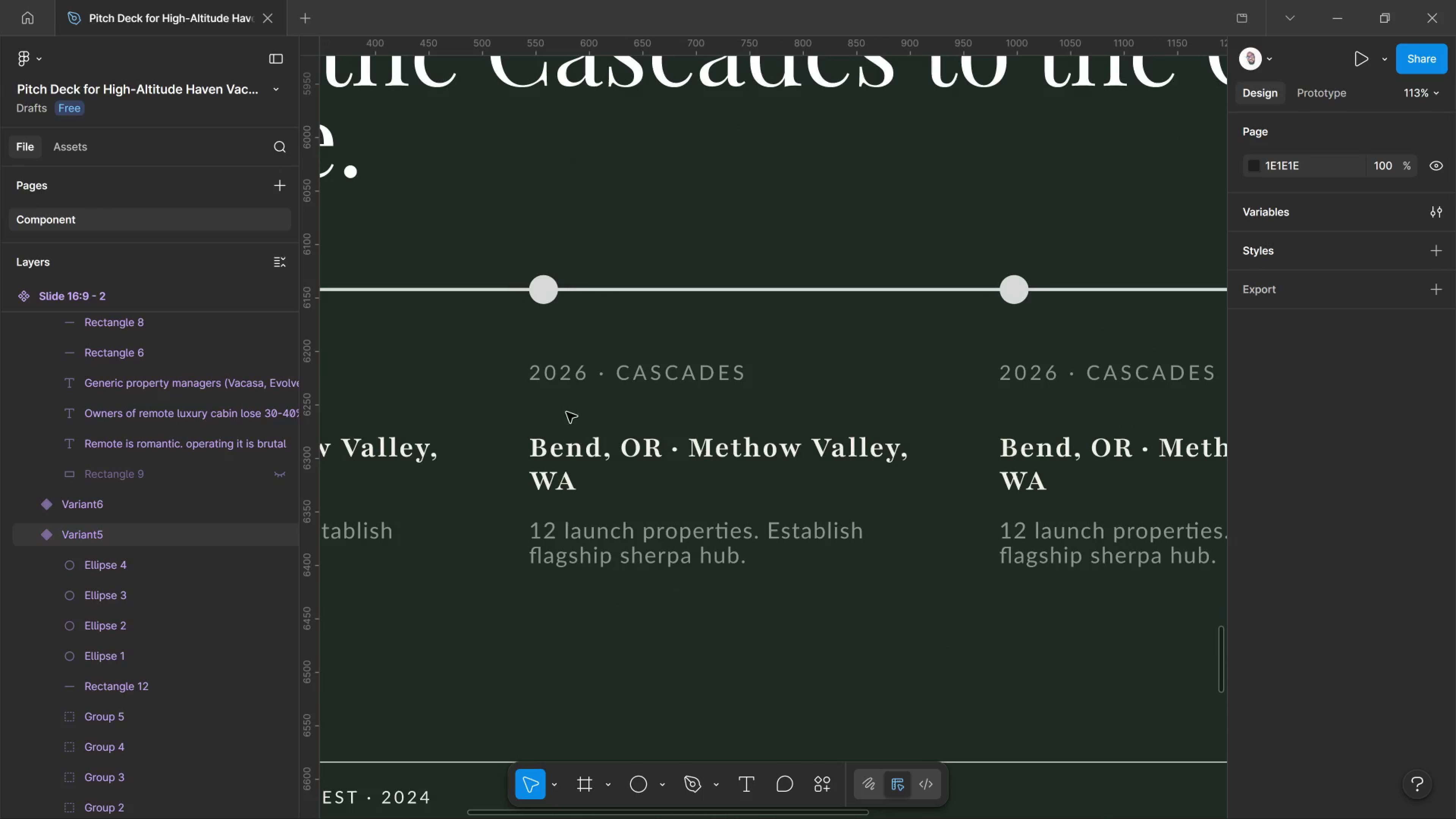 
double_click([572, 376])
 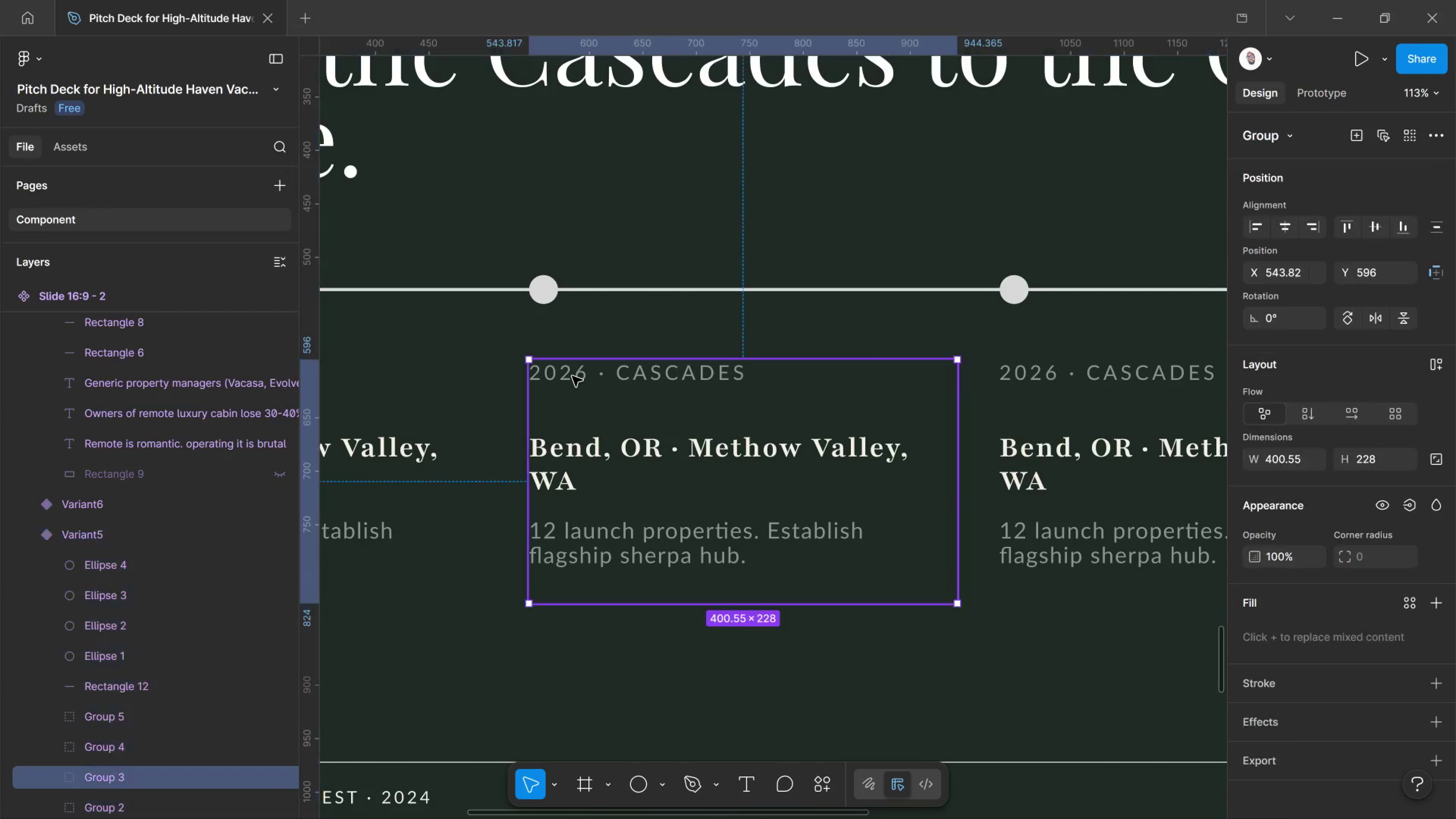 
double_click([572, 376])
 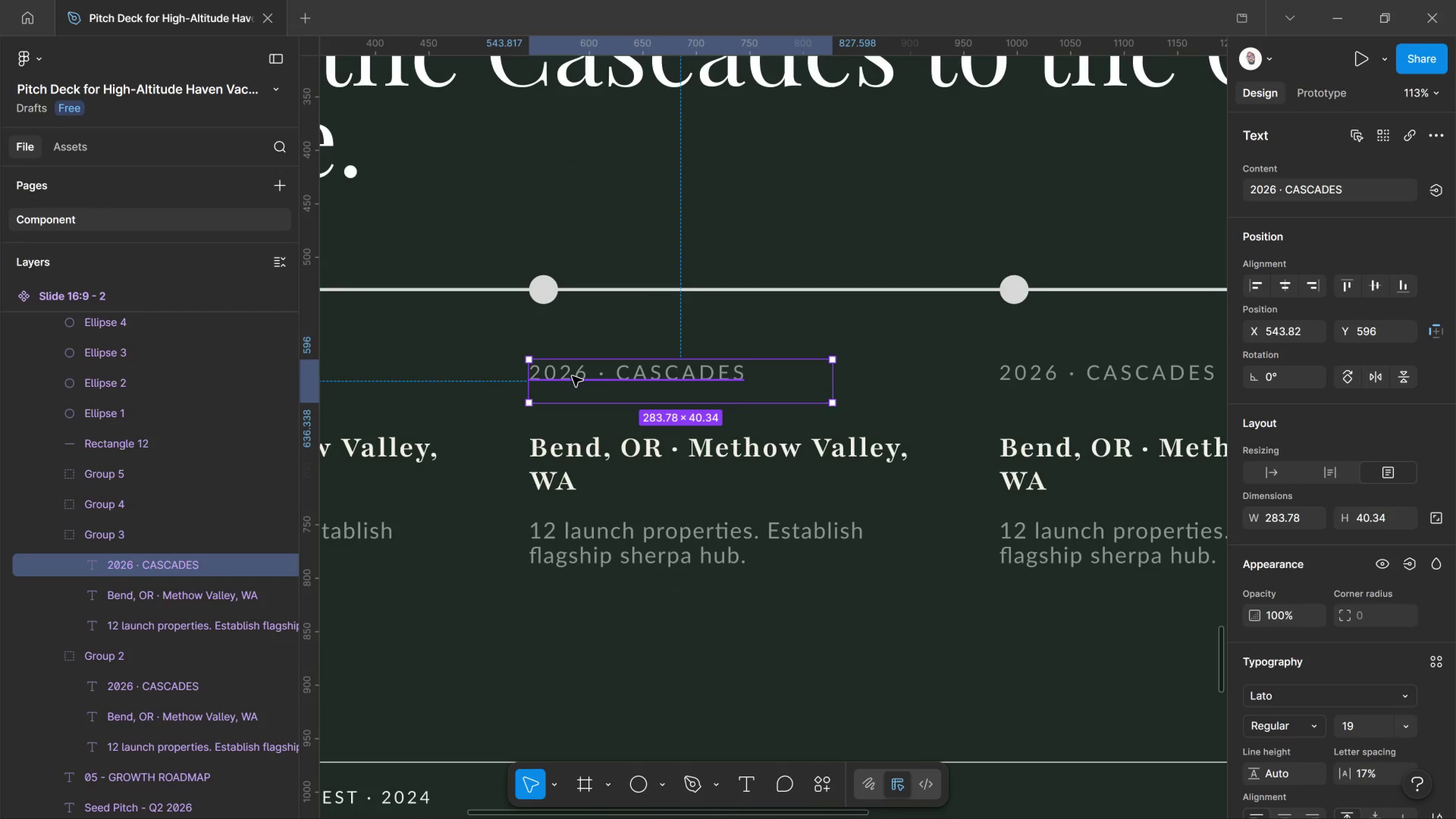 
left_click([572, 376])
 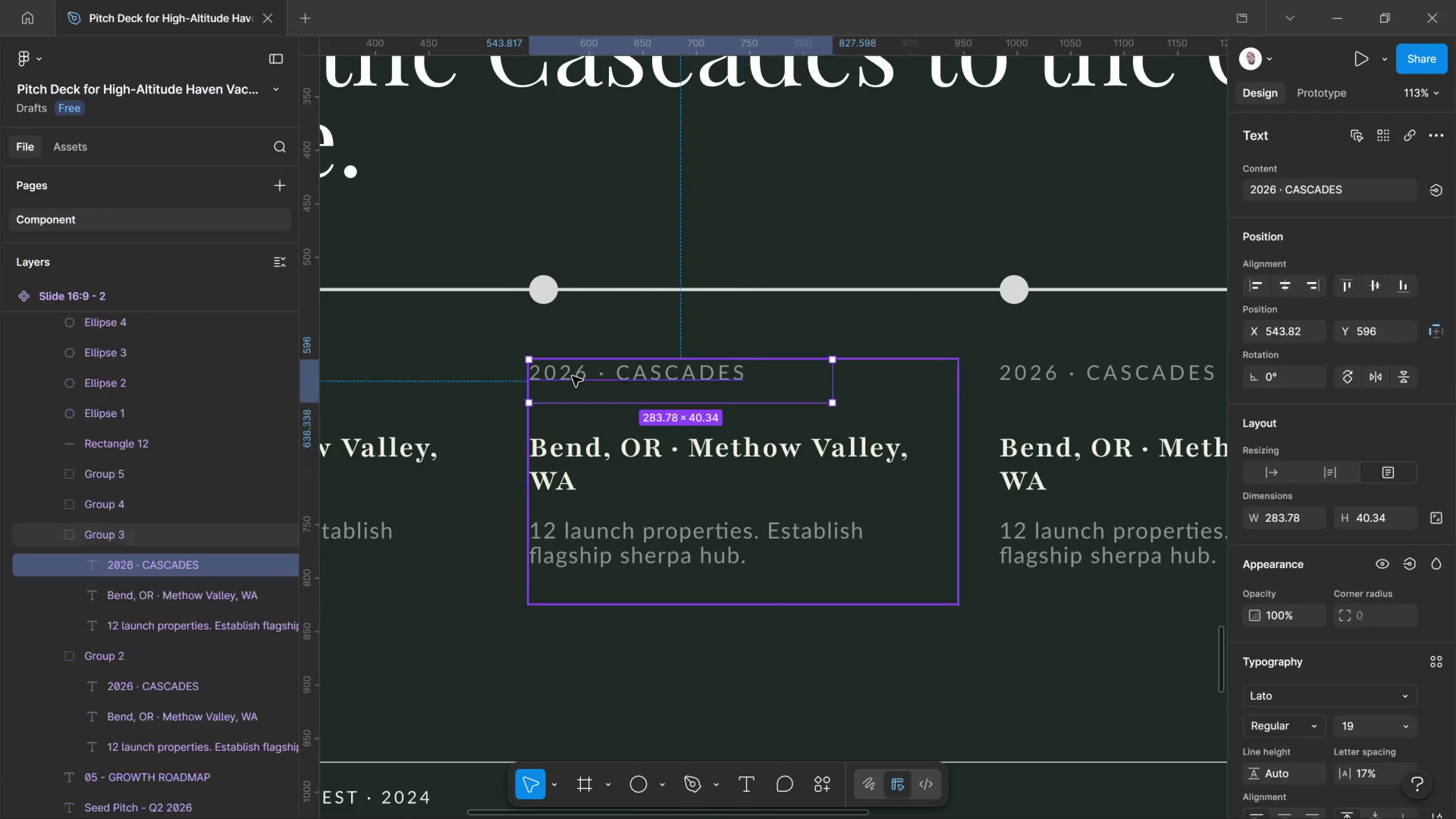 
double_click([572, 376])
 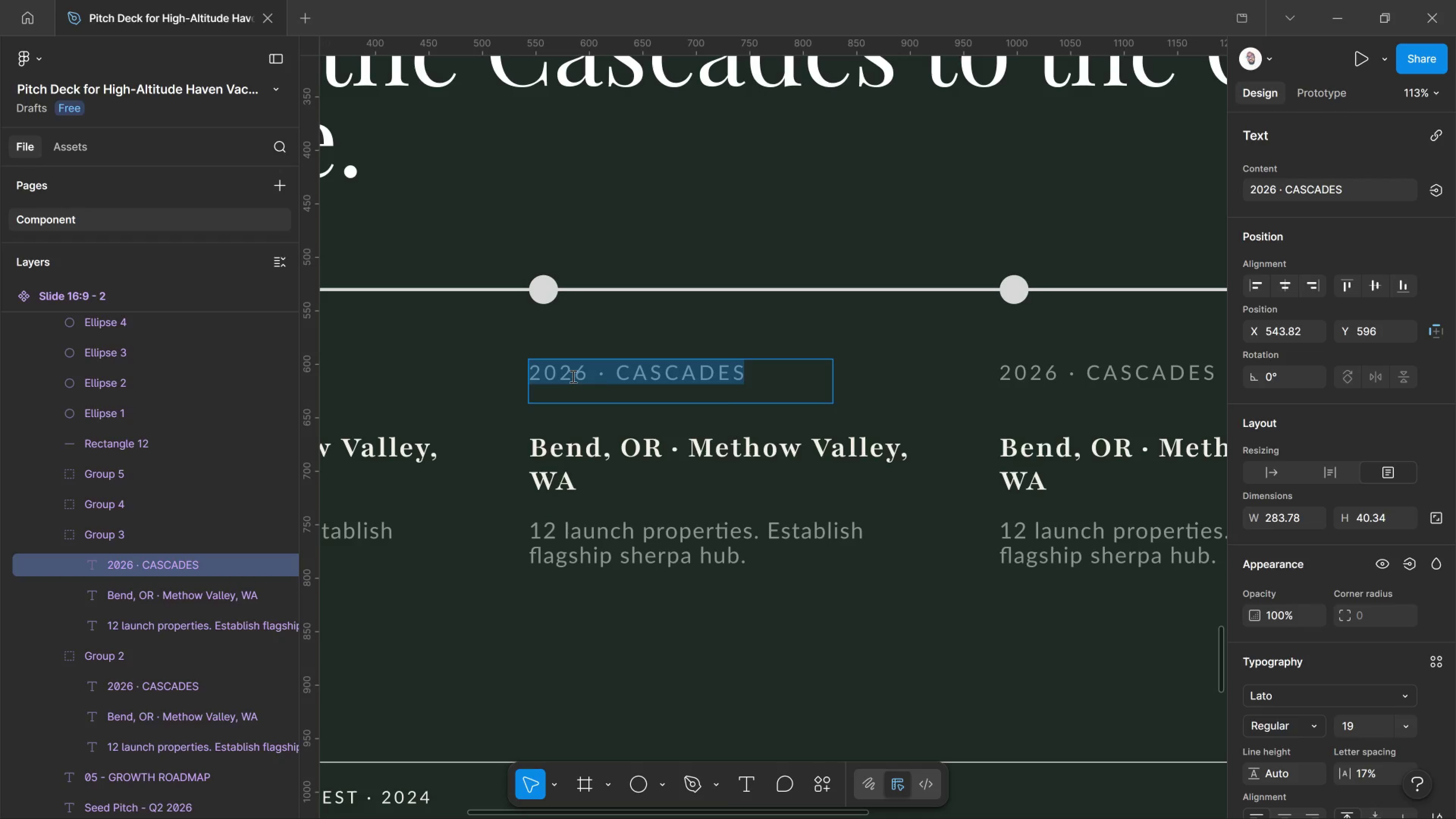 
left_click([572, 376])
 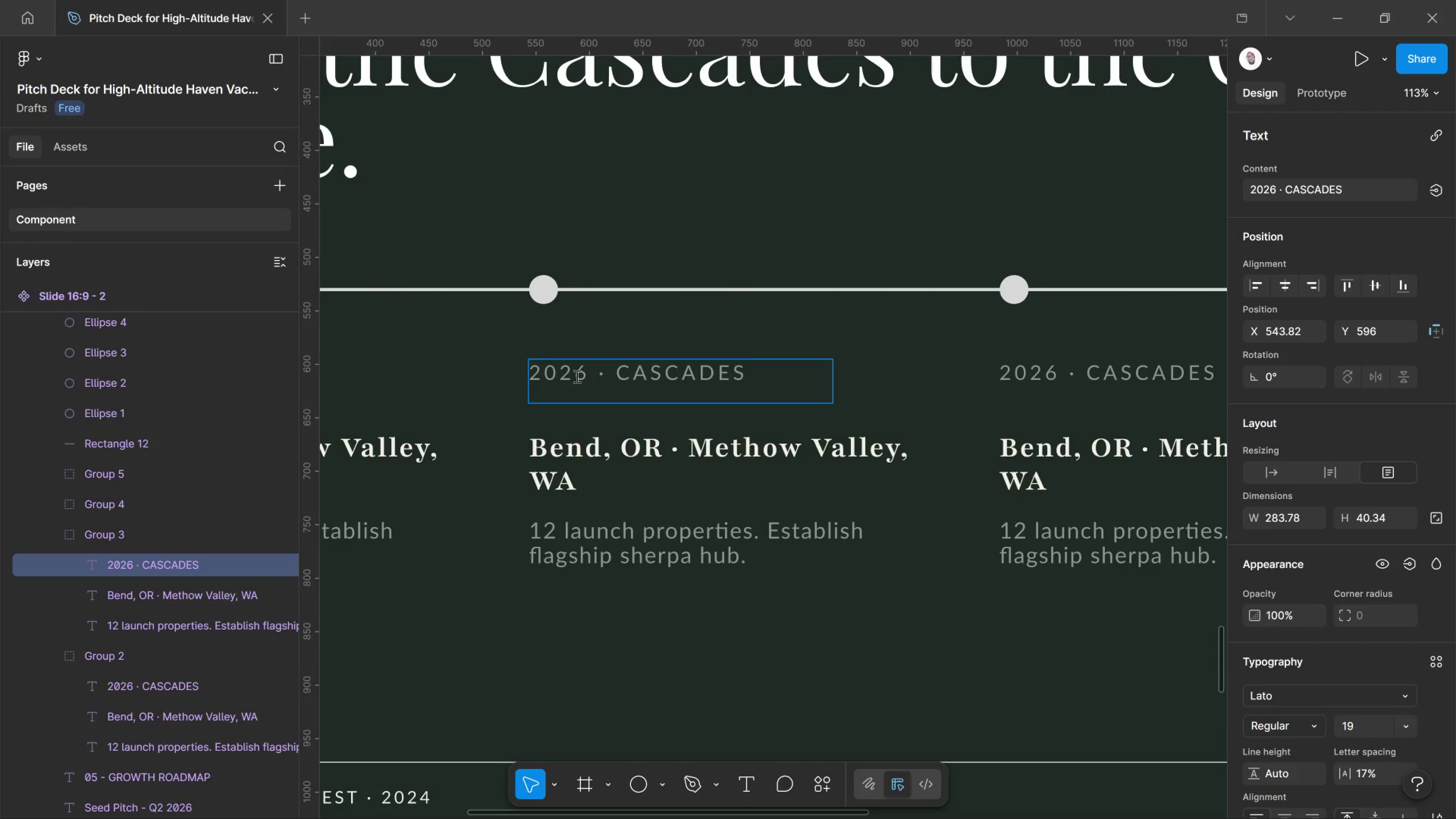 
key(Delete)
 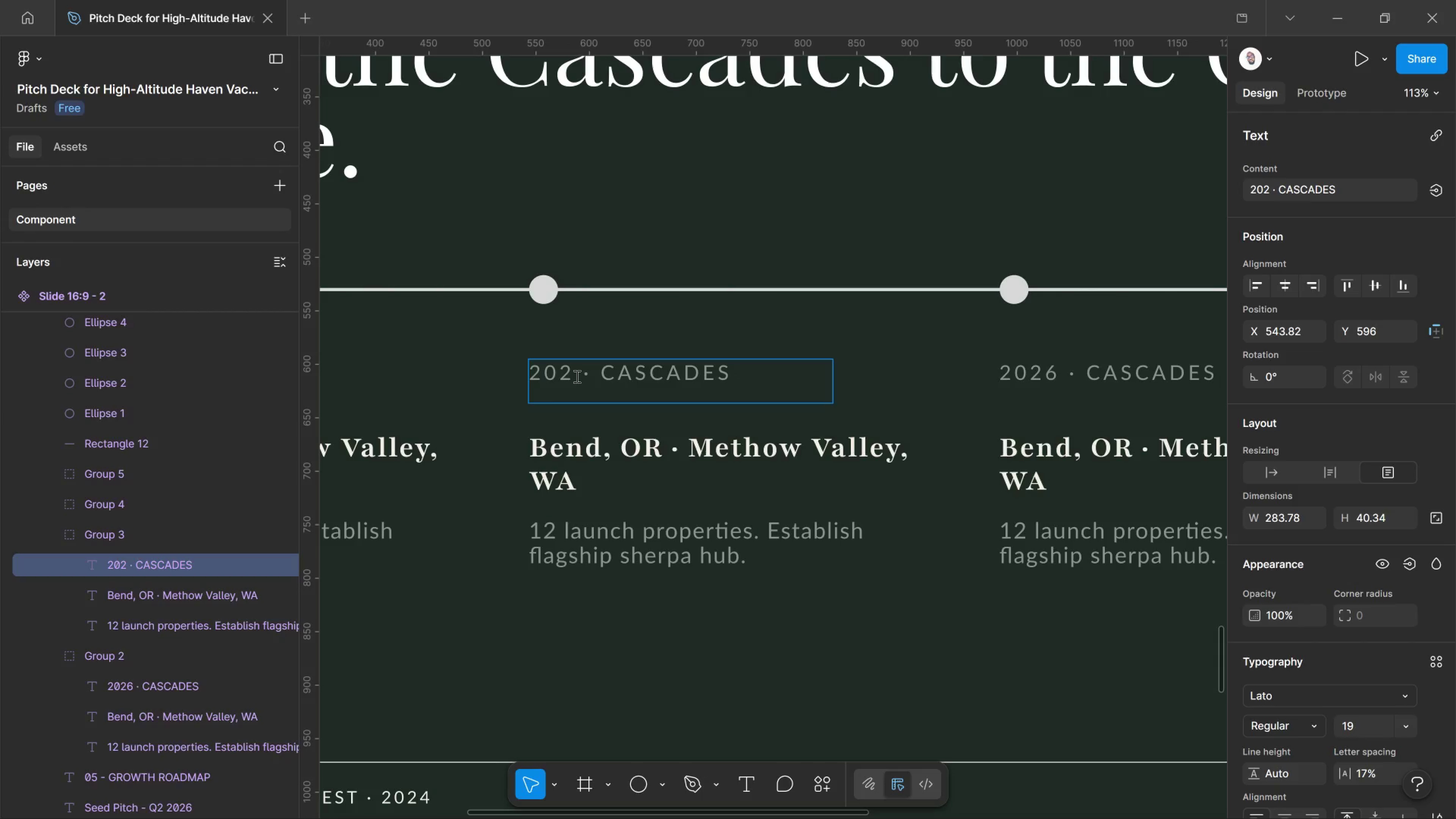 
key(7)
 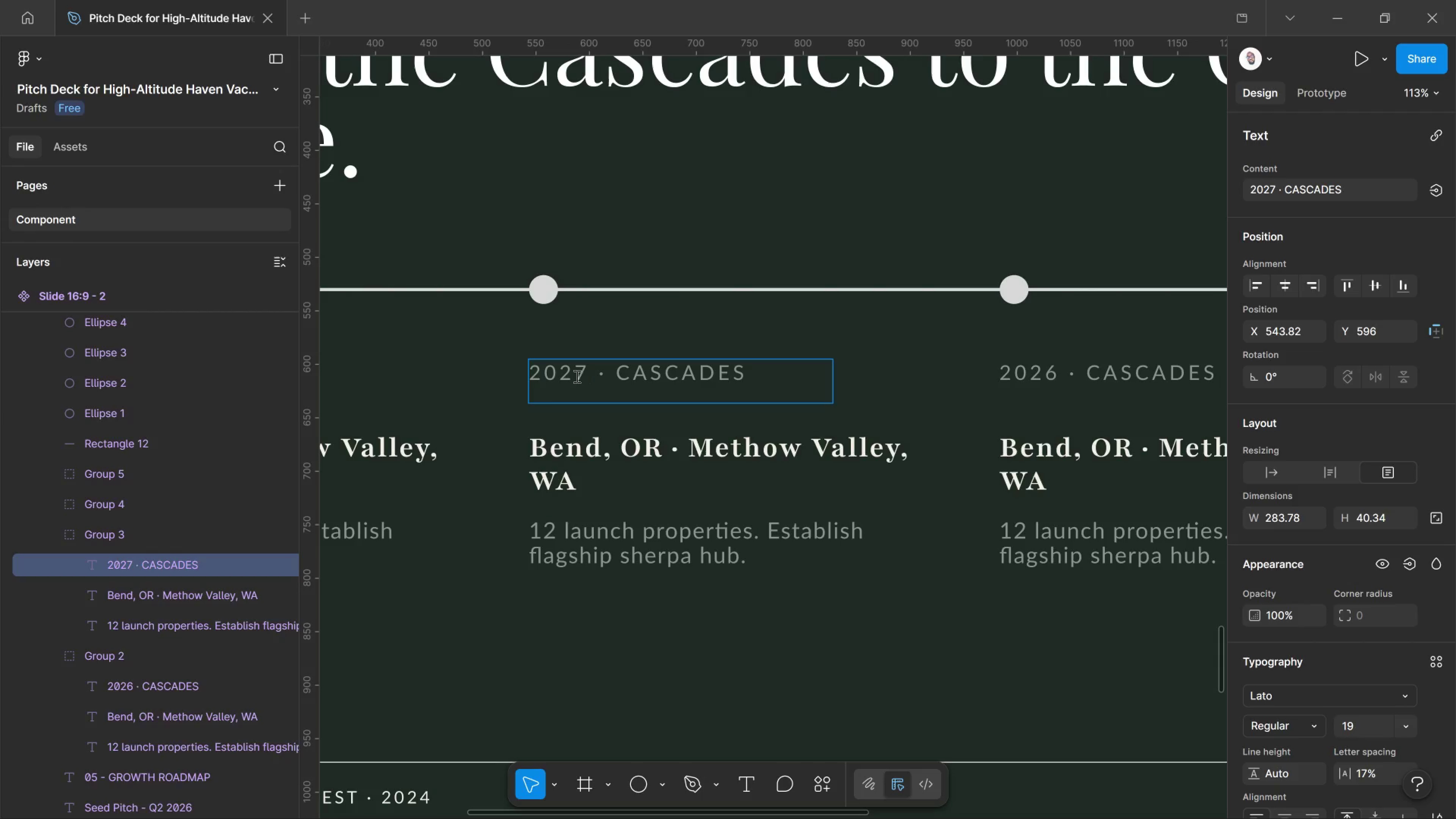 
hold_key(key=ArrowRight, duration=0.47)
 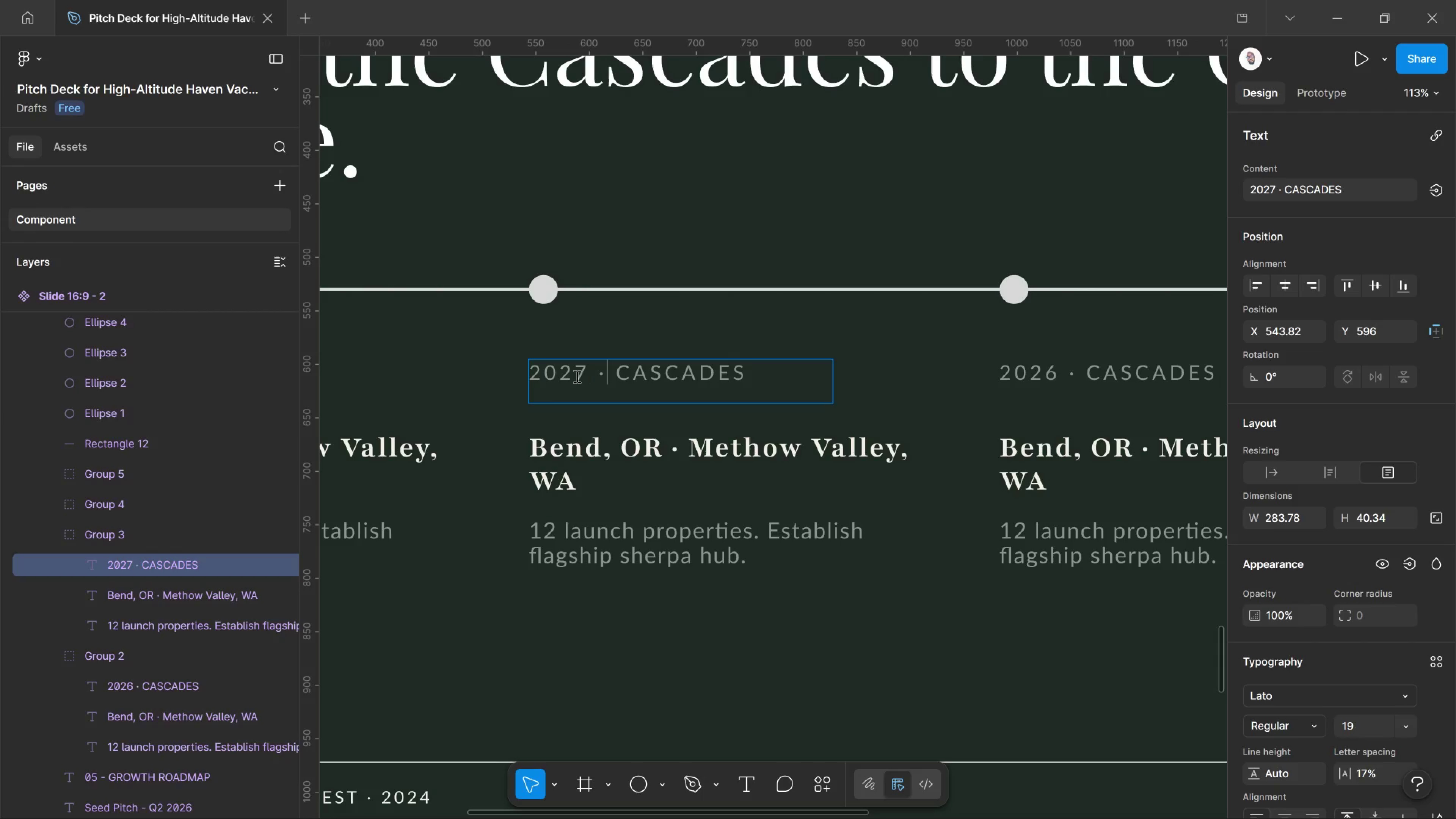 
key(ArrowRight)
 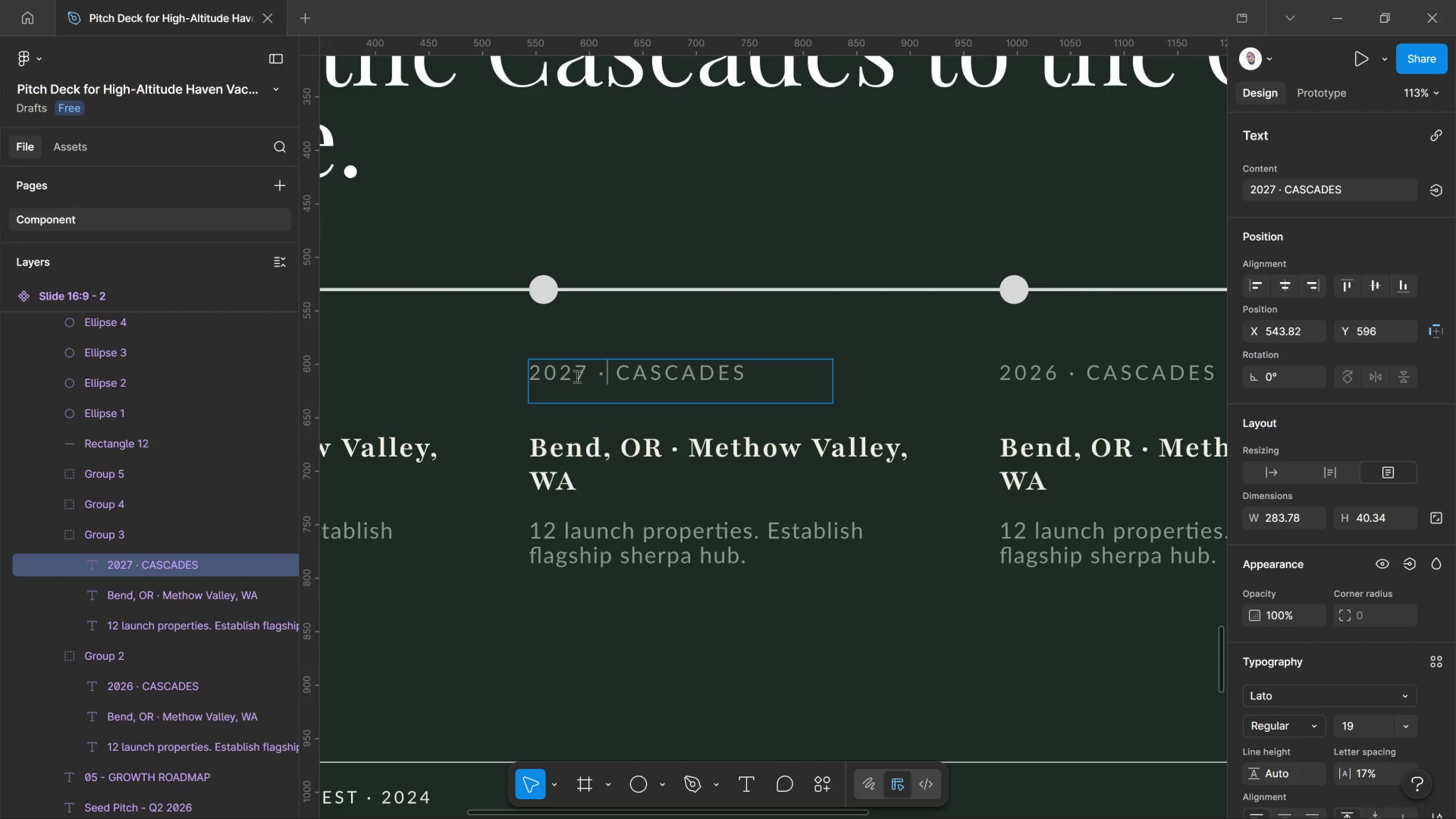 
key(ArrowRight)
 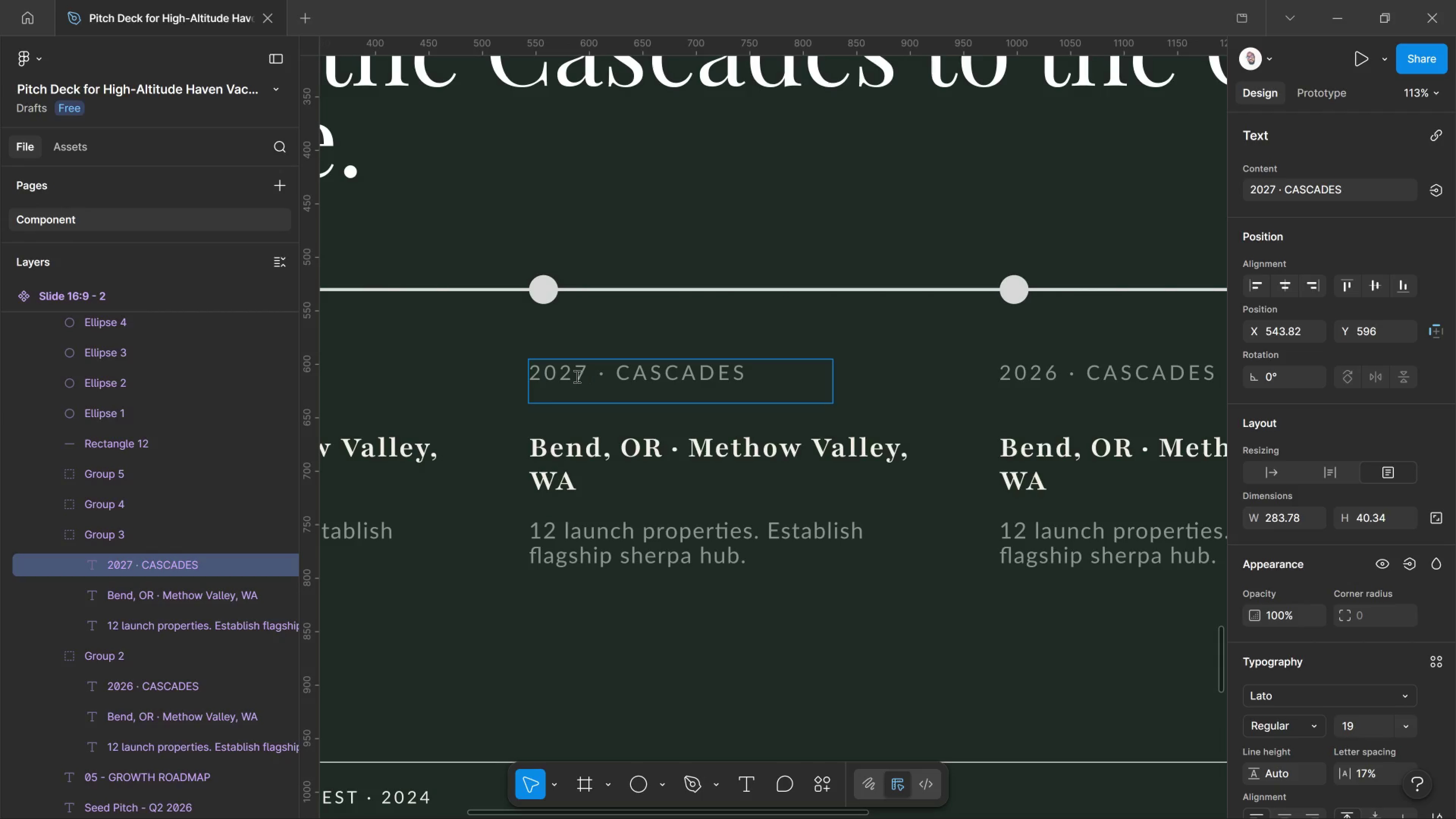 
hold_key(key=Delete, duration=1.03)
 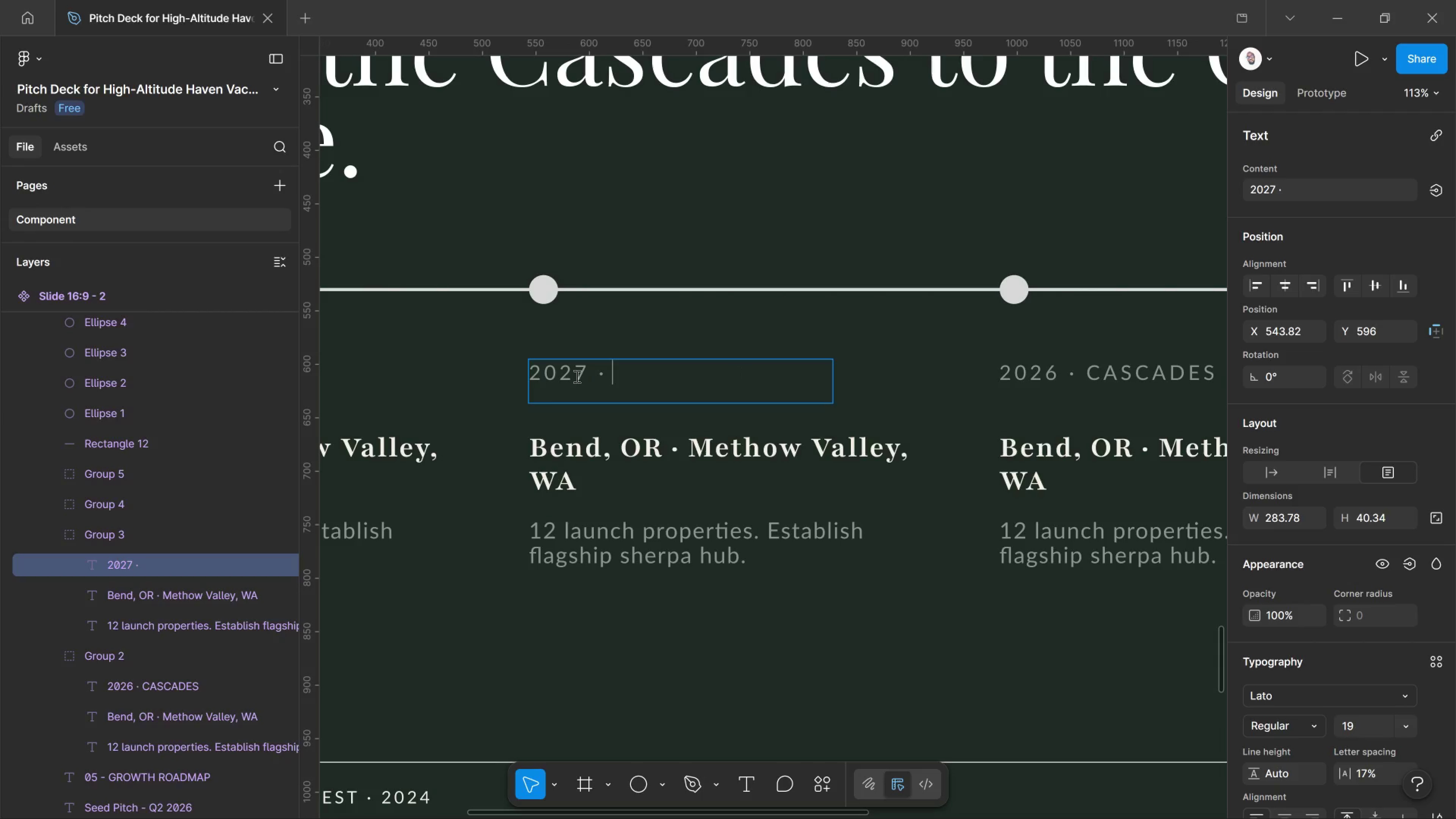 
type(OLYMPICS & COAST)
 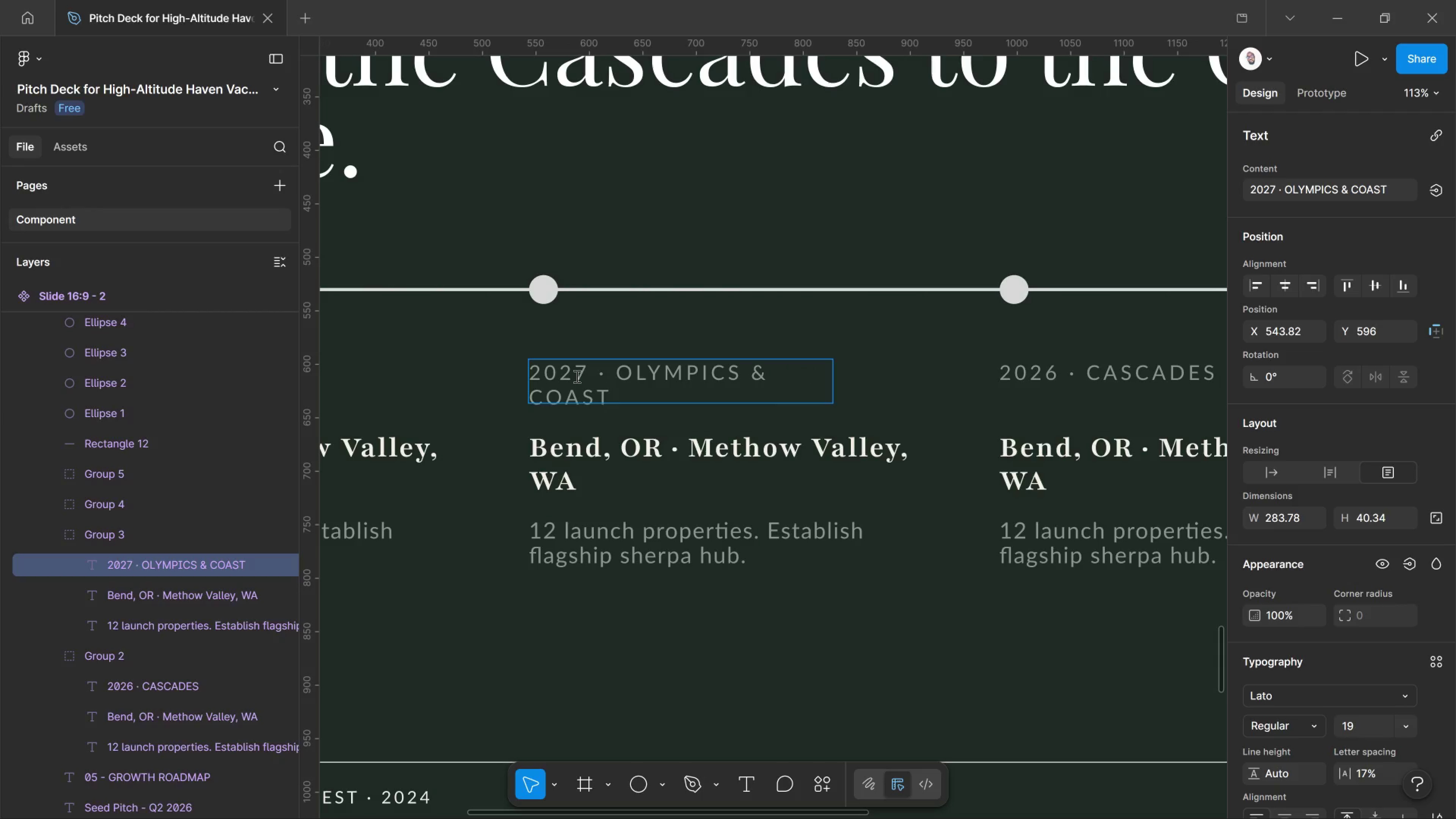 
left_click([841, 304])
 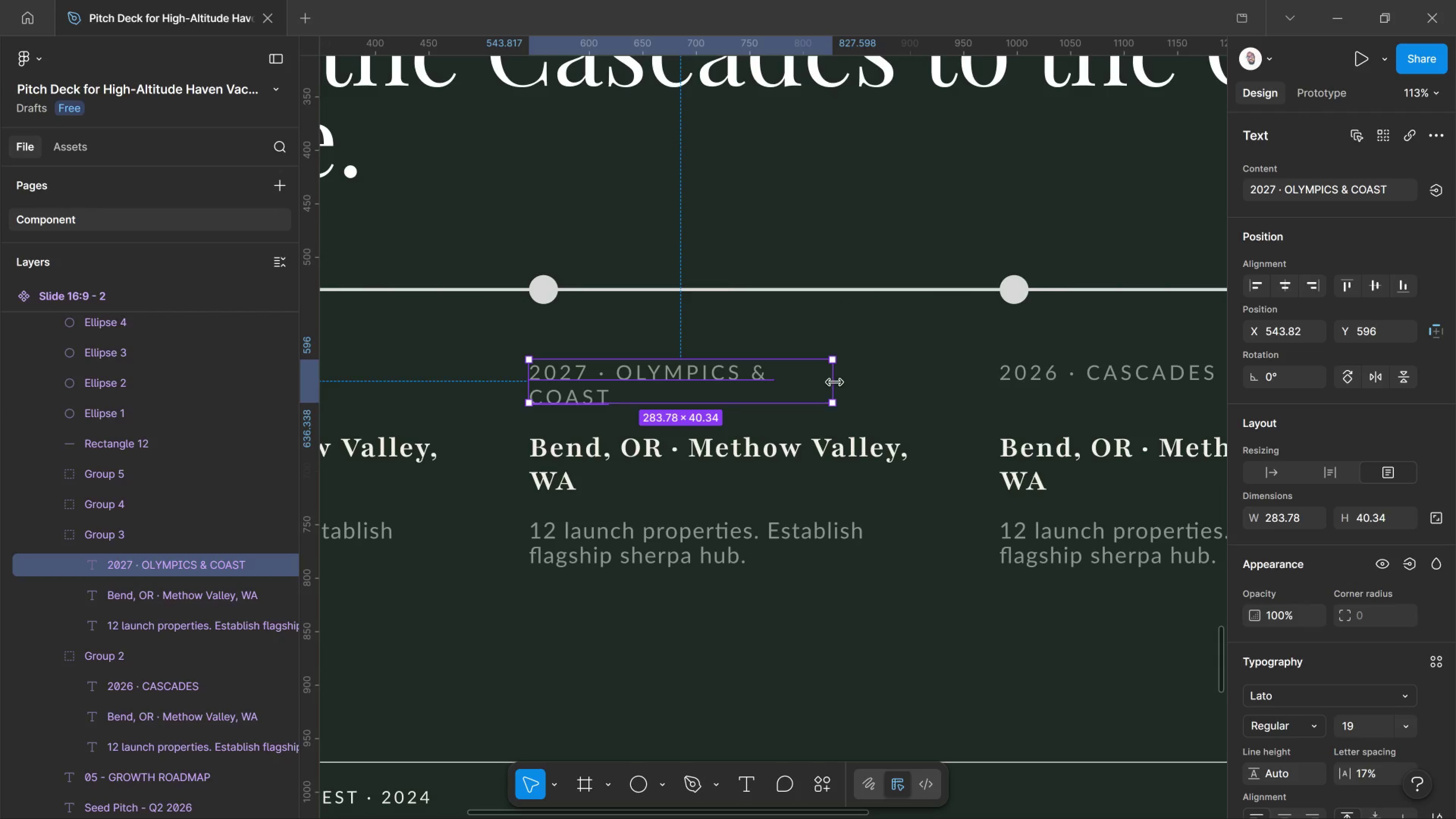 
left_click_drag(start_coordinate=[835, 383], to_coordinate=[896, 375])
 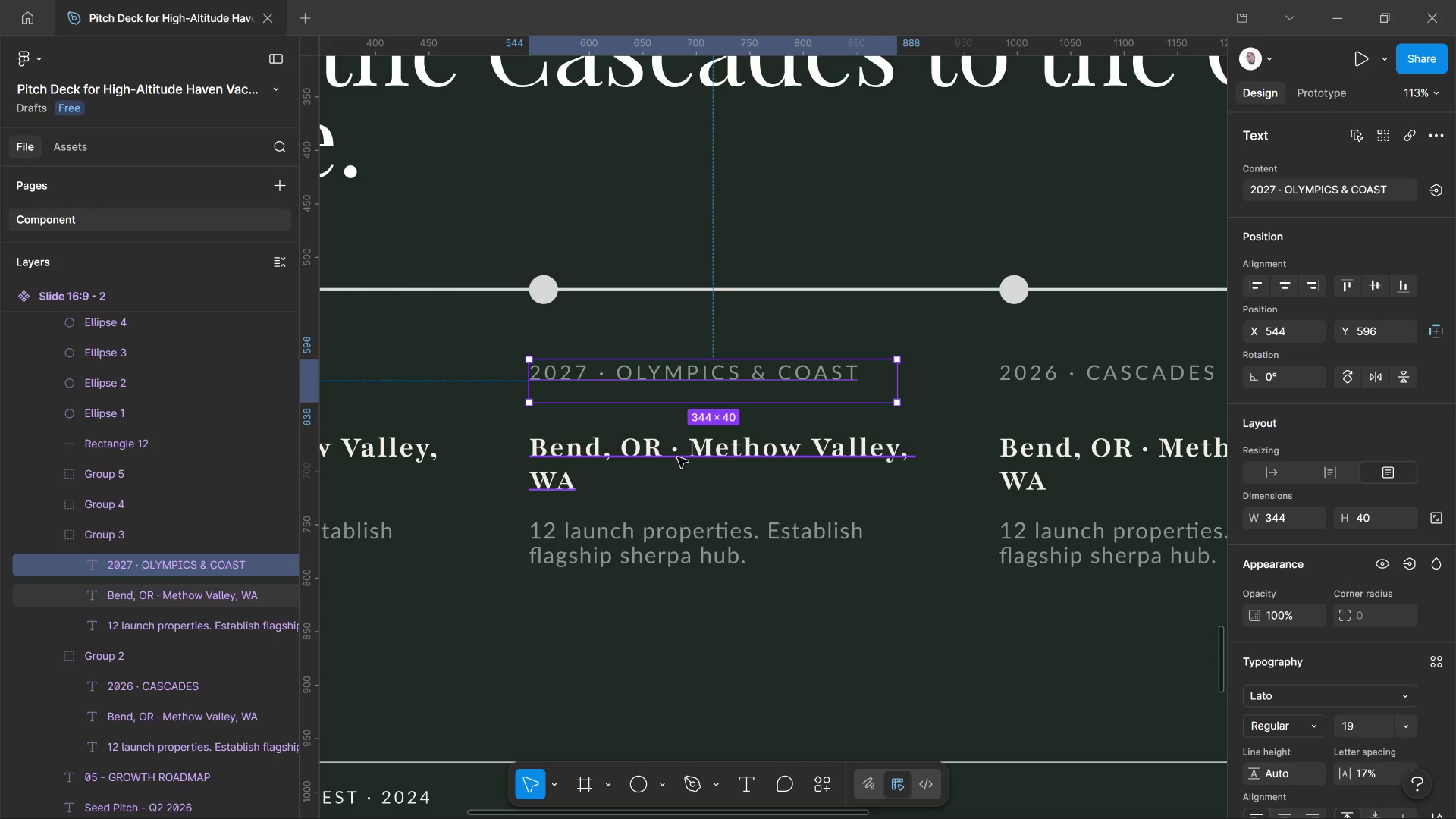 
double_click([678, 457])
 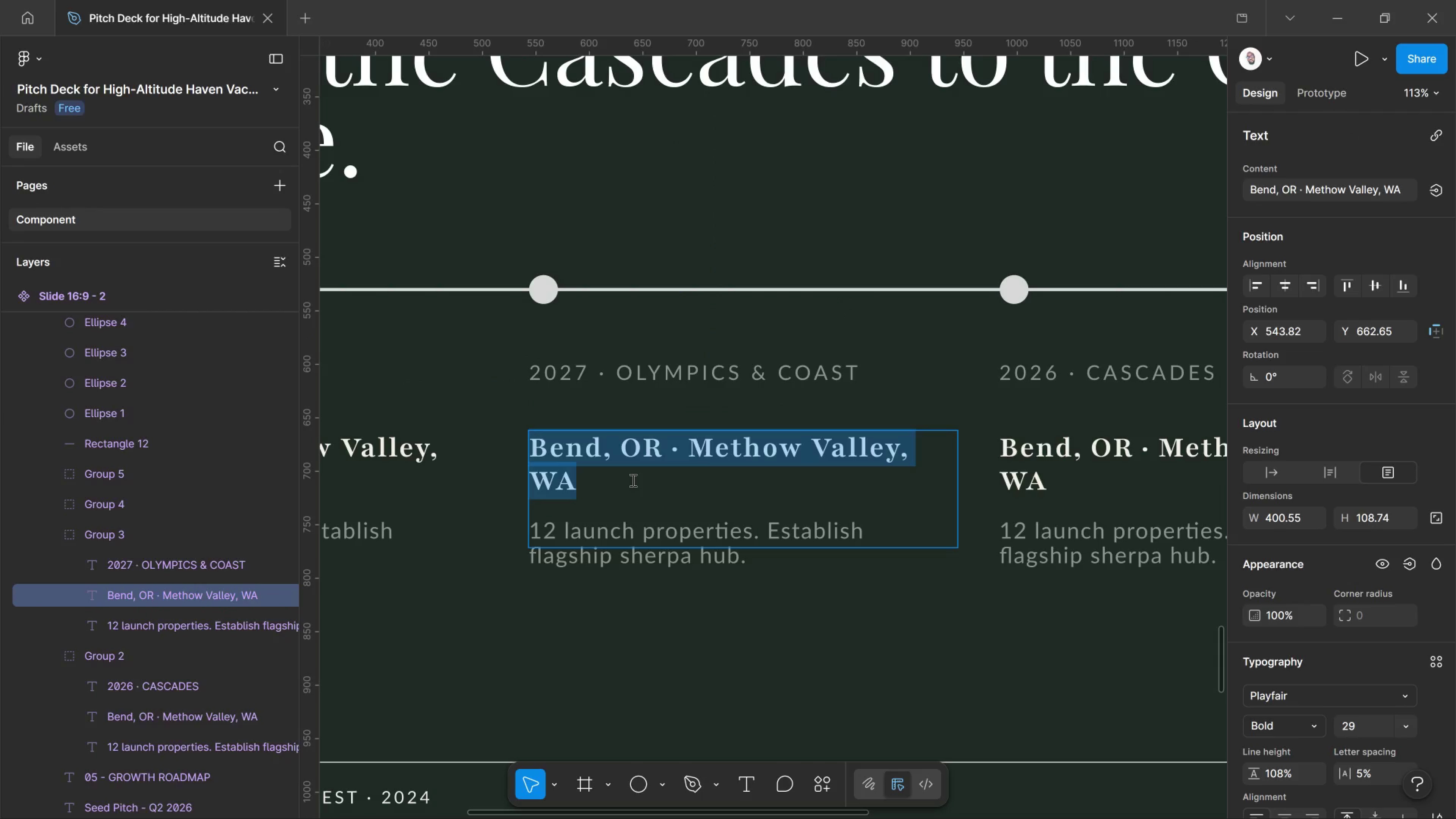 
type(Olympic Penn)
key(Backspace)
type(insuka)
key(Backspace)
key(Backspace)
type(la )
 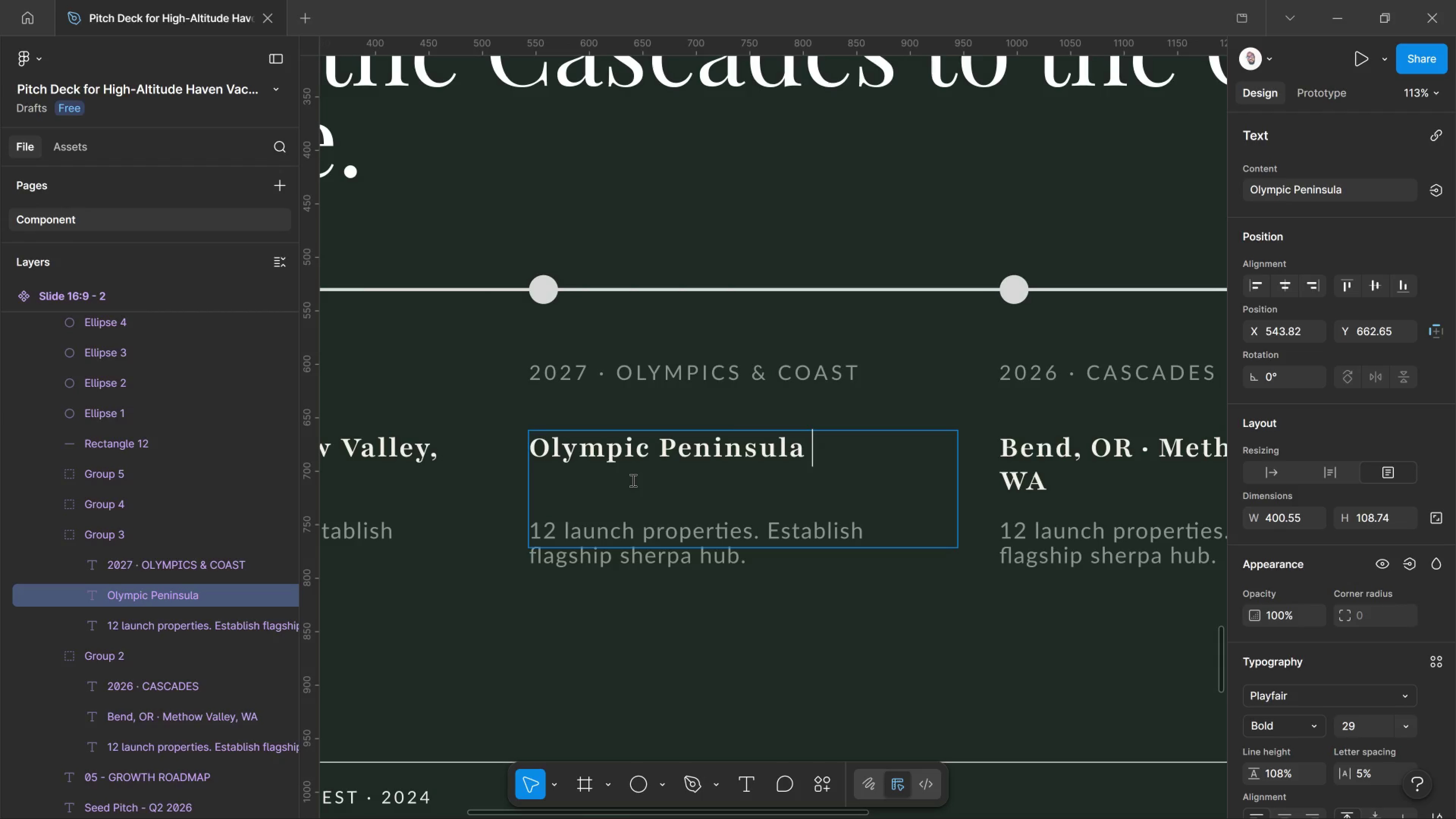 
key(Control+V)
 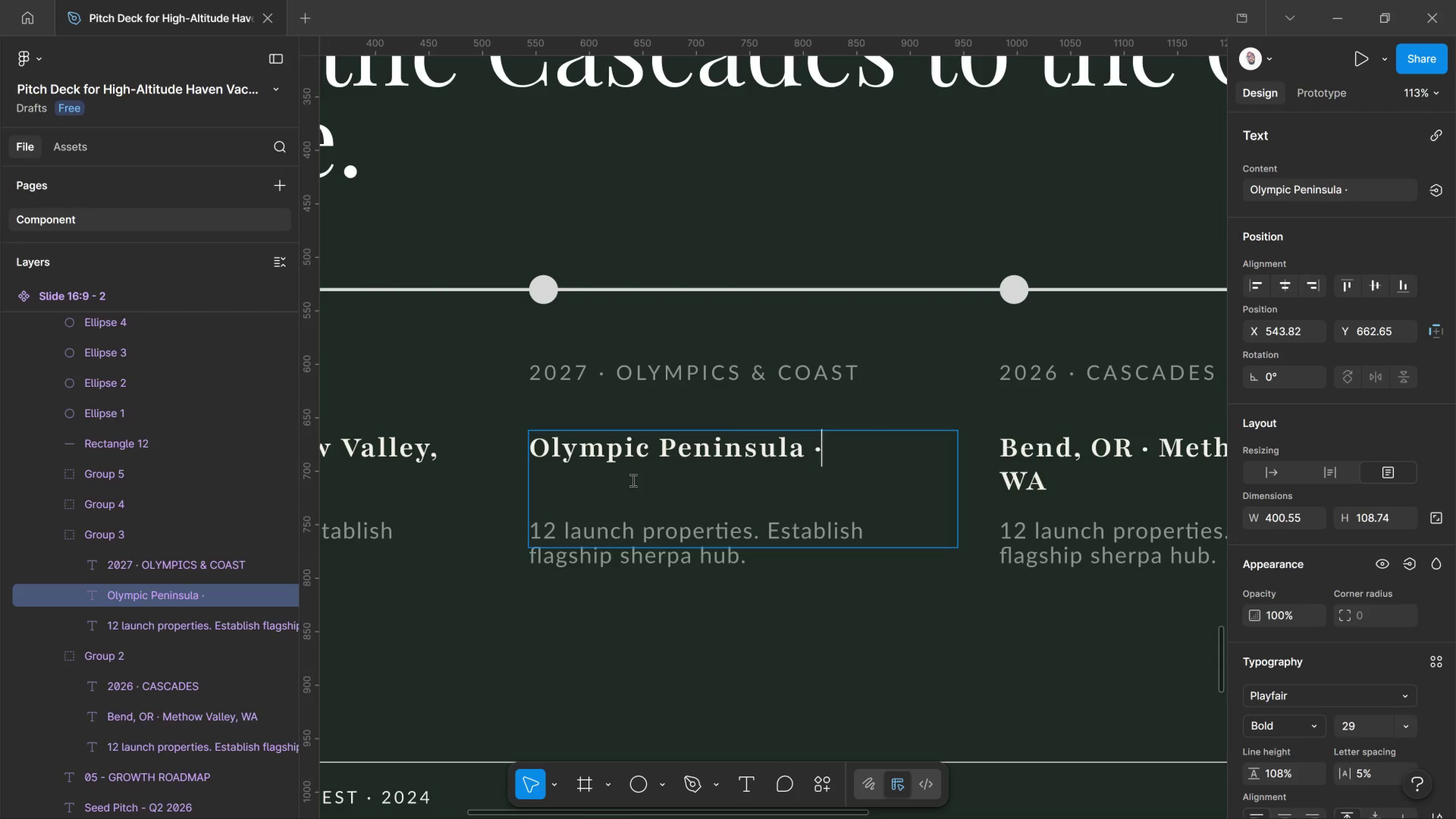 
type( Vancouver Island)
 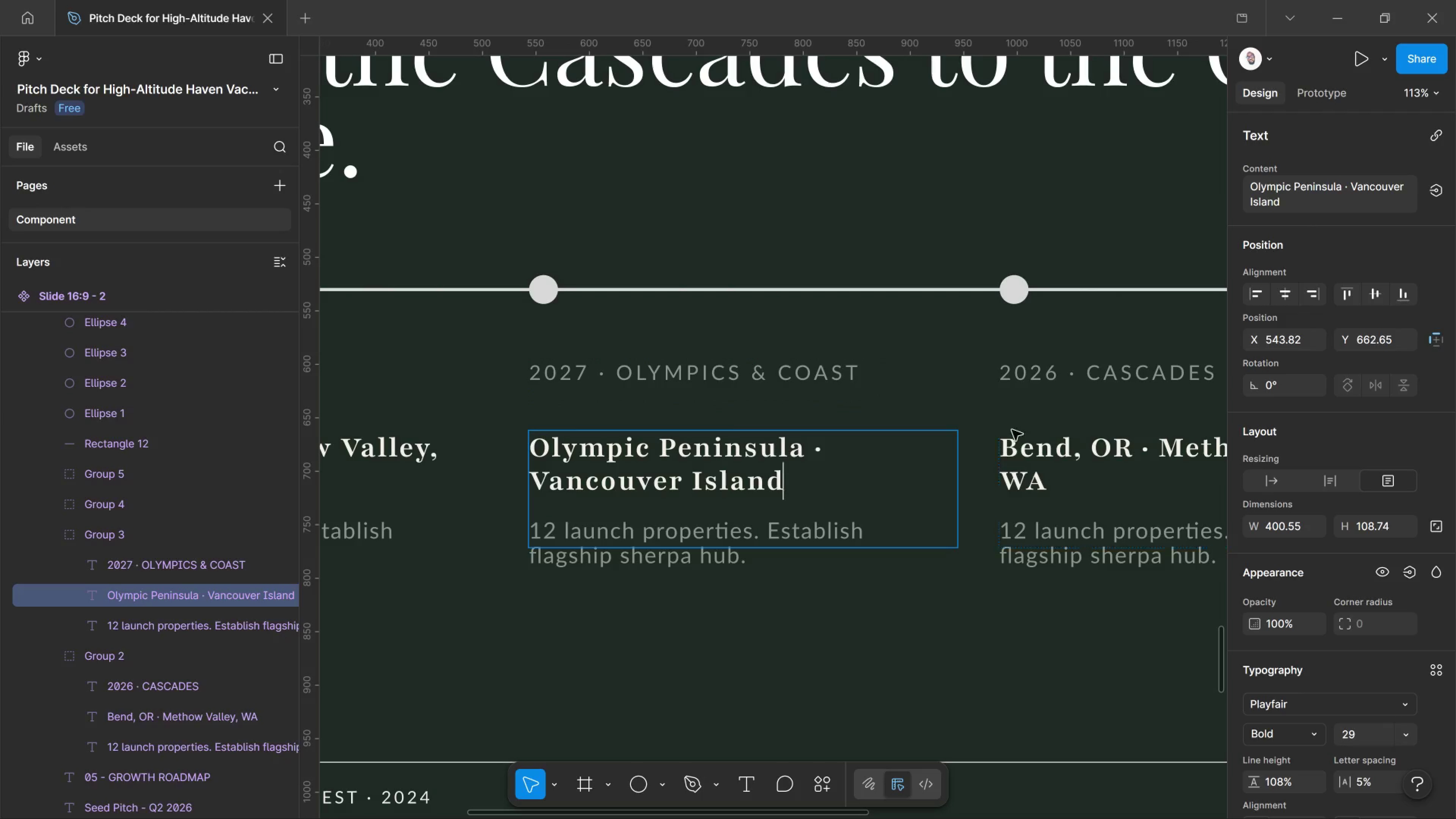 
left_click([777, 538])
 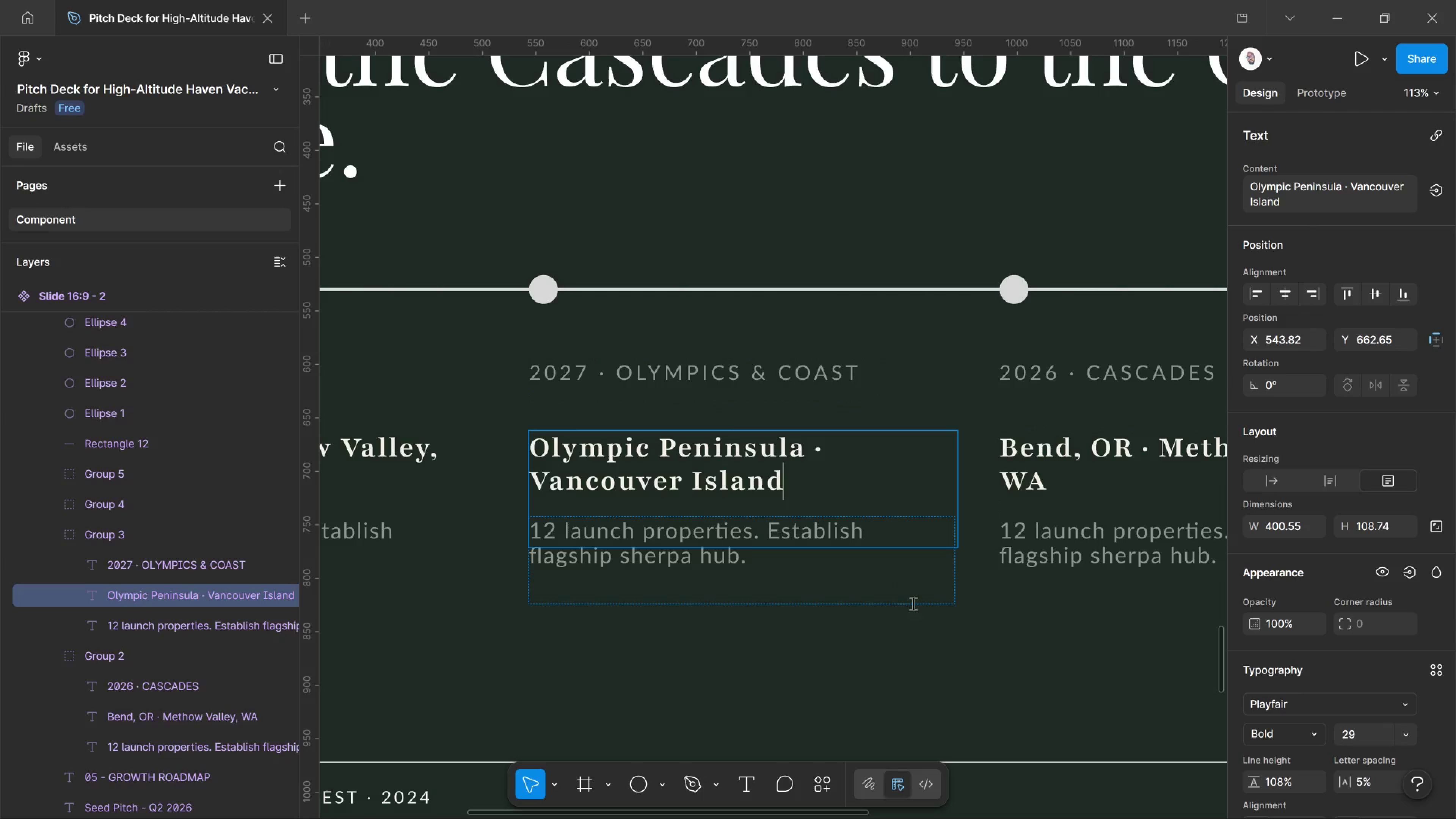 
hold_key(key=ControlLeft, duration=1.09)
left_click([946, 628])
 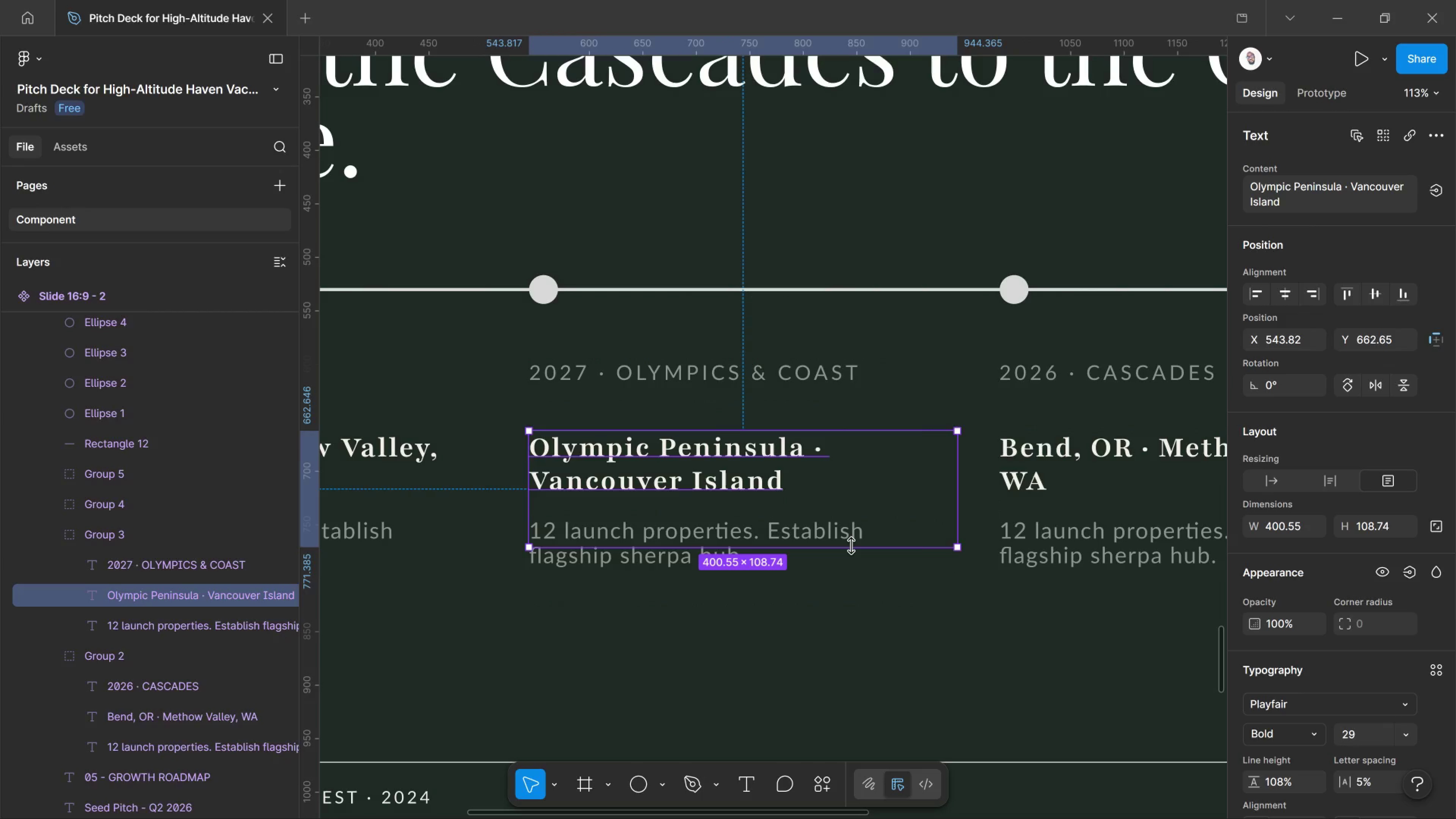 
left_click_drag(start_coordinate=[851, 546], to_coordinate=[846, 615])
 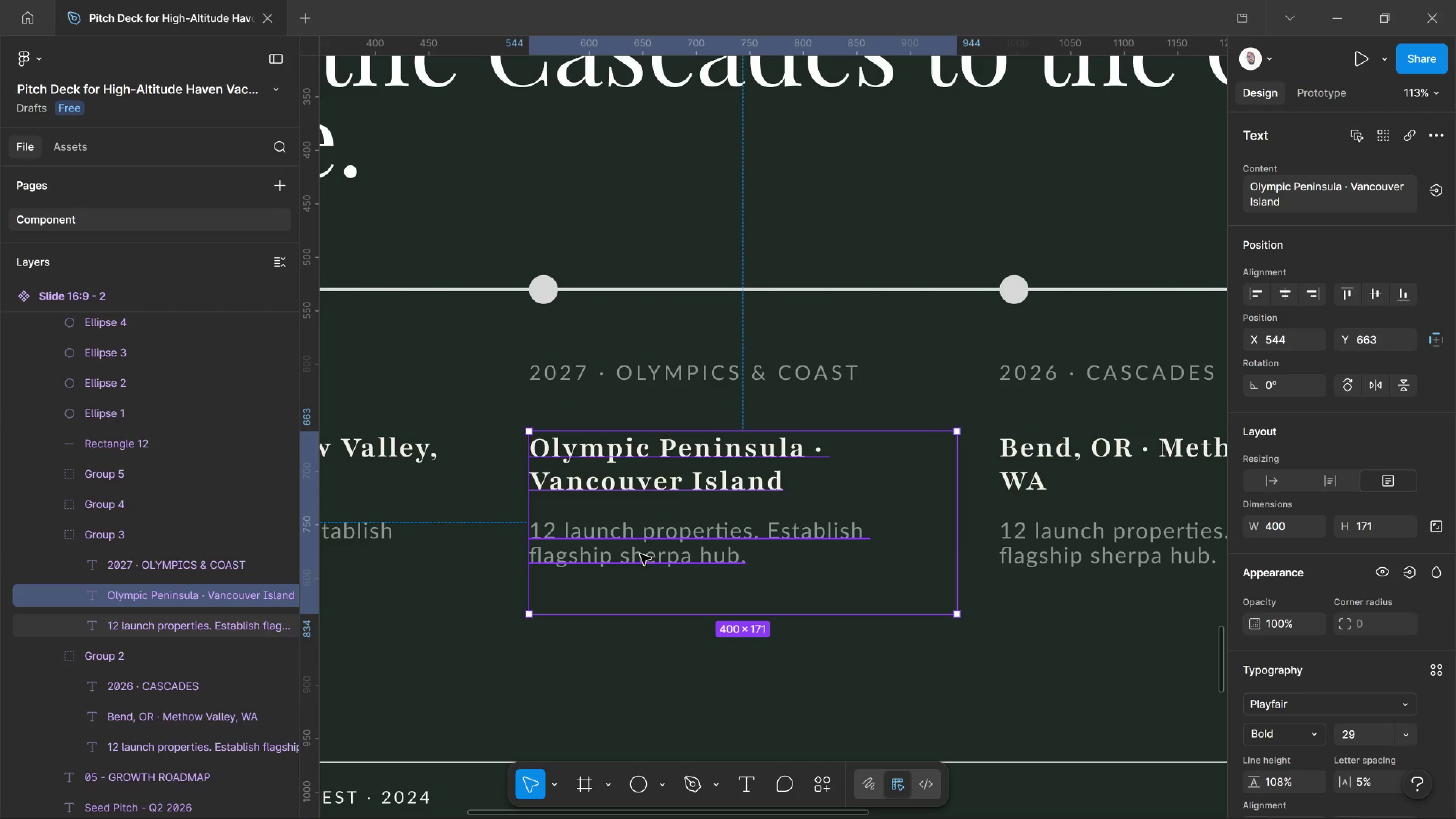 
double_click([640, 554])
 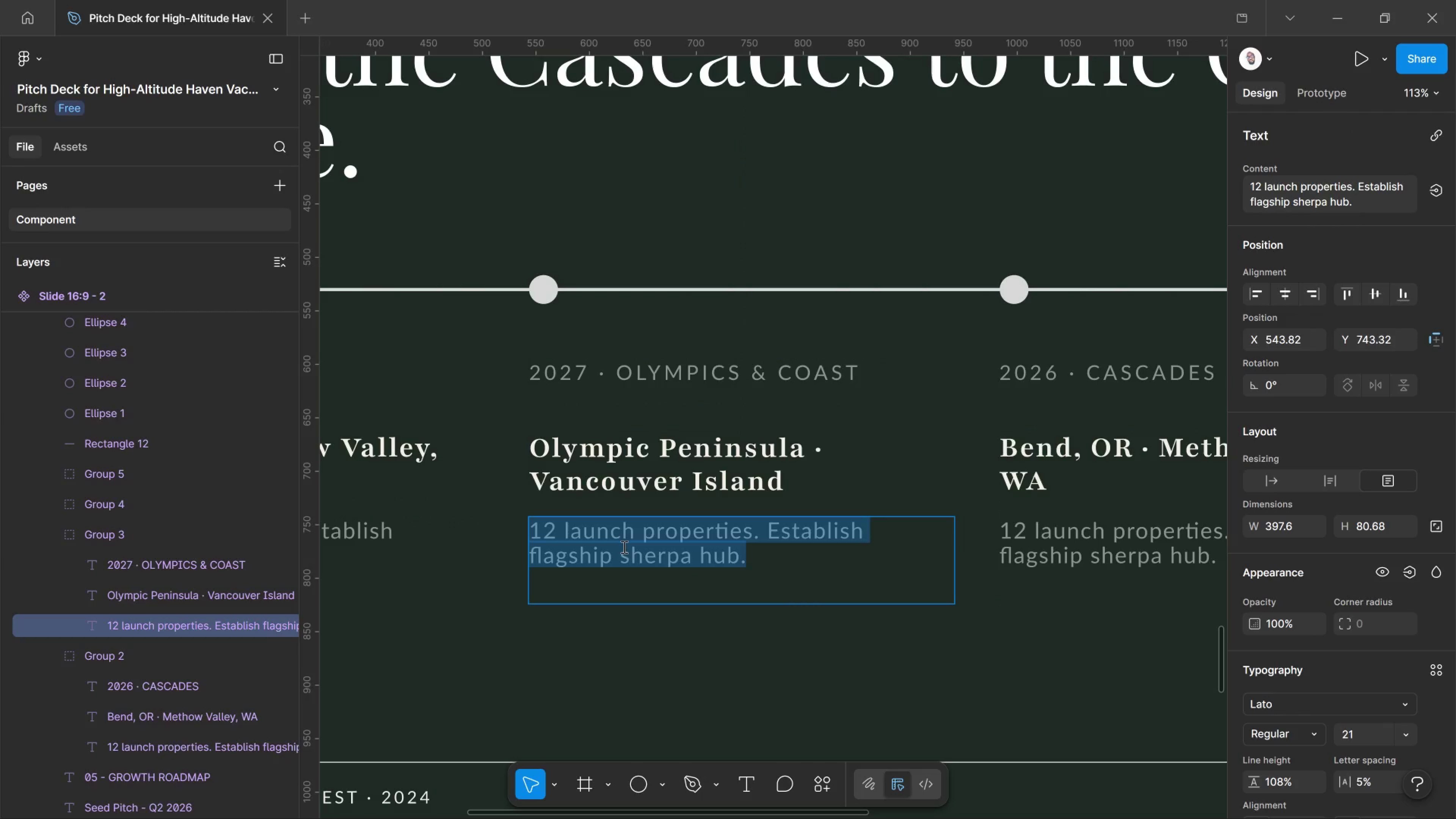 
type(Scale to 40 percent )
key(Backspace)
key(Backspace)
key(Backspace)
key(Backspace)
key(Backspace)
key(Backspace)
key(Backspace)
type(roperr)
key(Backspace)
type(ties)
 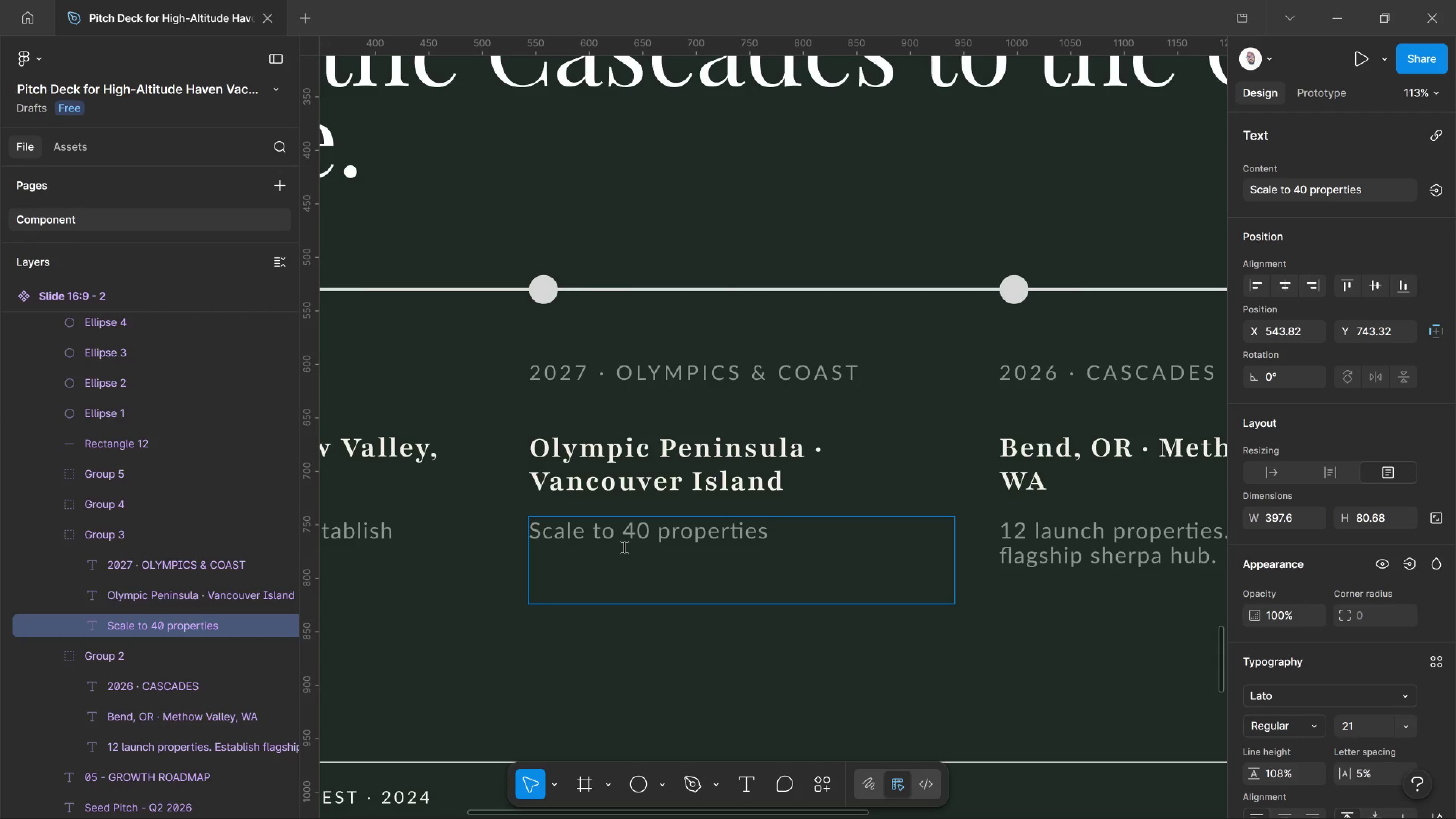 
wait(12.73)
 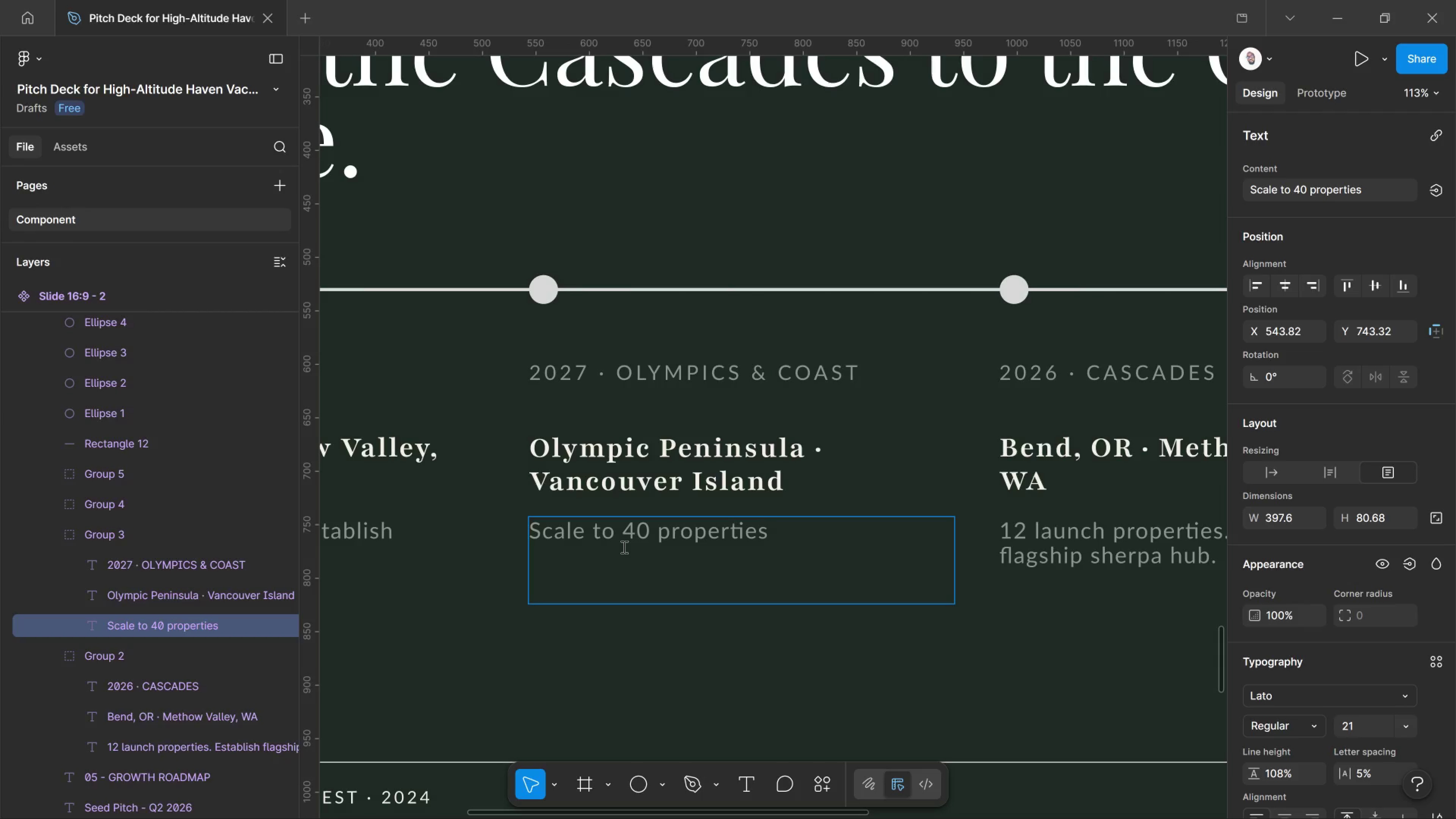 
type(. Add coastal-rainforest specialty i)
key(Backspace)
type(ops,)
key(Backspace)
type(.)
 